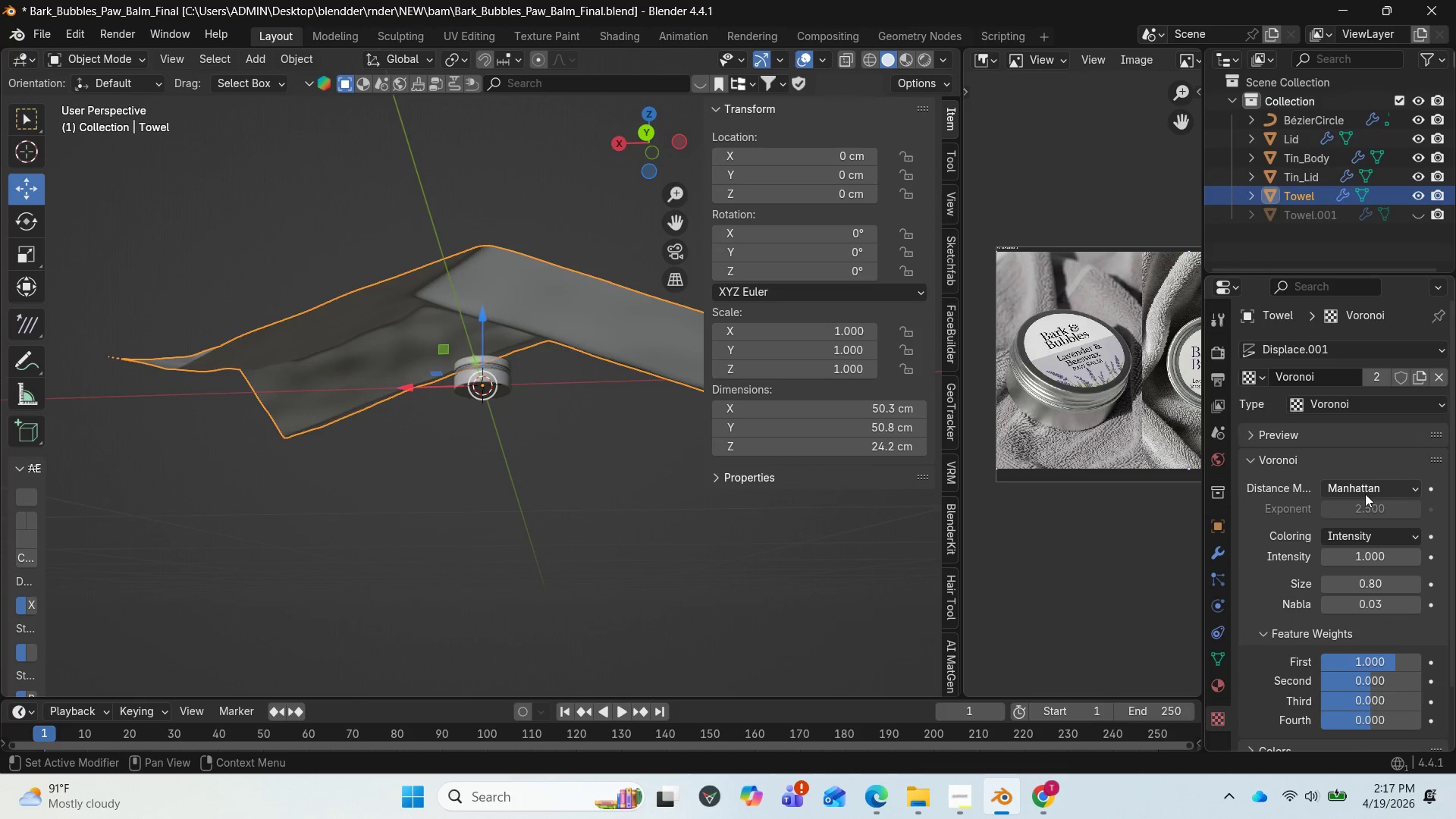 
left_click([1365, 493])
 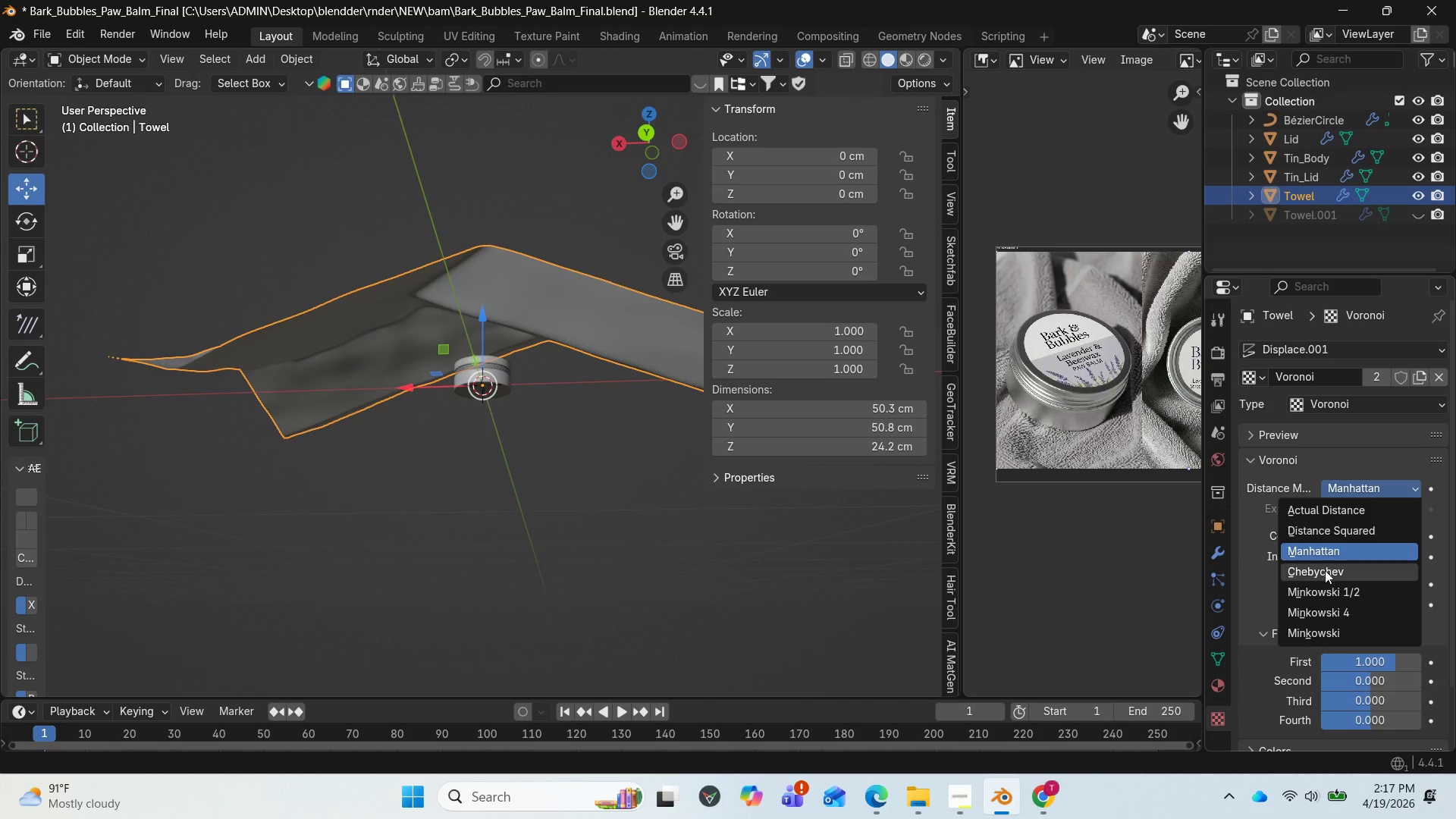 
left_click([1325, 571])
 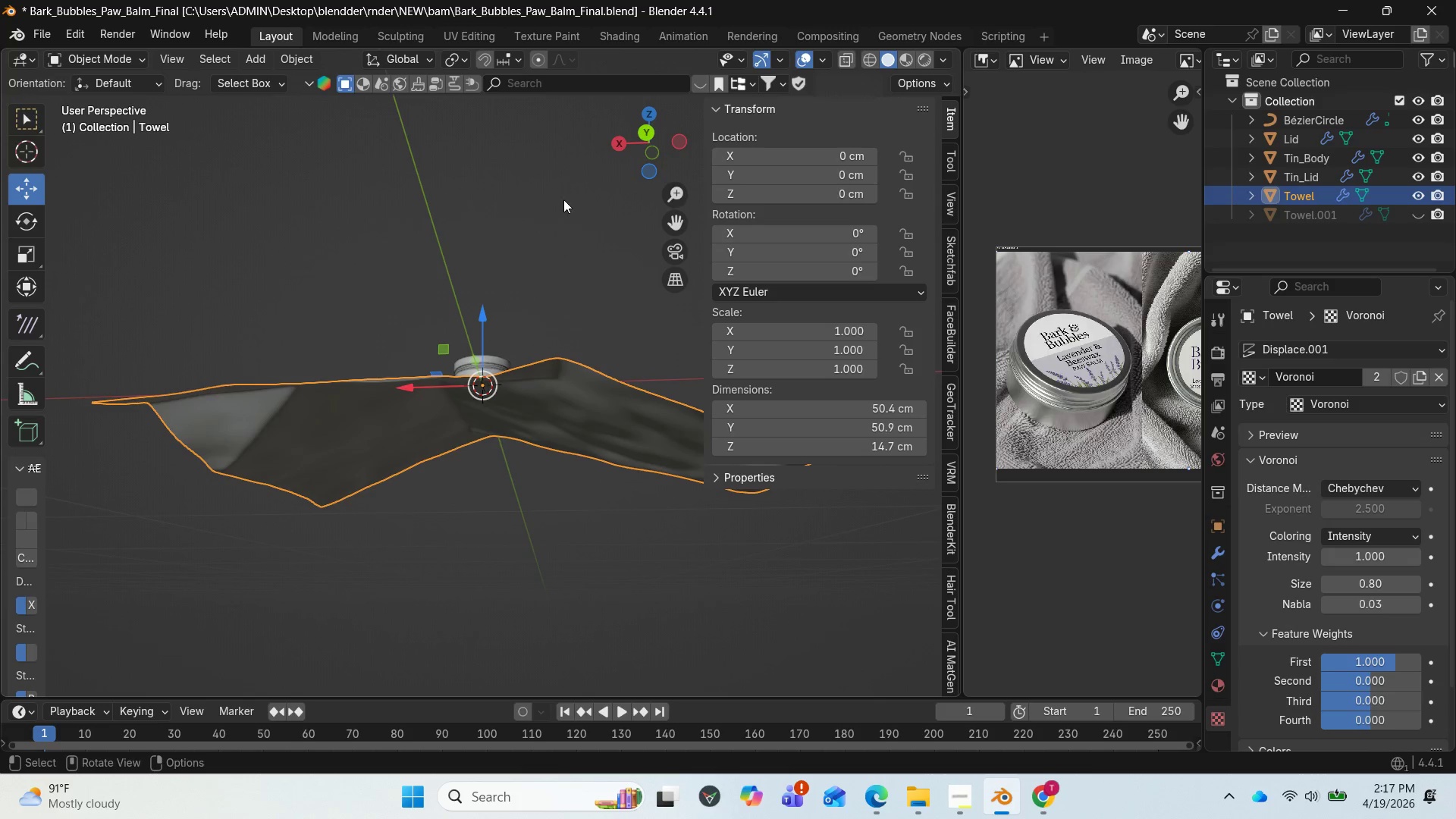 
left_click_drag(start_coordinate=[635, 140], to_coordinate=[707, 177])
 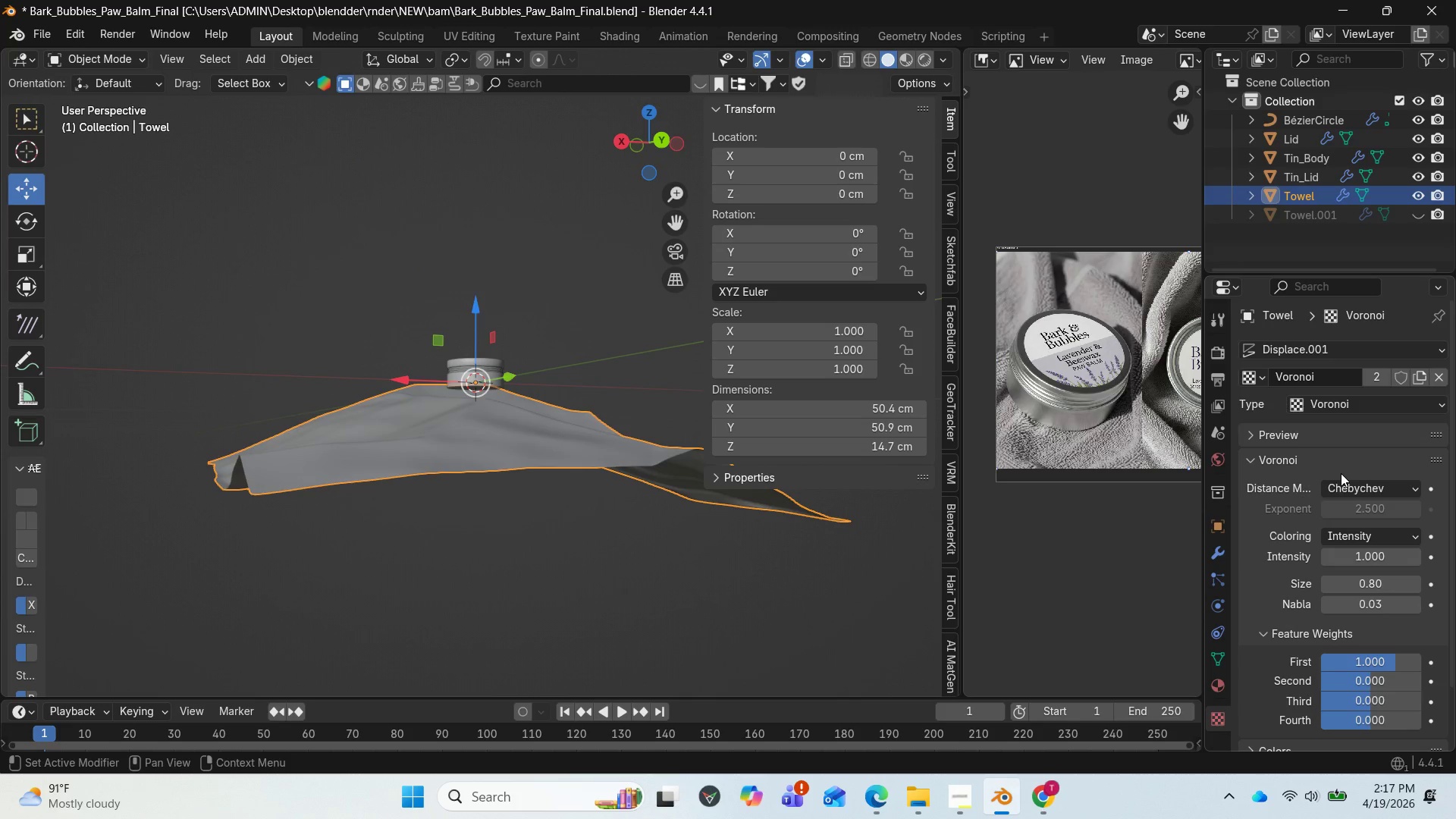 
left_click([1337, 491])
 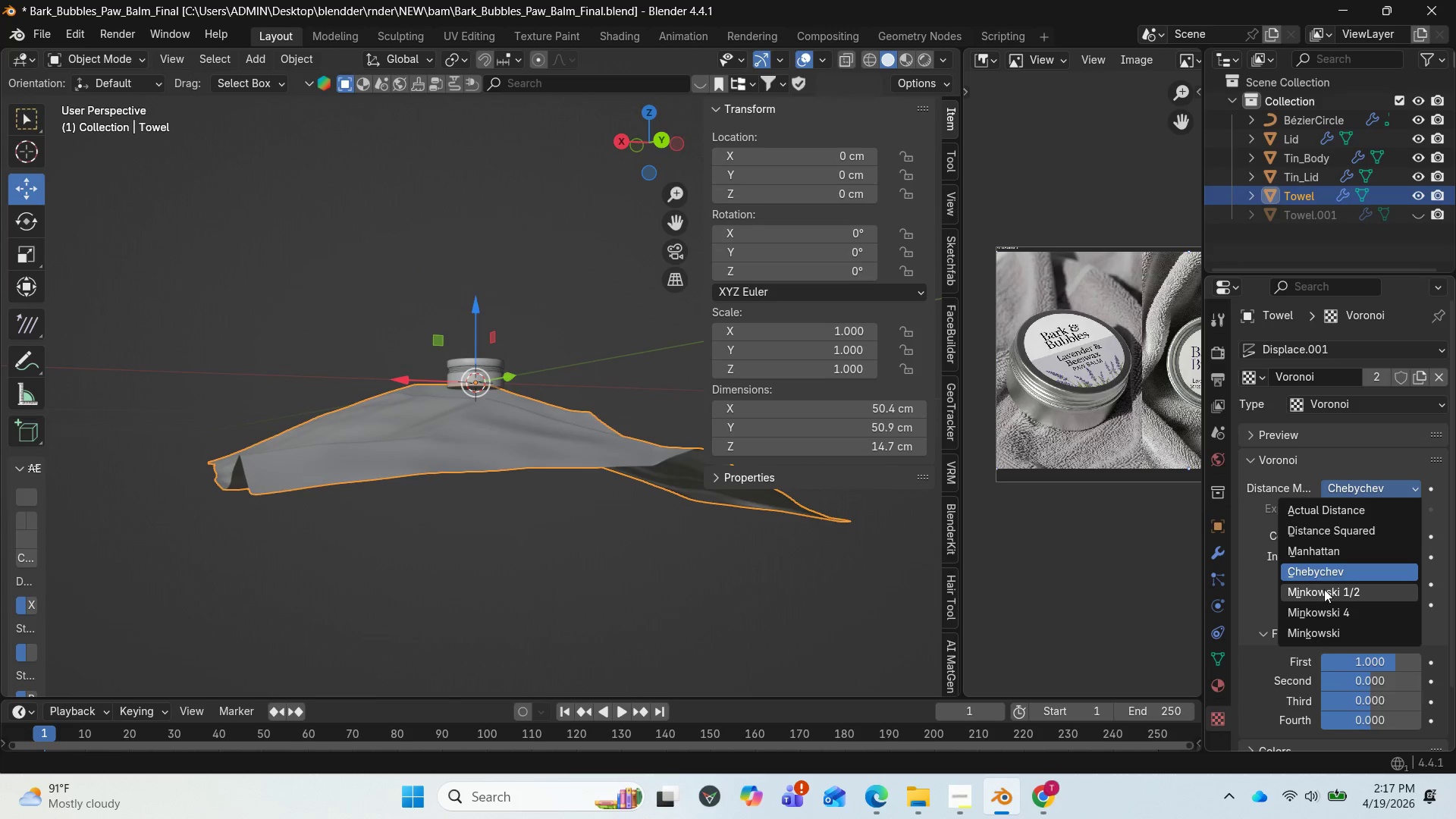 
left_click([1324, 590])
 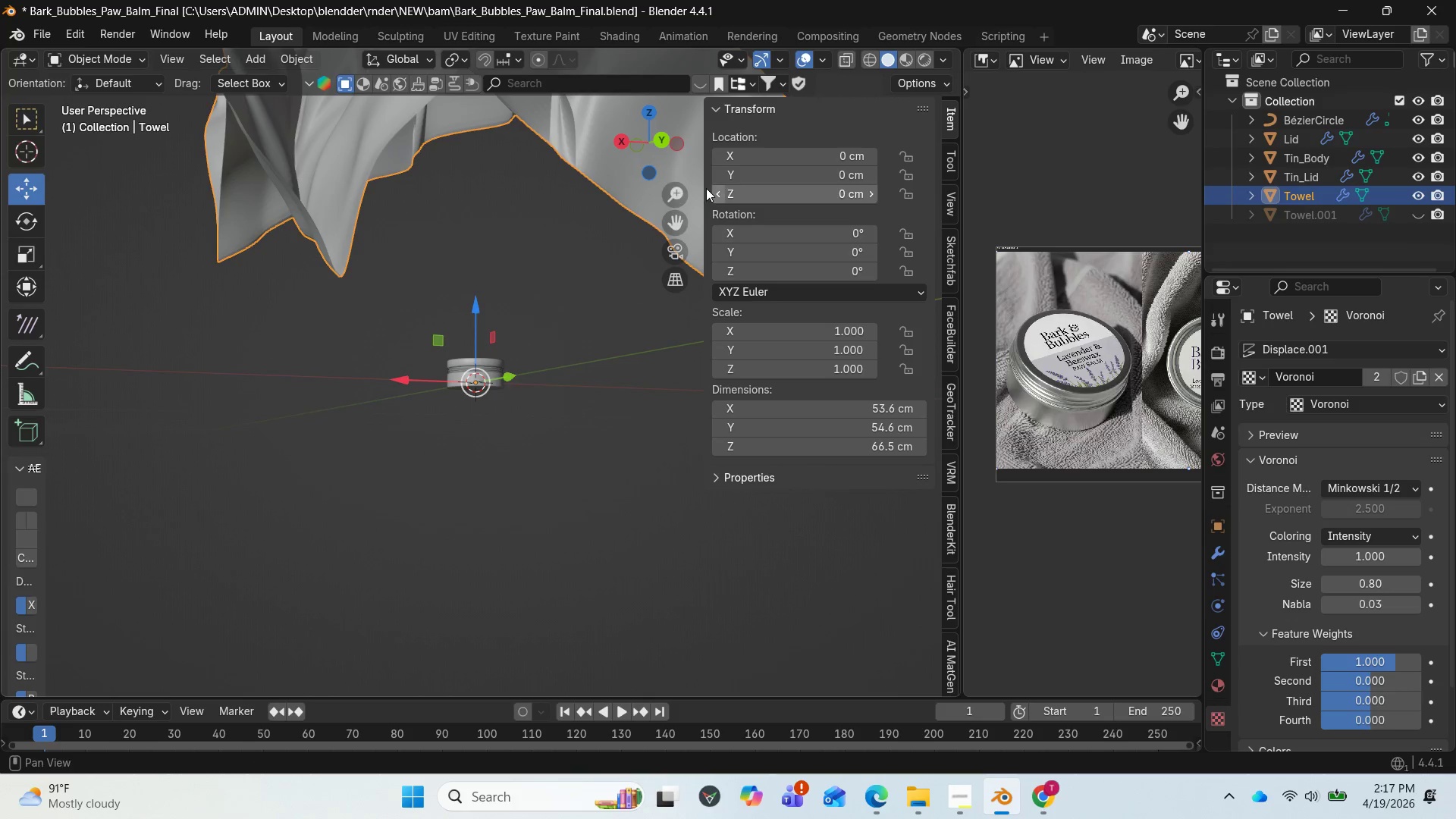 
left_click_drag(start_coordinate=[653, 161], to_coordinate=[548, 257])
 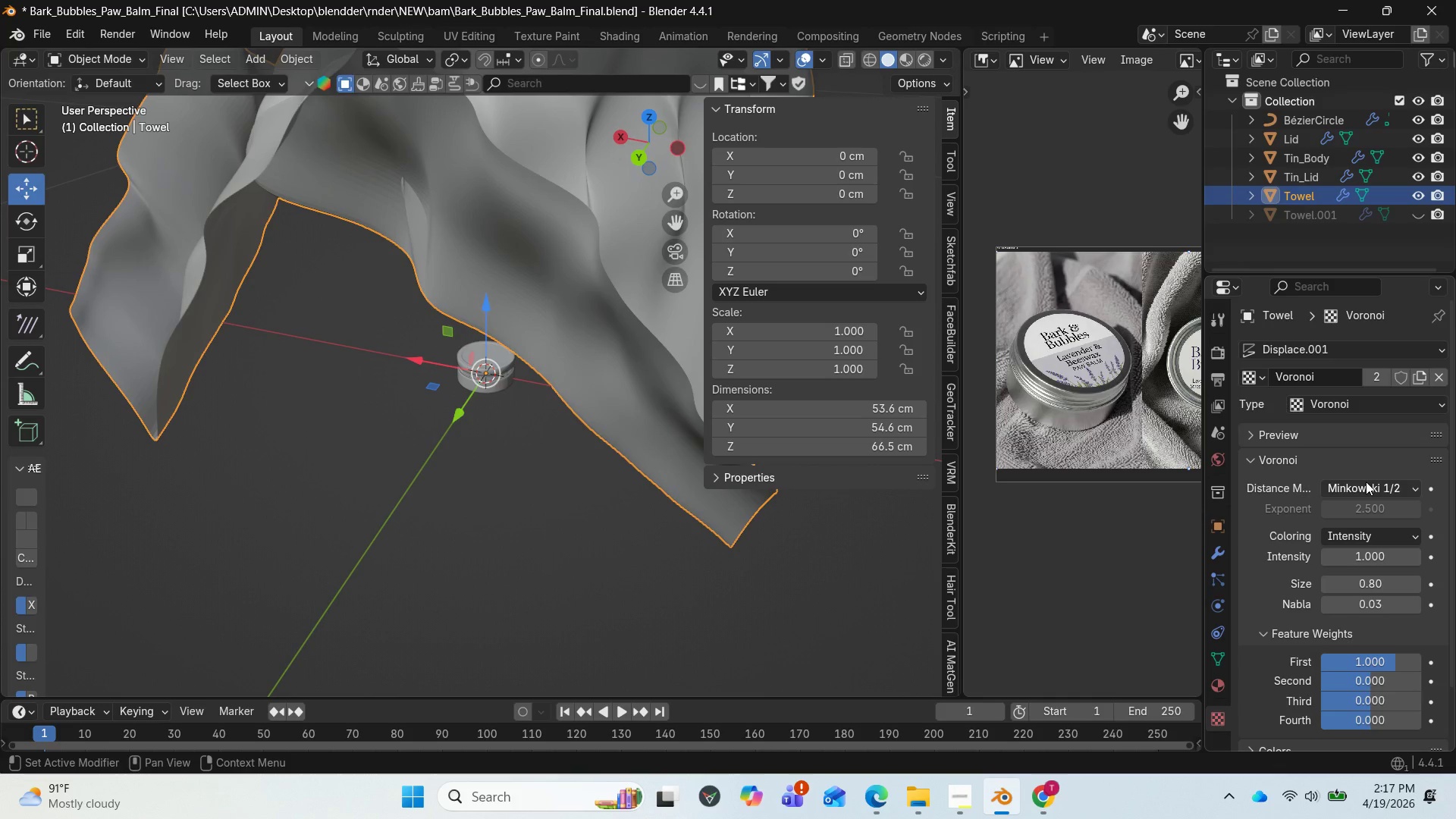 
left_click([1366, 482])
 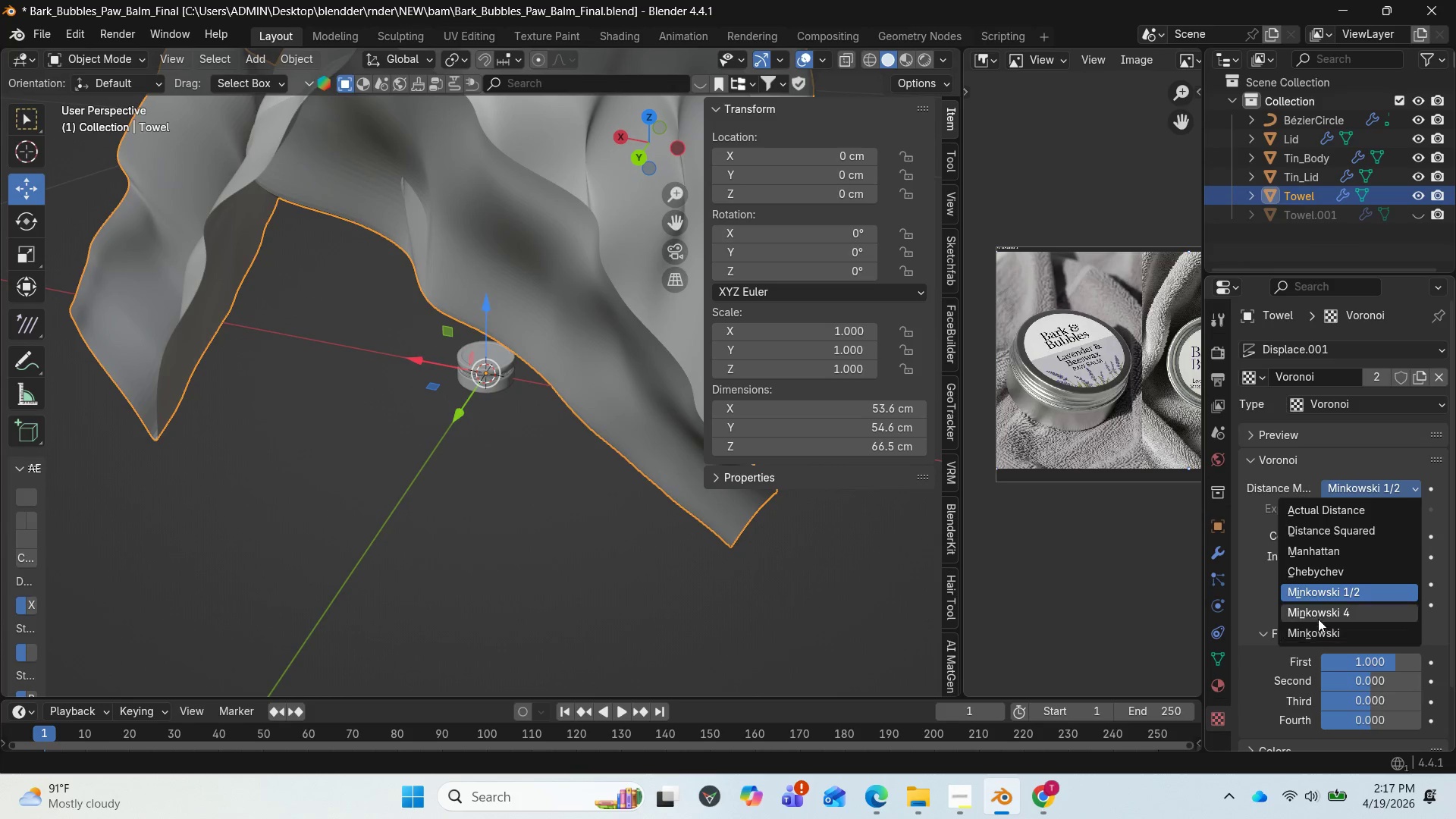 
left_click([1320, 614])
 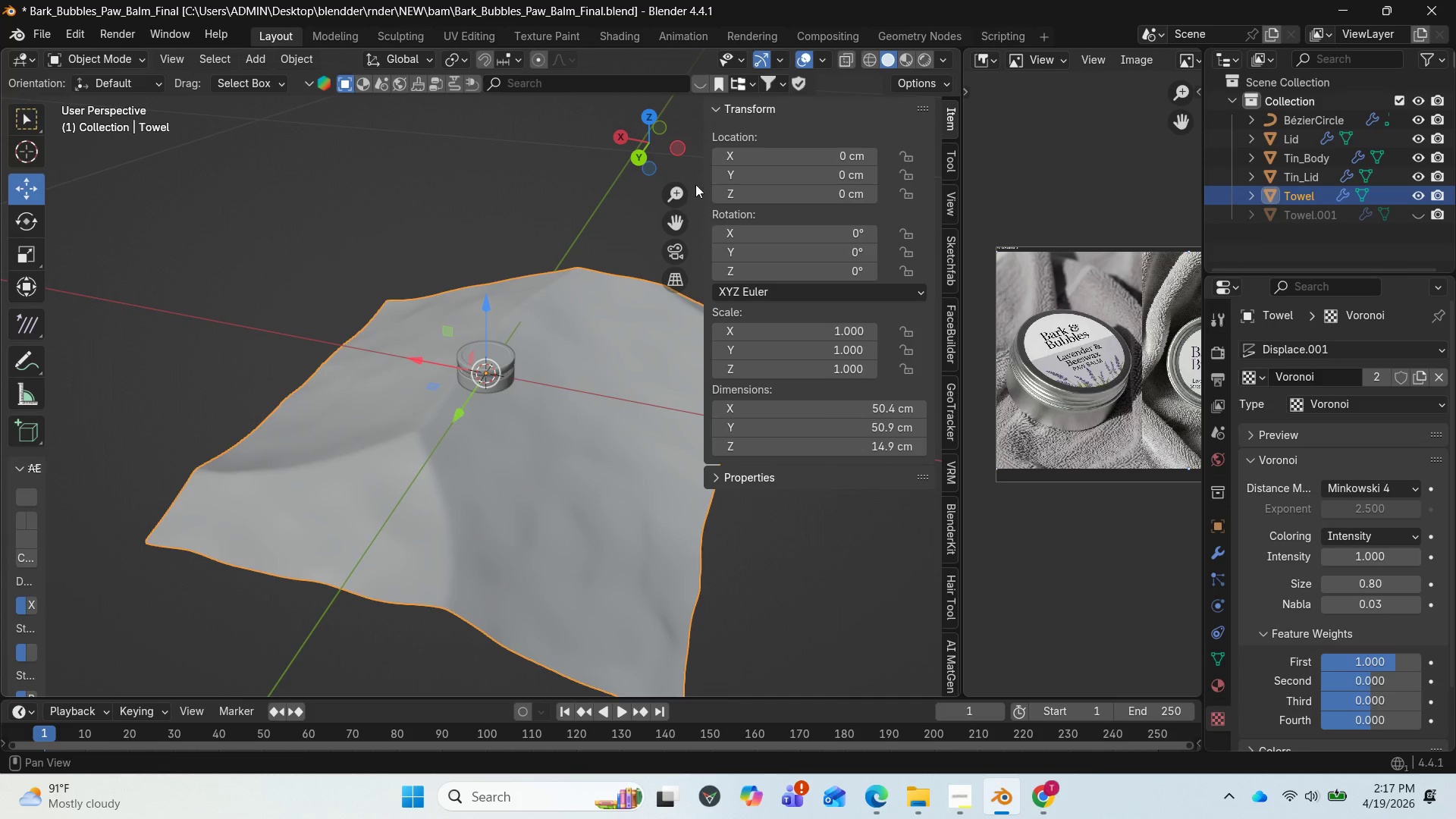 
left_click_drag(start_coordinate=[659, 137], to_coordinate=[461, 667])
 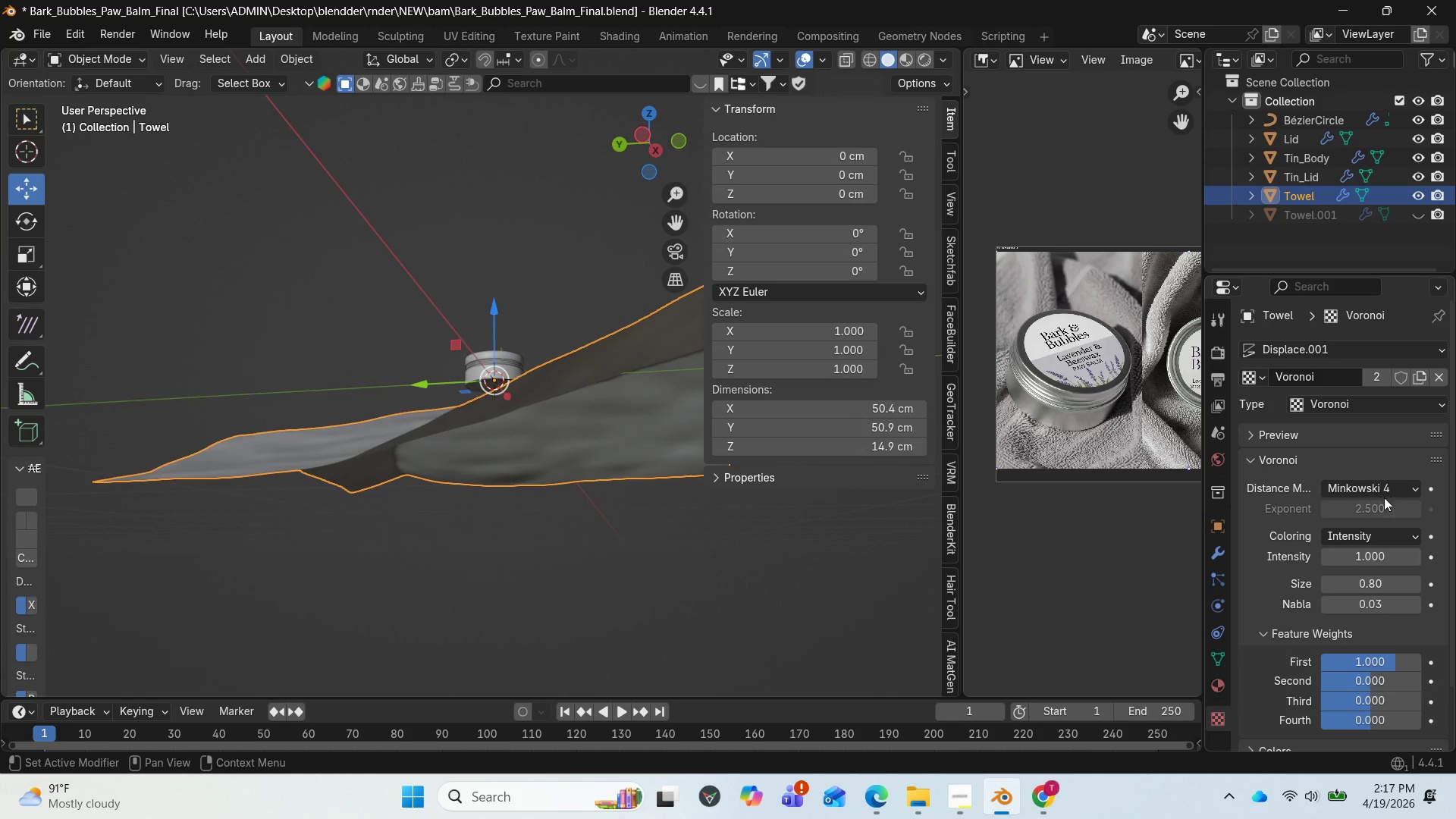 
left_click([1379, 491])
 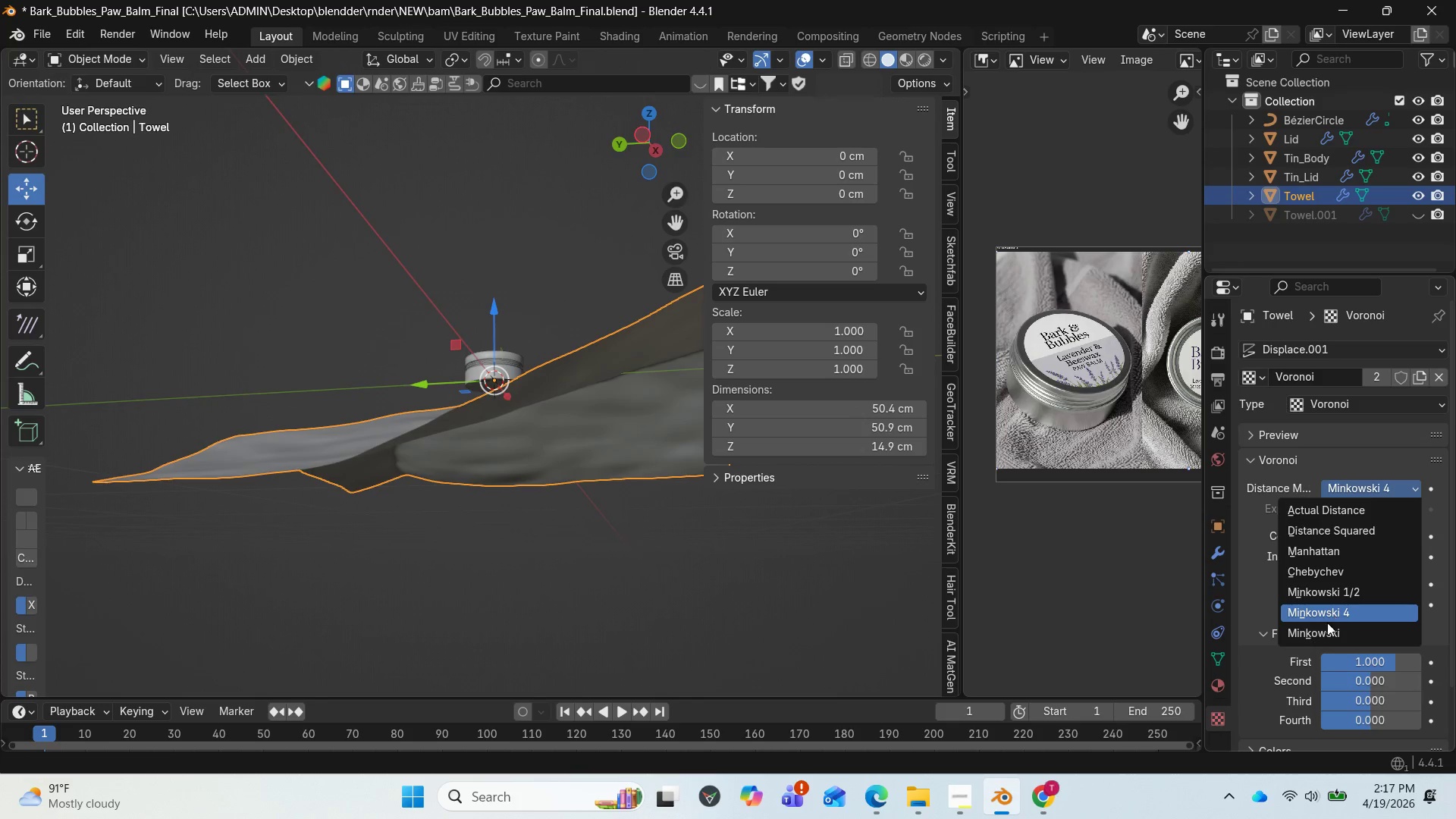 
left_click([1323, 627])
 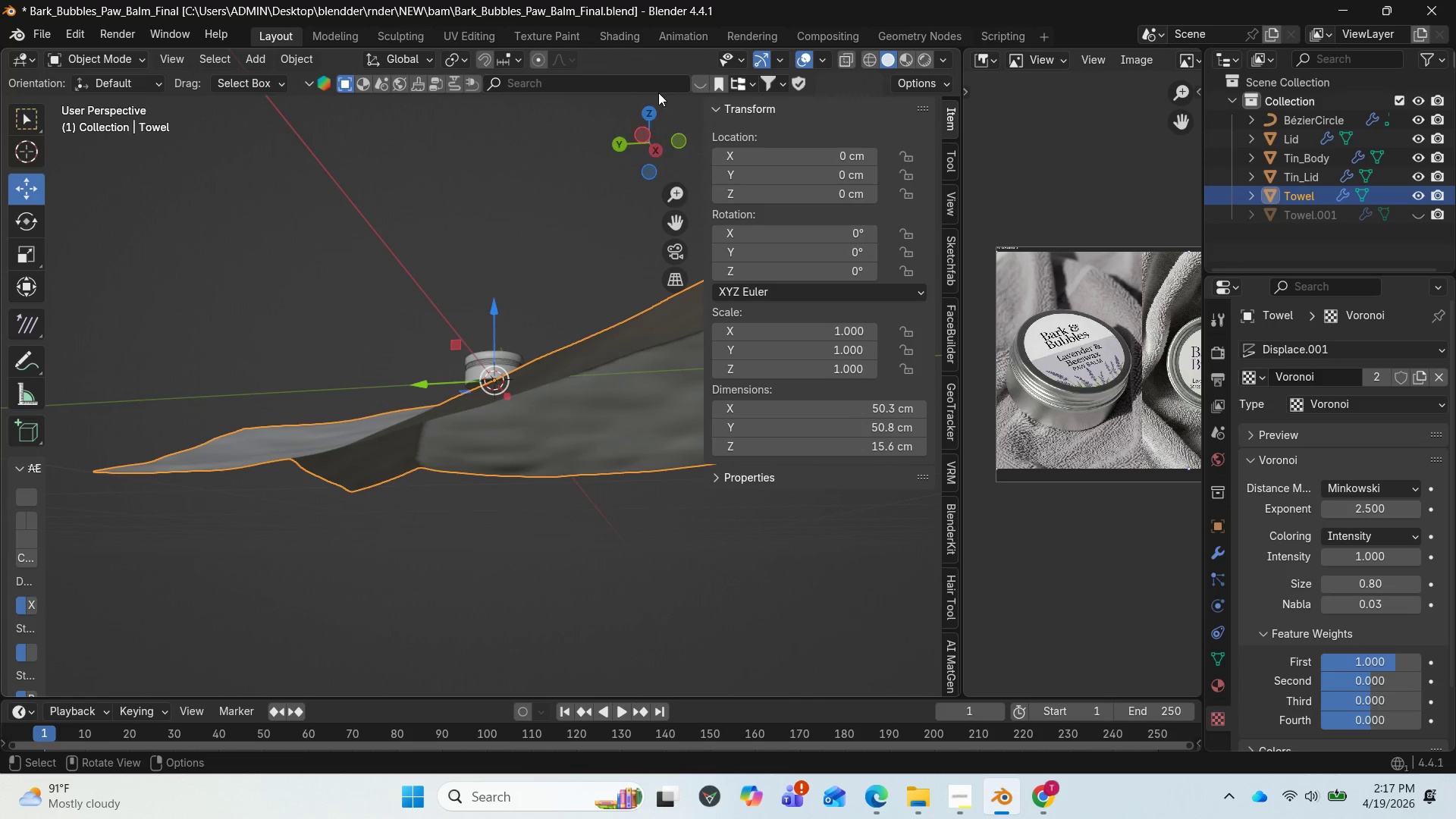 
left_click_drag(start_coordinate=[658, 124], to_coordinate=[515, 179])
 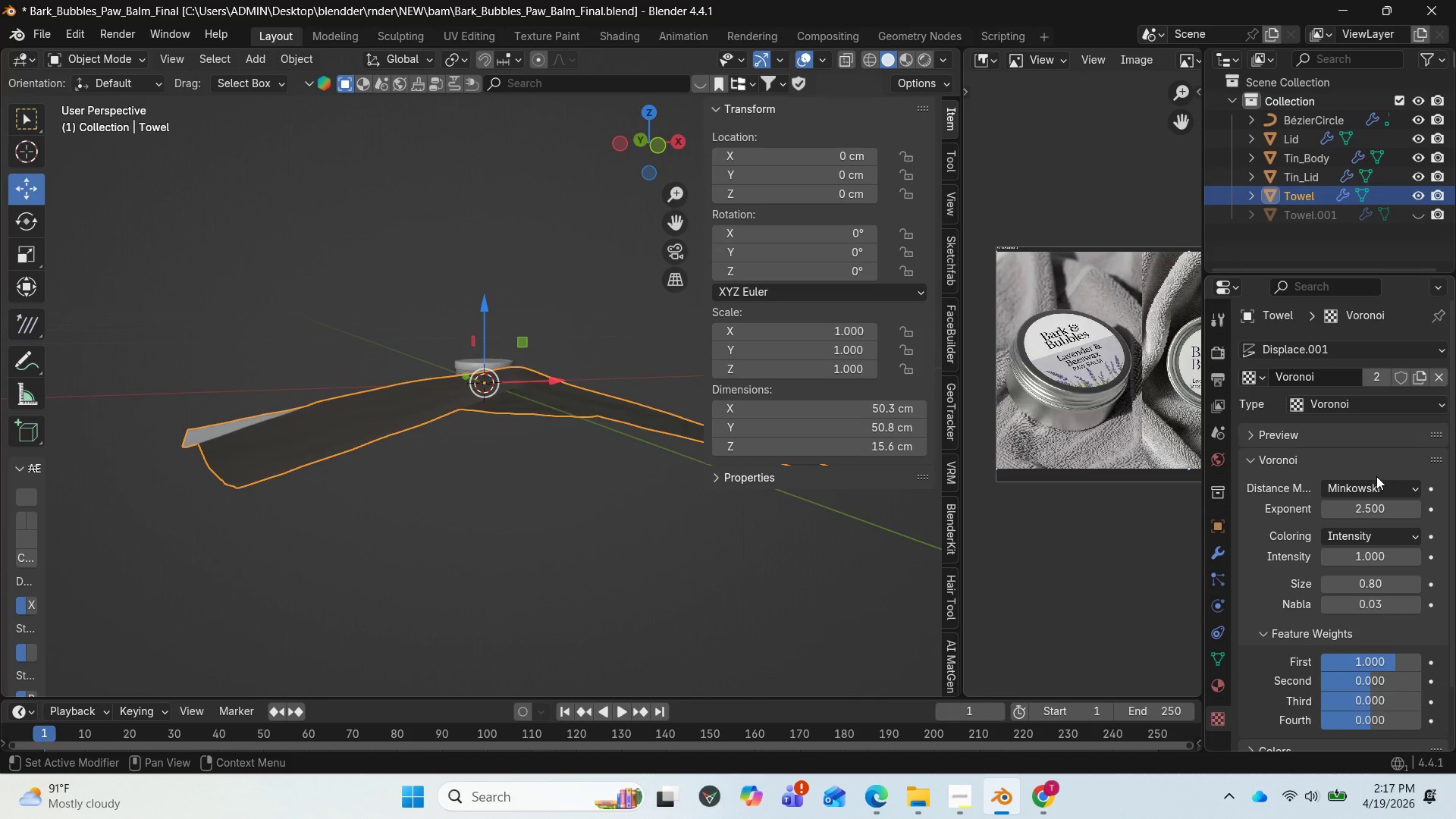 
left_click([1373, 480])
 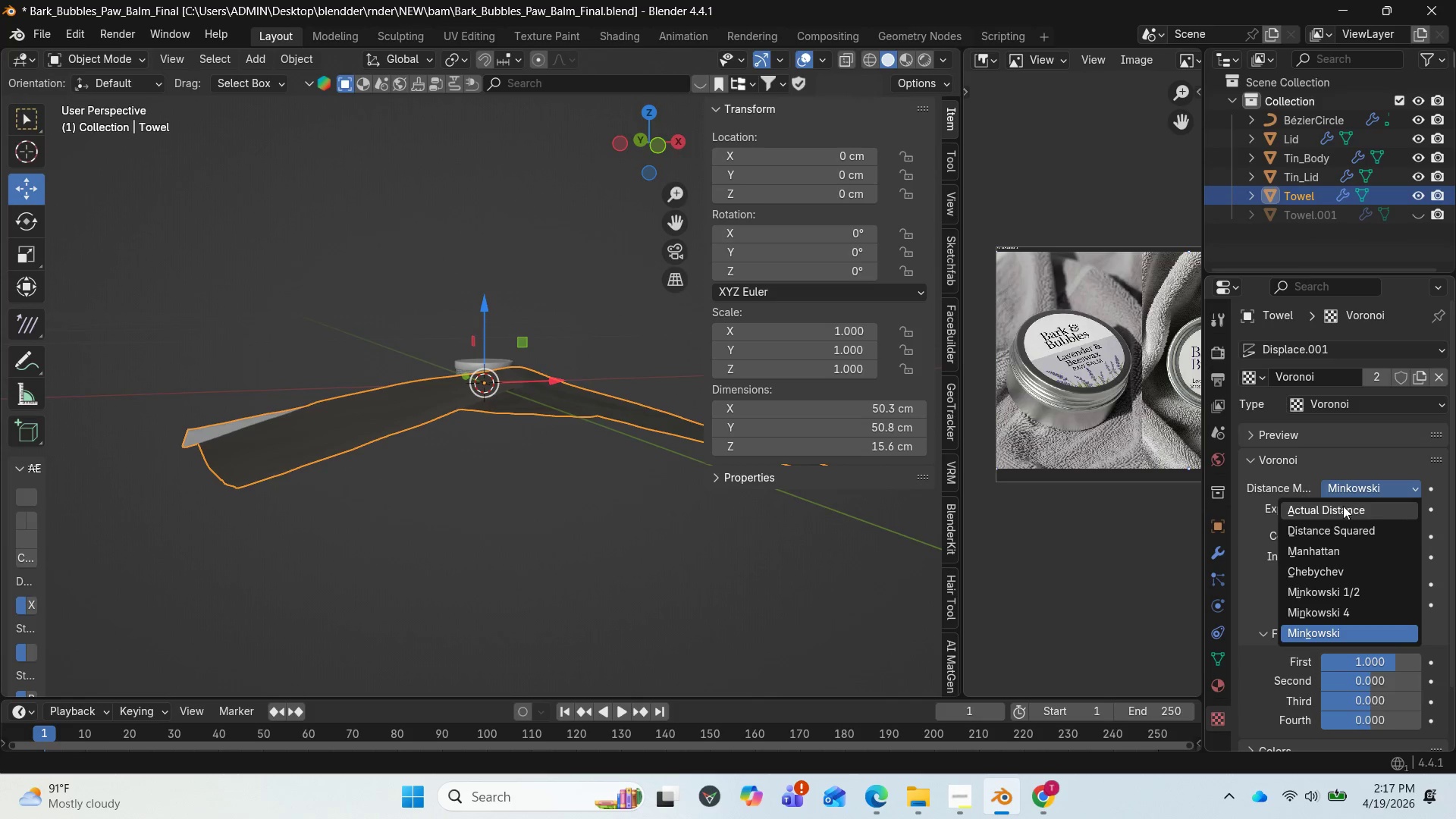 
left_click([1343, 506])
 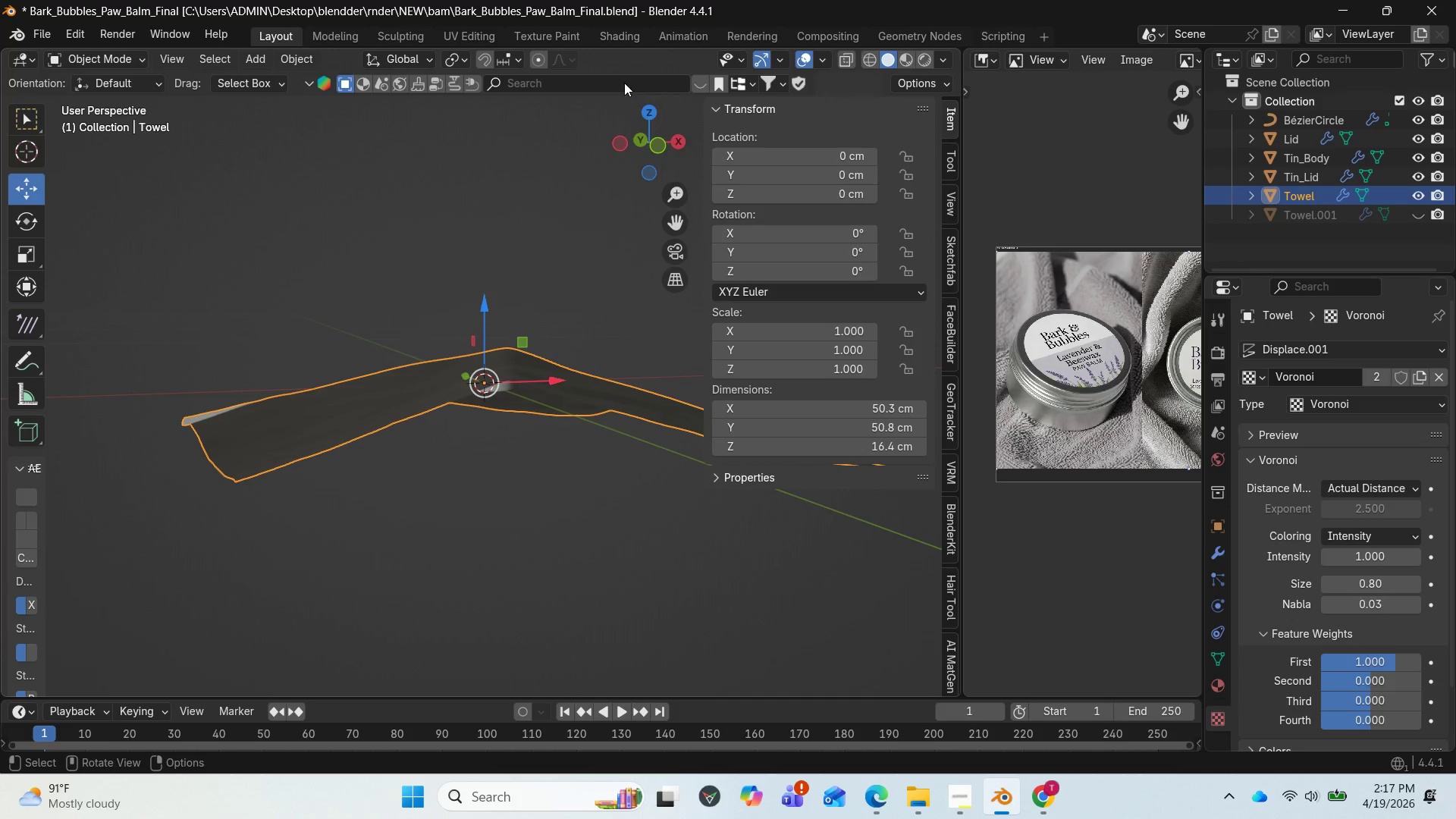 
left_click_drag(start_coordinate=[645, 123], to_coordinate=[845, 152])
 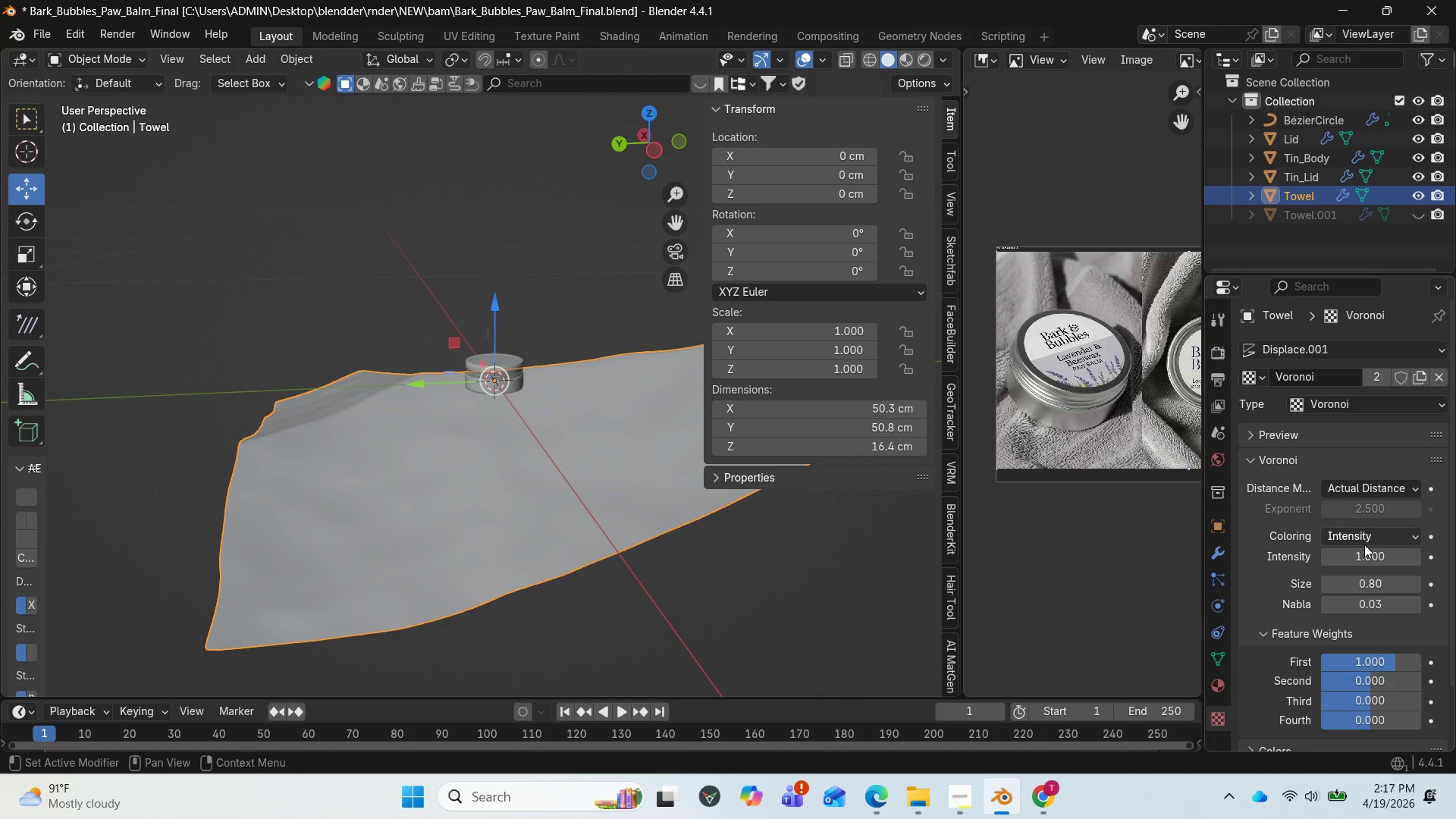 
left_click([1357, 541])
 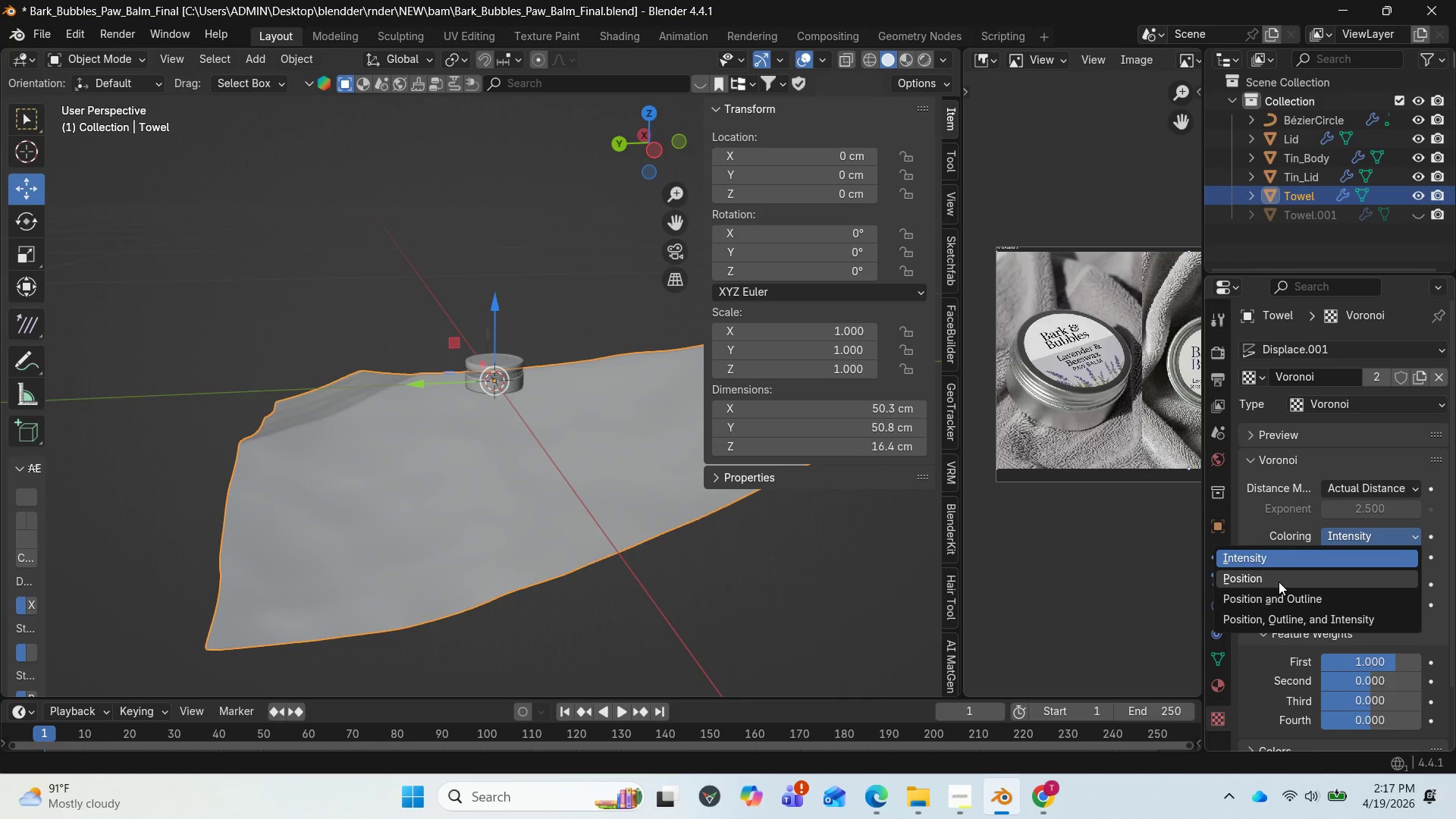 
left_click([1276, 582])
 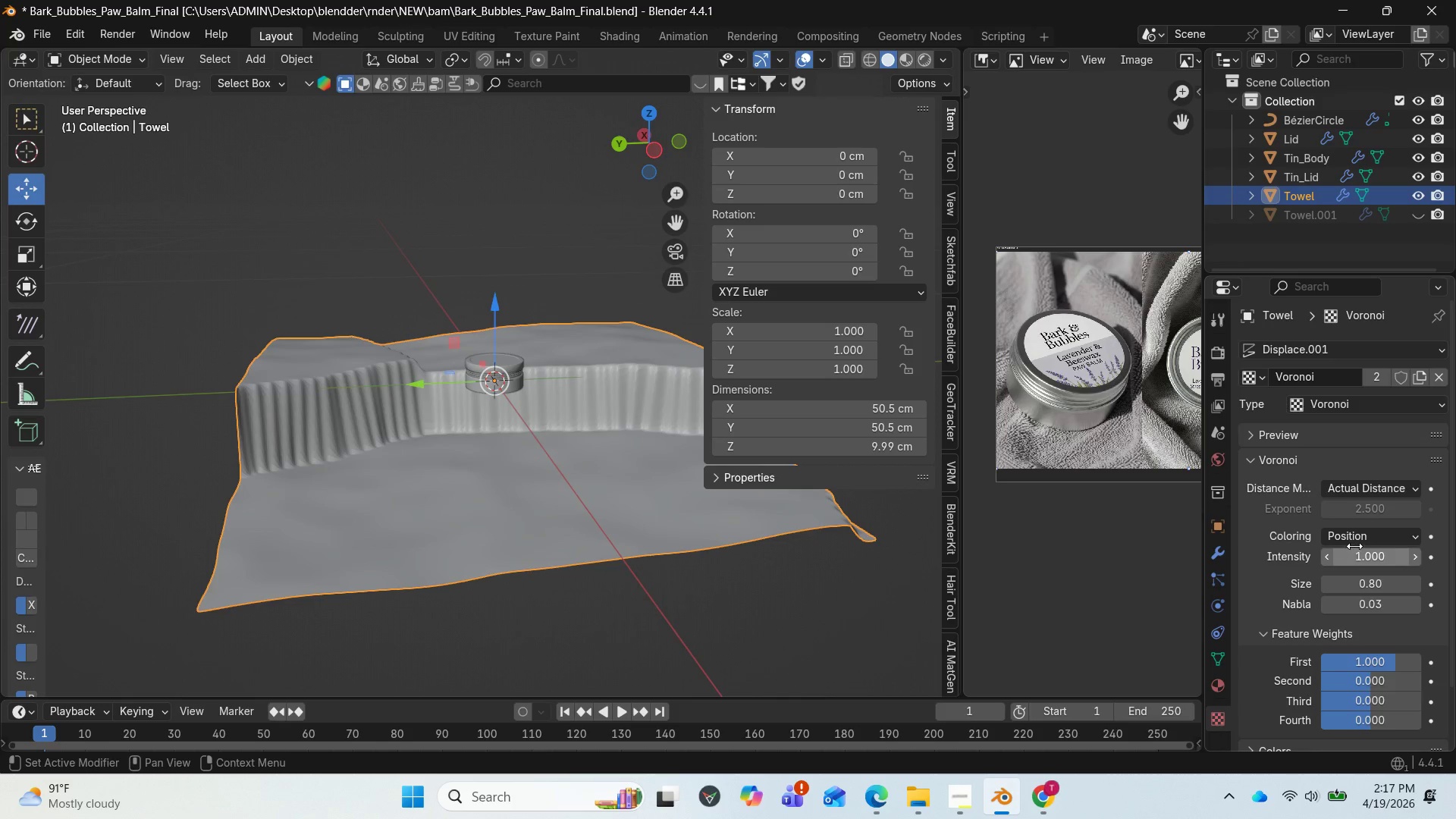 
left_click([1356, 536])
 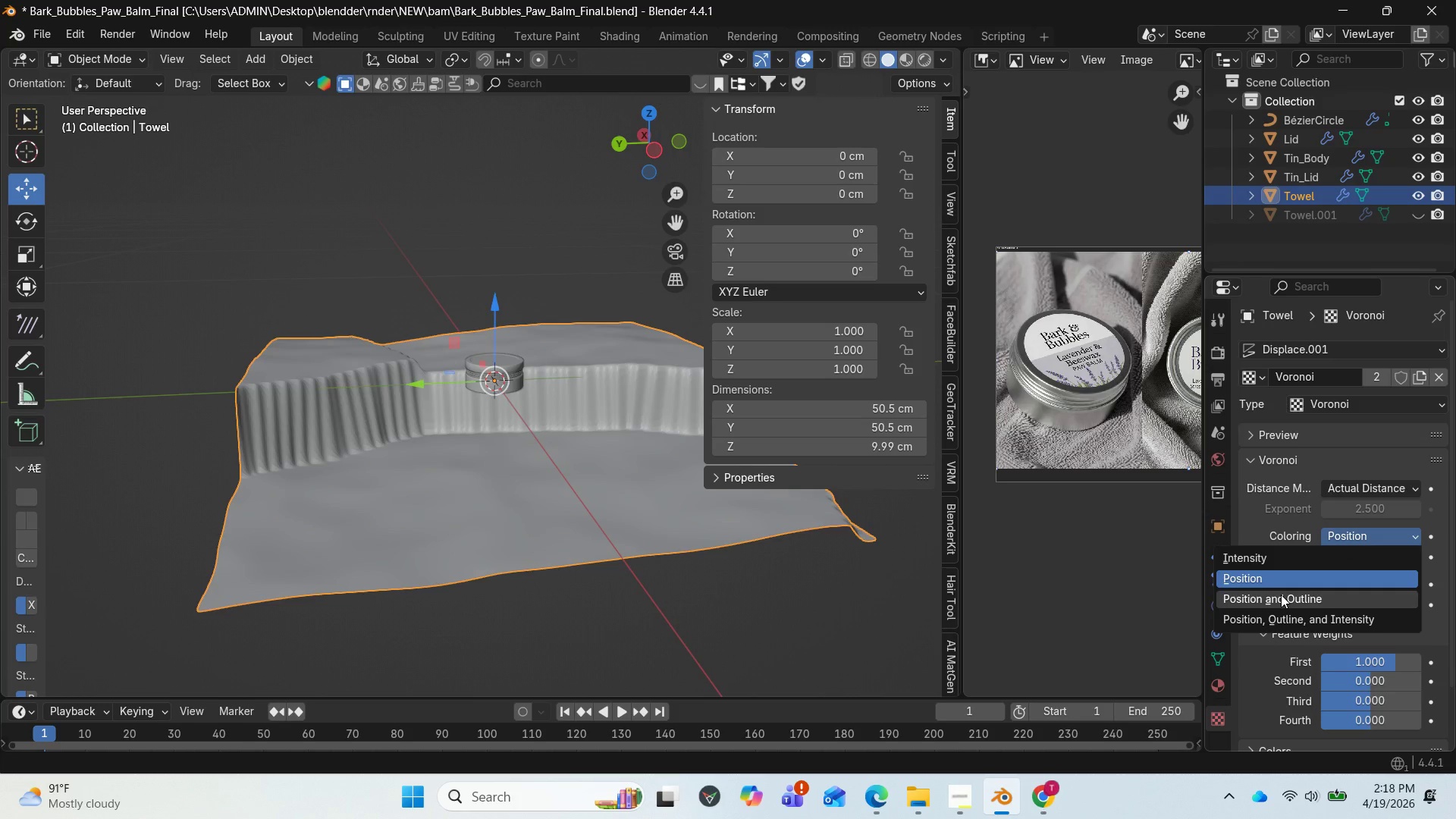 
left_click([1281, 595])
 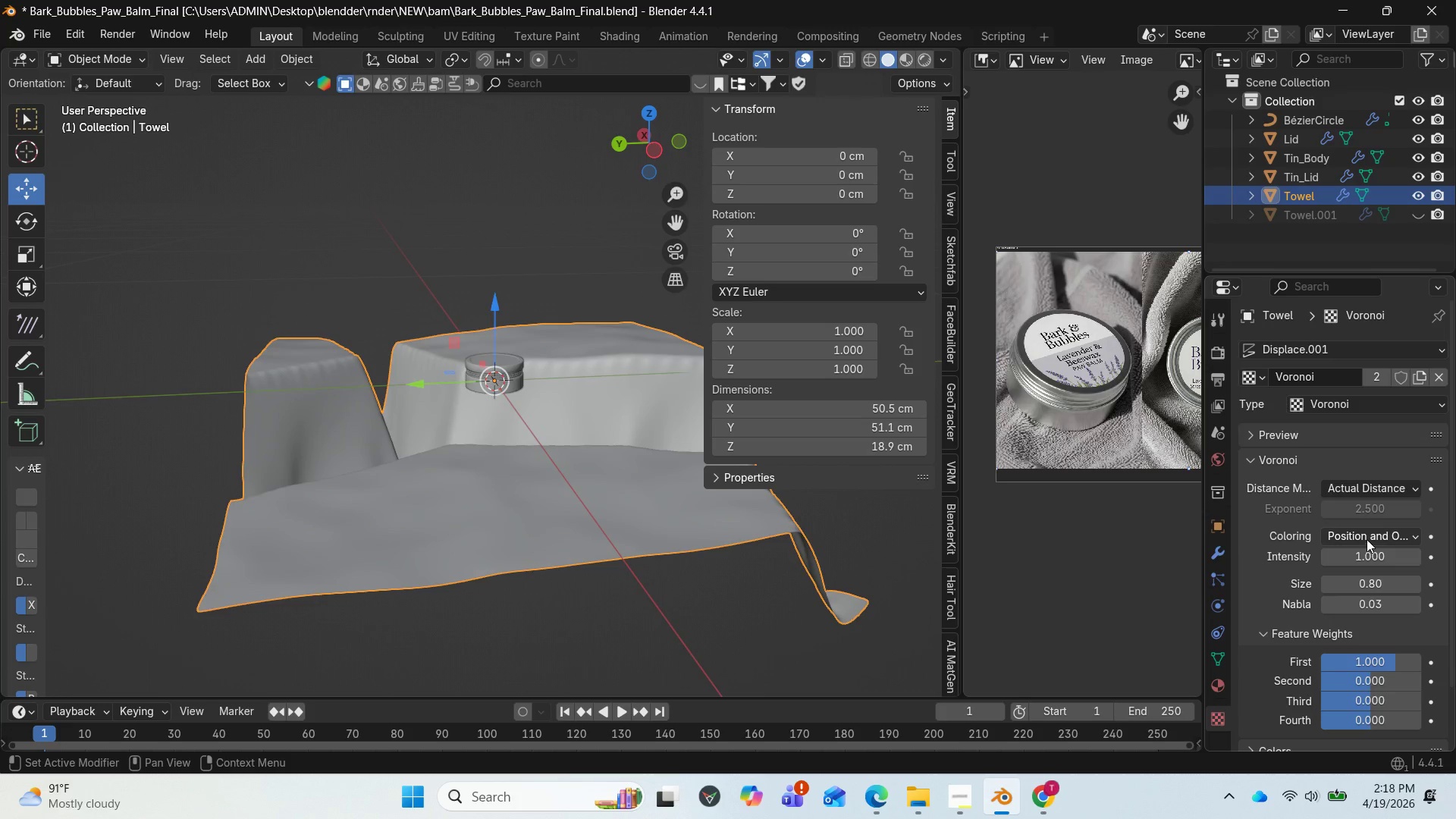 
left_click([1365, 539])
 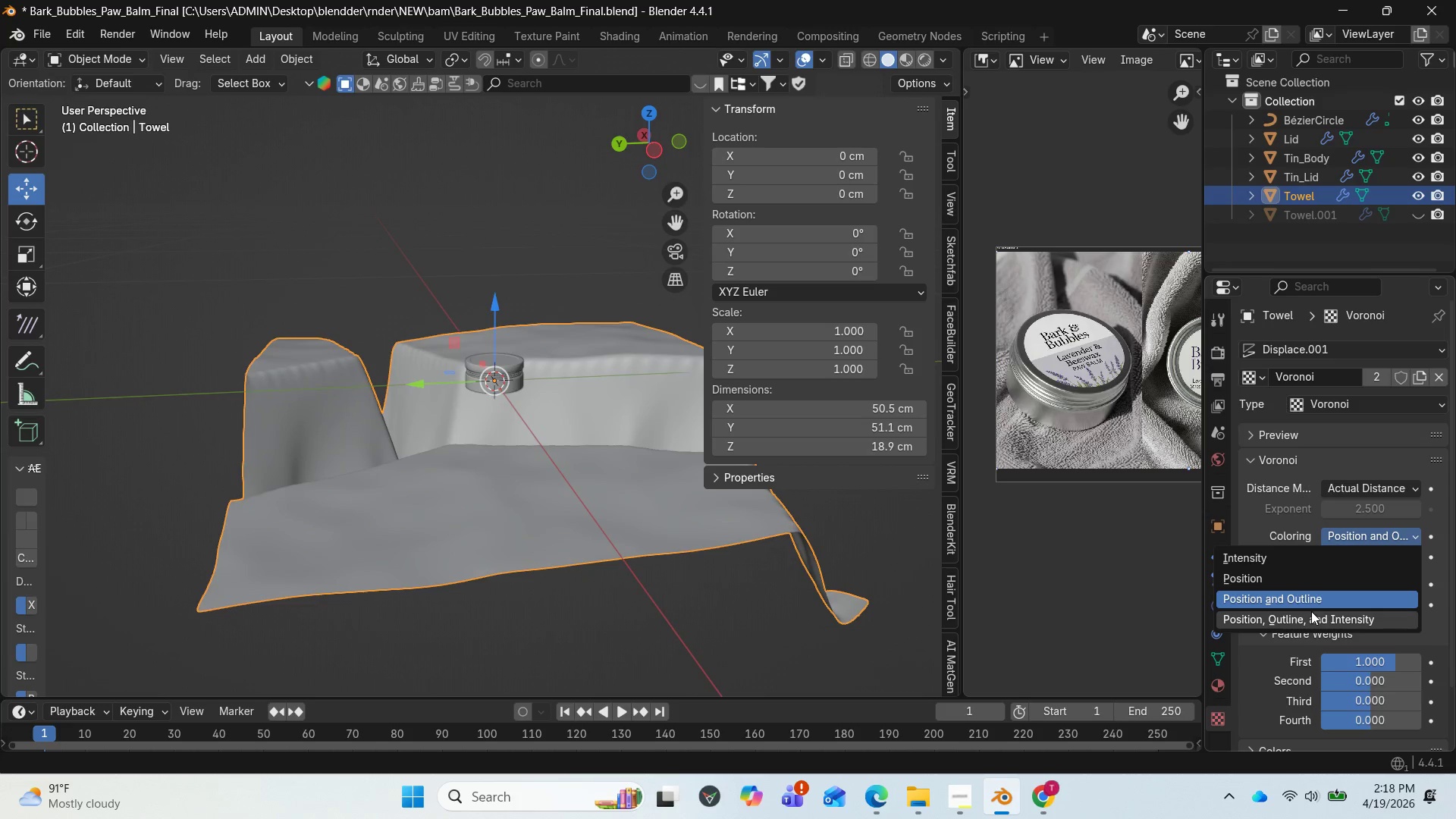 
left_click([1309, 613])
 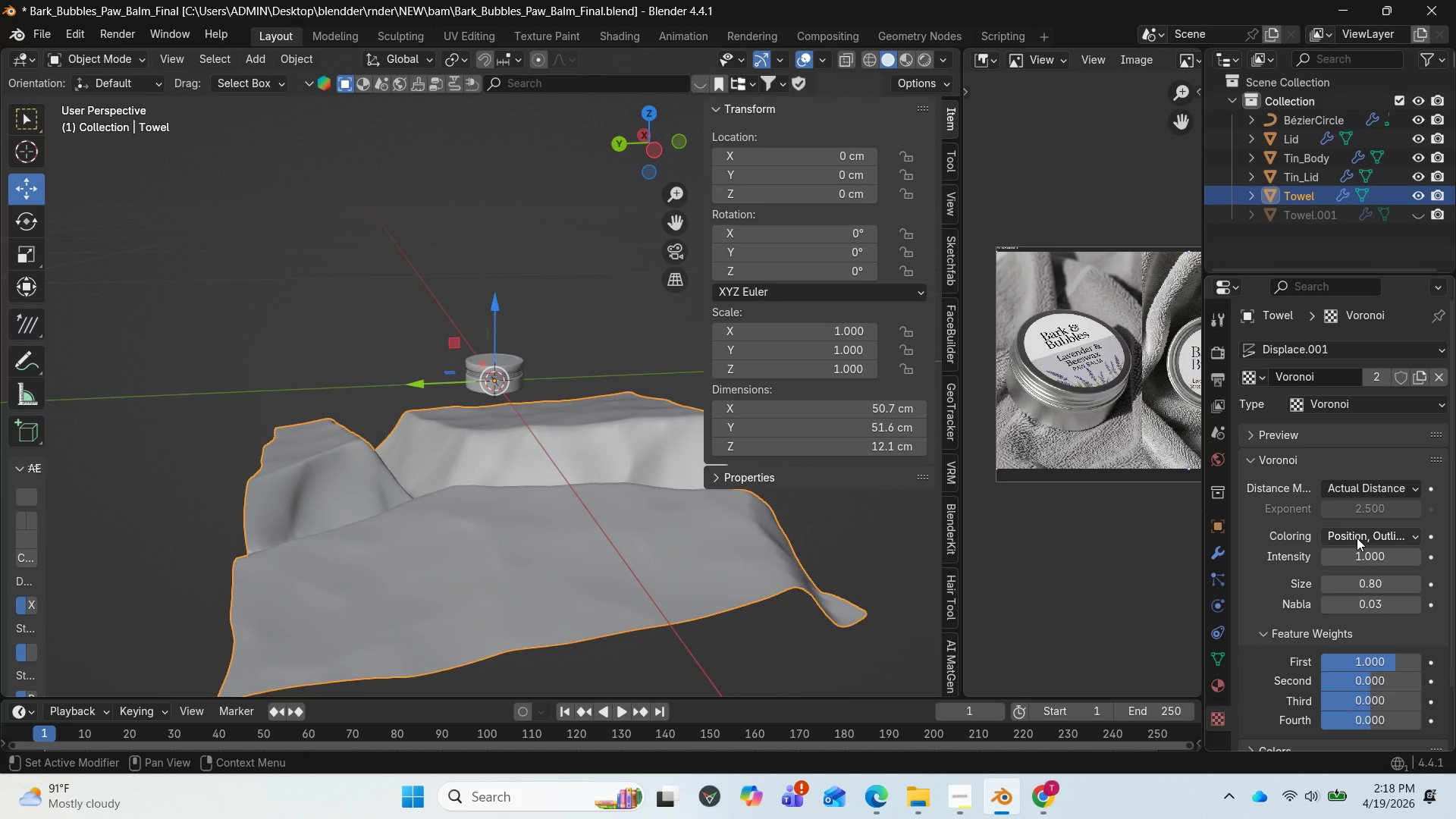 
left_click([1357, 538])
 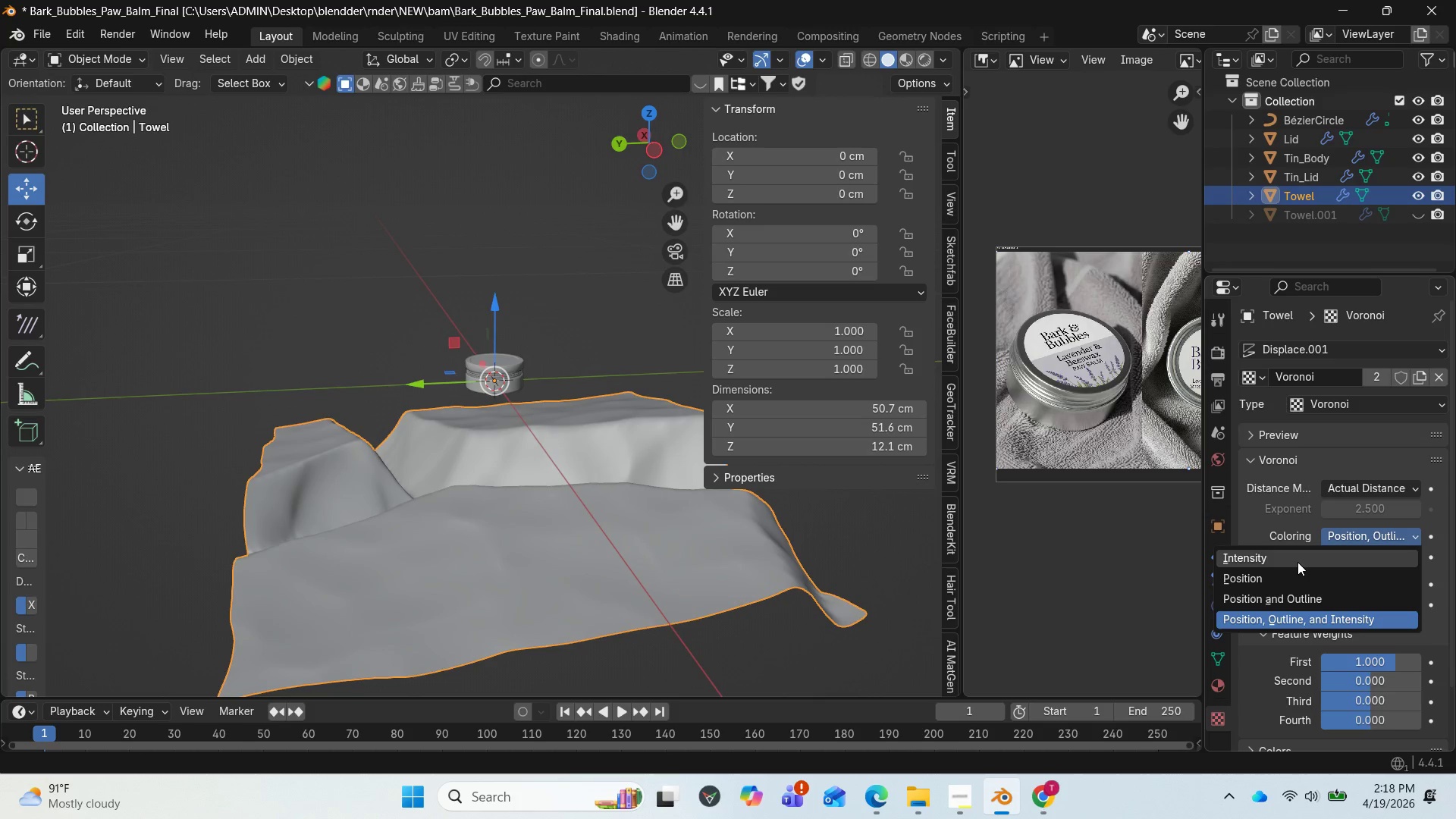 
left_click([1298, 562])
 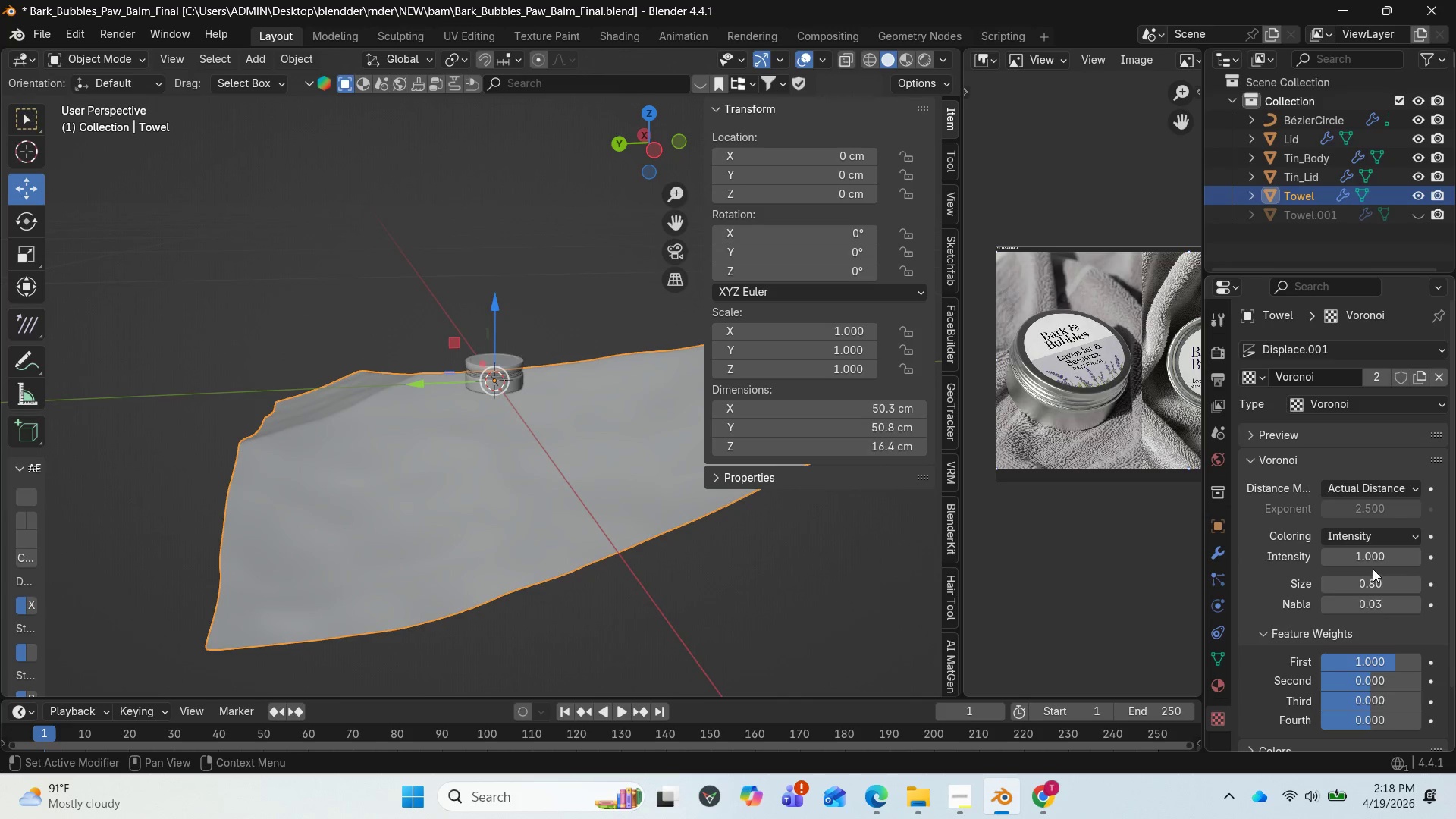 
left_click_drag(start_coordinate=[1367, 562], to_coordinate=[202, 562])
 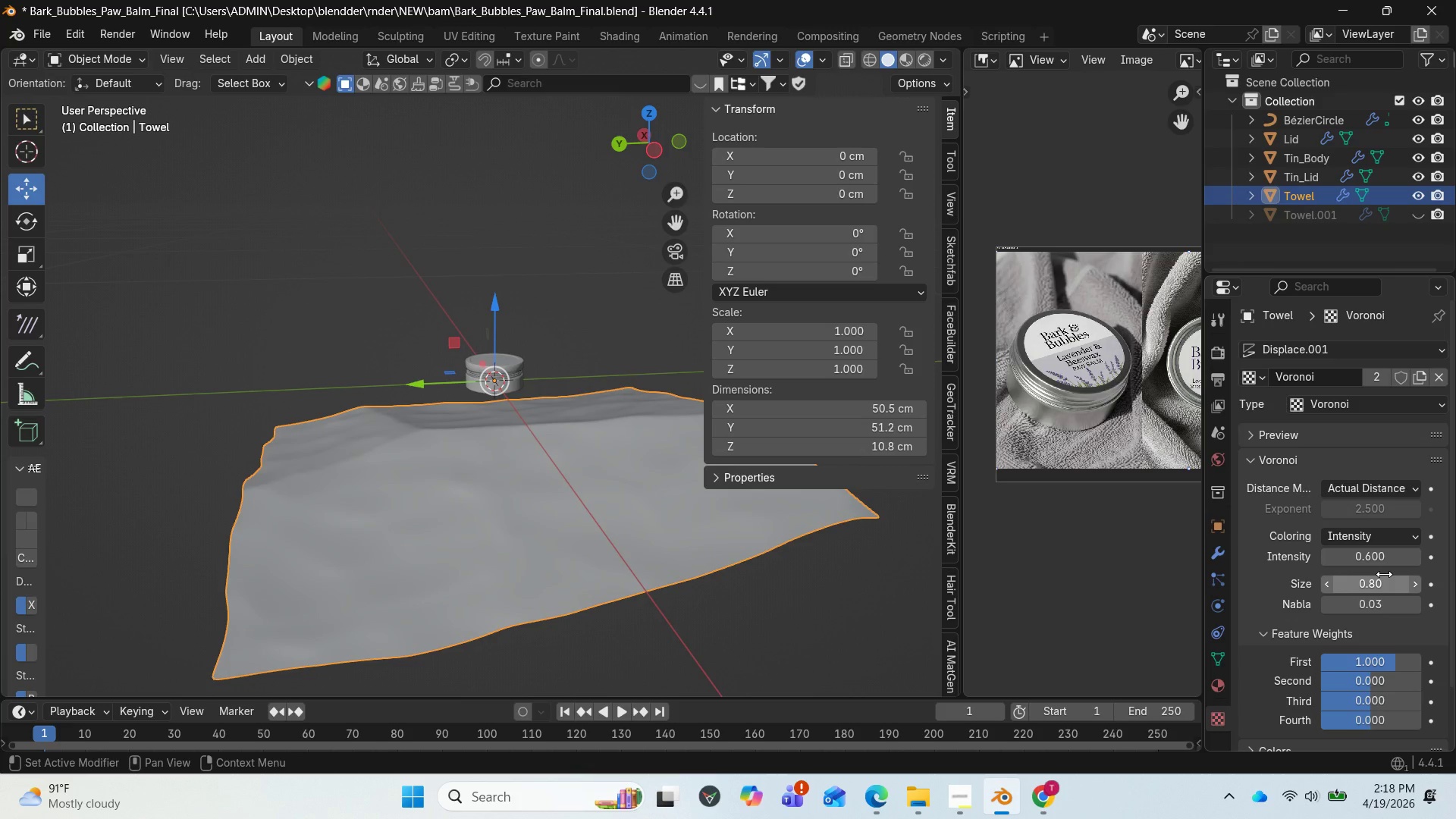 
key(Control+Z)
 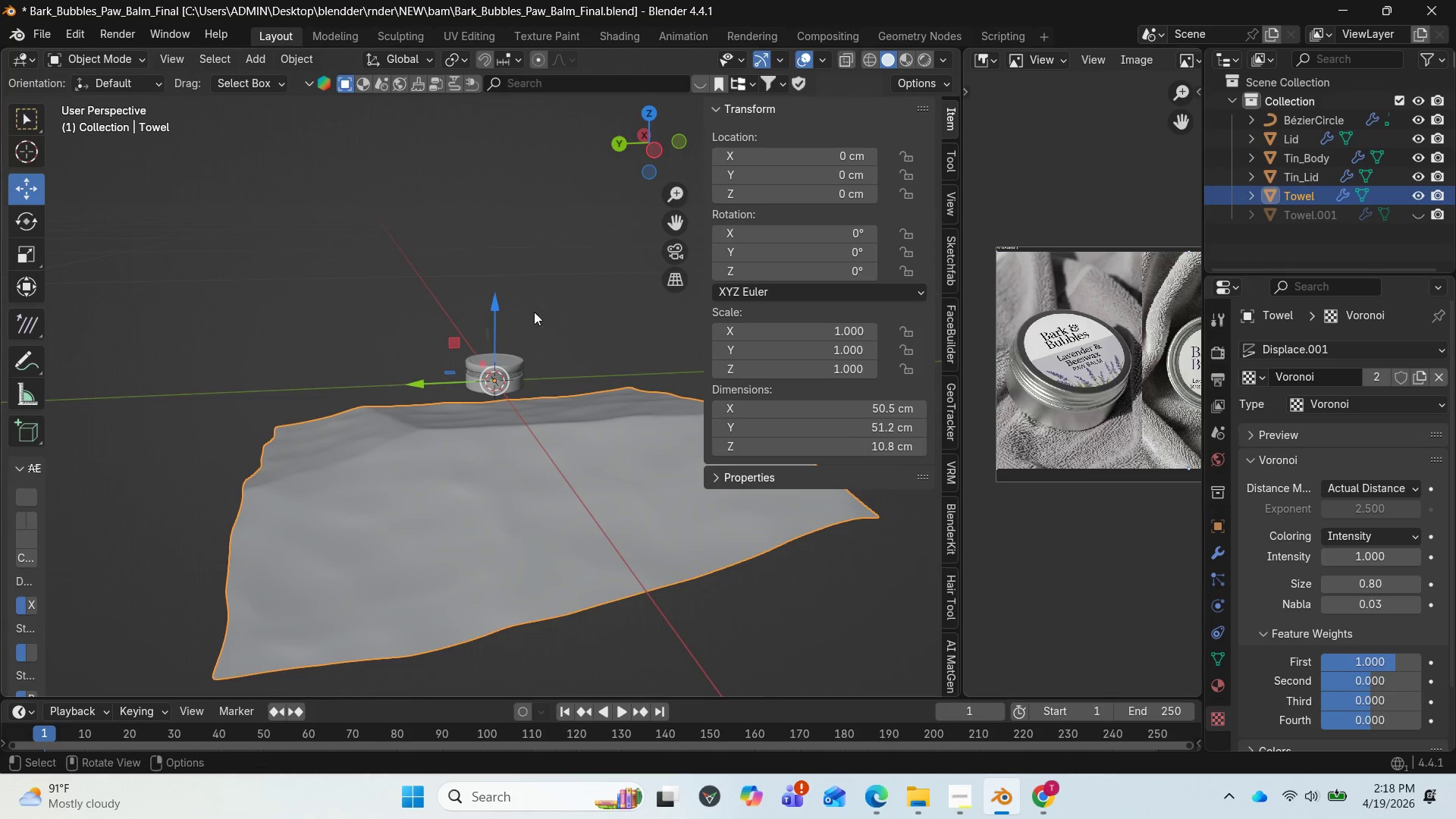 
left_click_drag(start_coordinate=[647, 145], to_coordinate=[663, 99])
 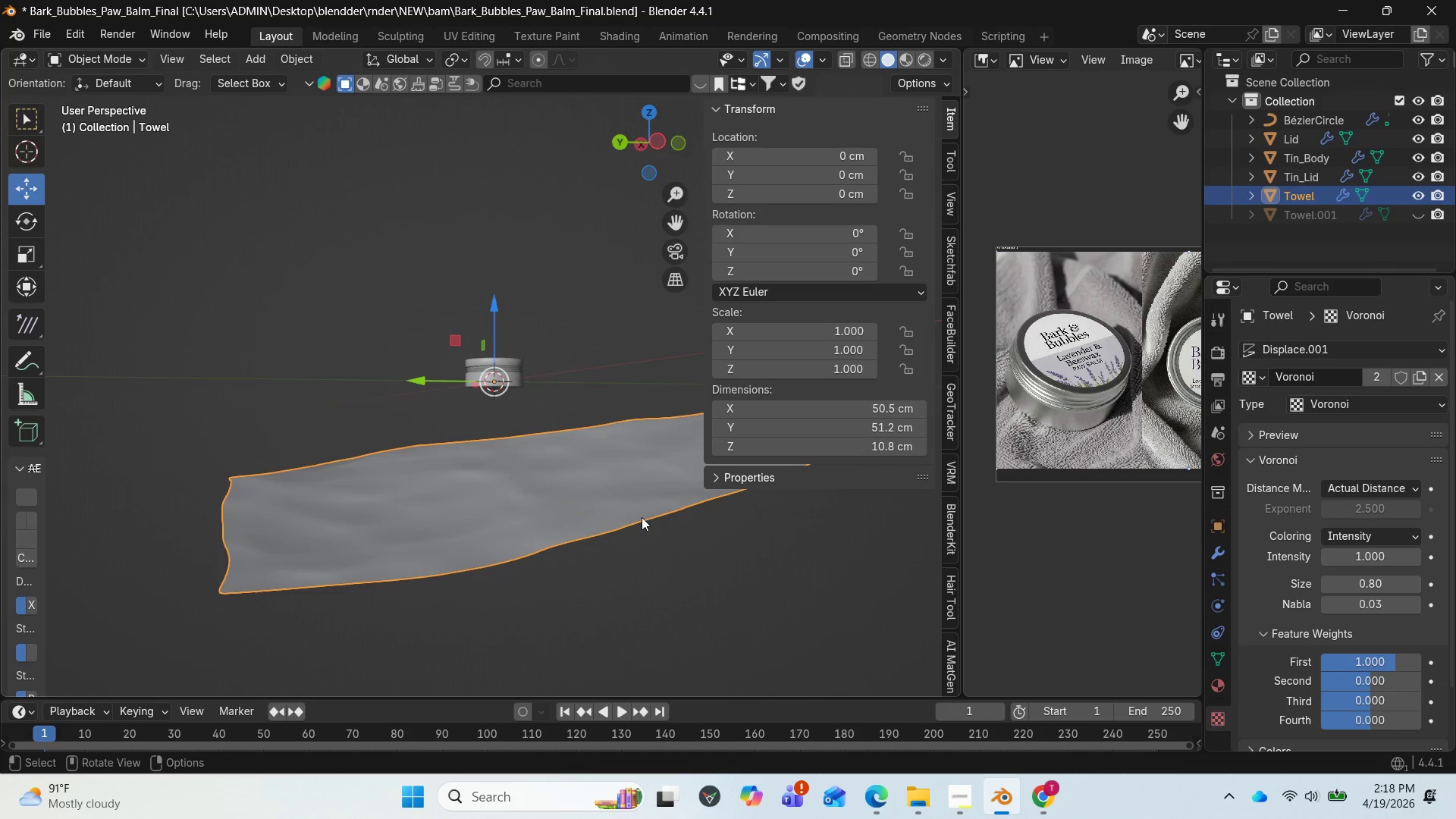 
key(Control+Z)
 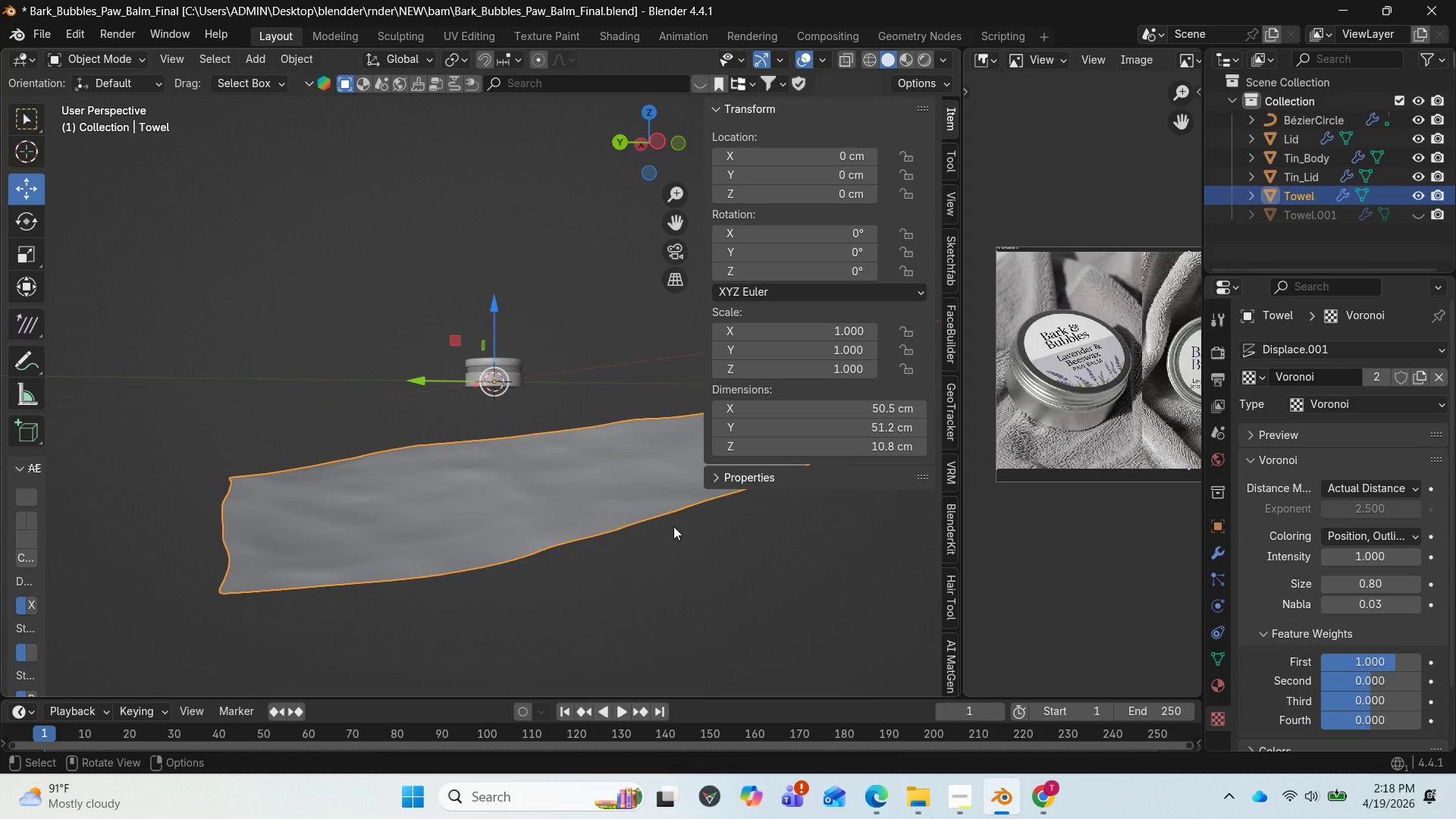 
key(Control+Z)
 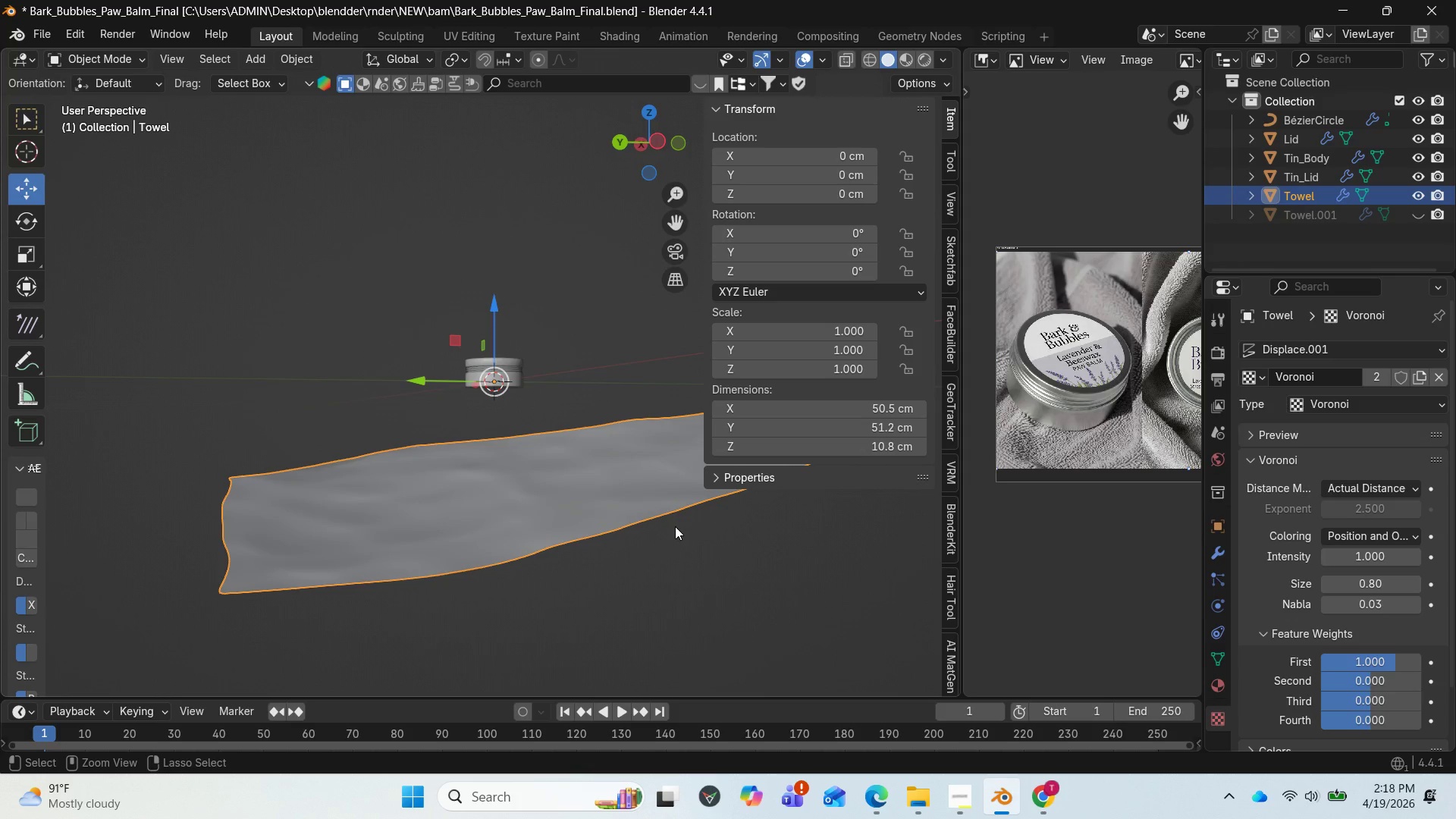 
key(Control+Z)
 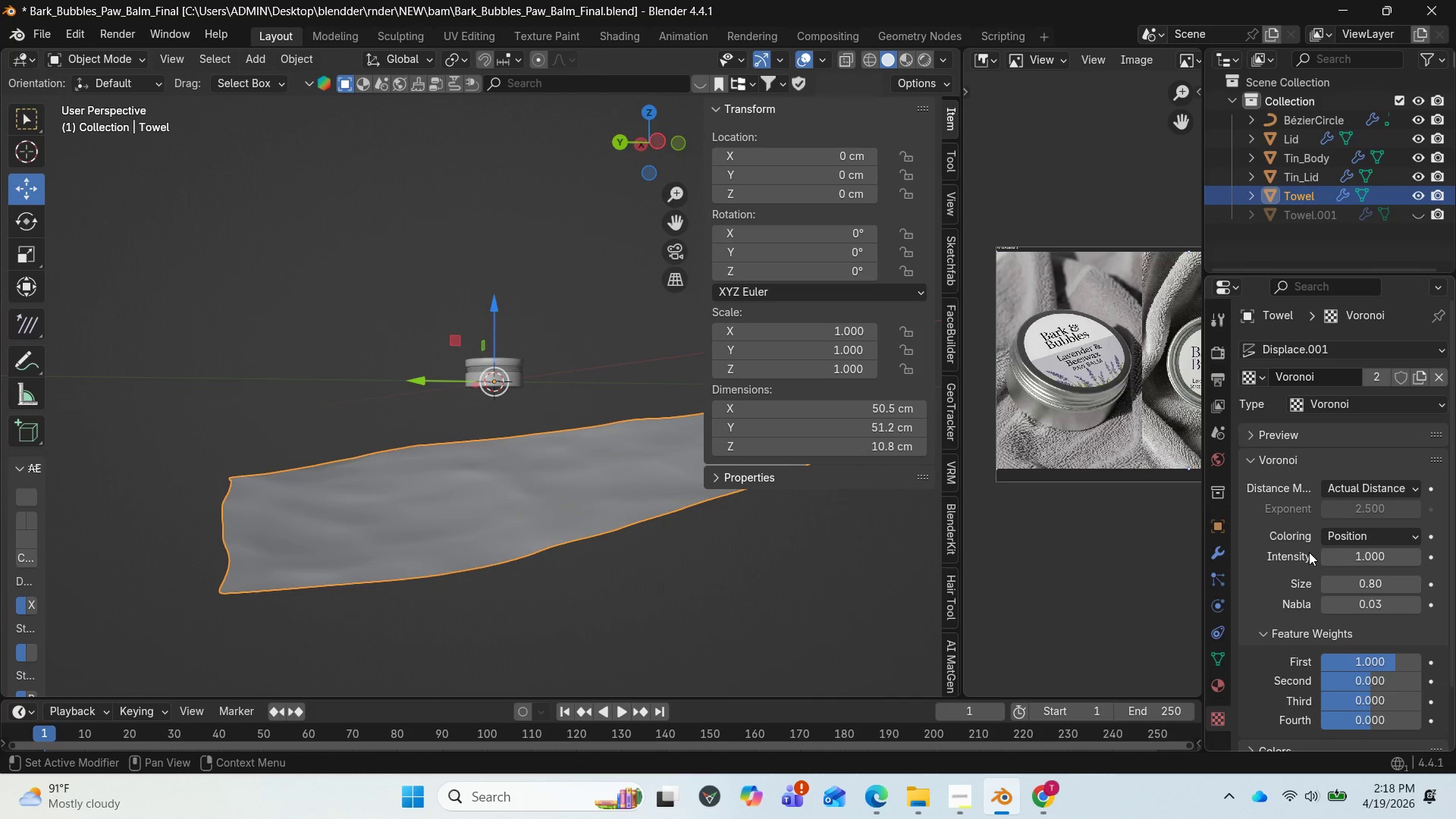 
left_click_drag(start_coordinate=[1338, 553], to_coordinate=[174, 553])
 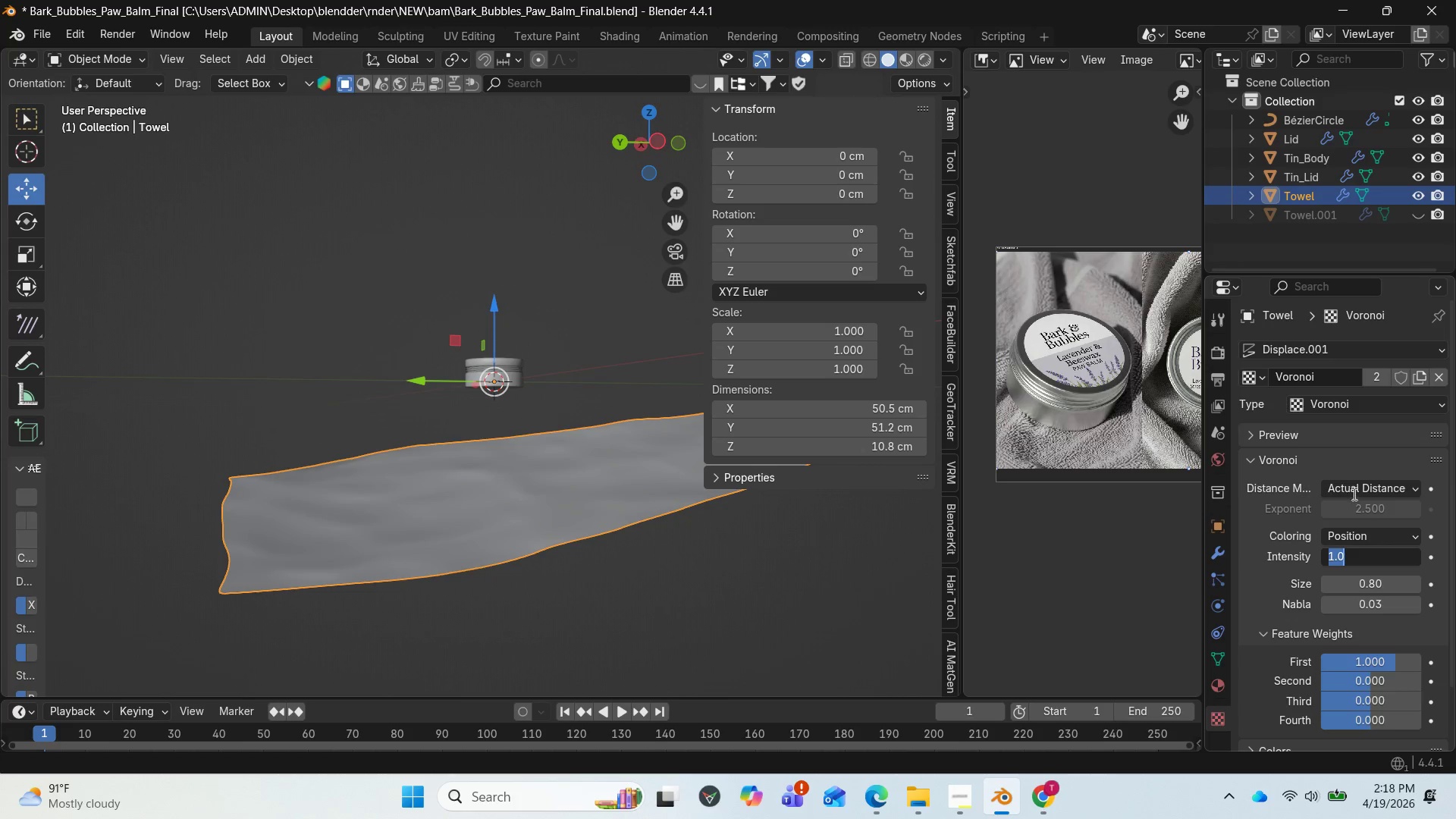 
left_click([1354, 491])
 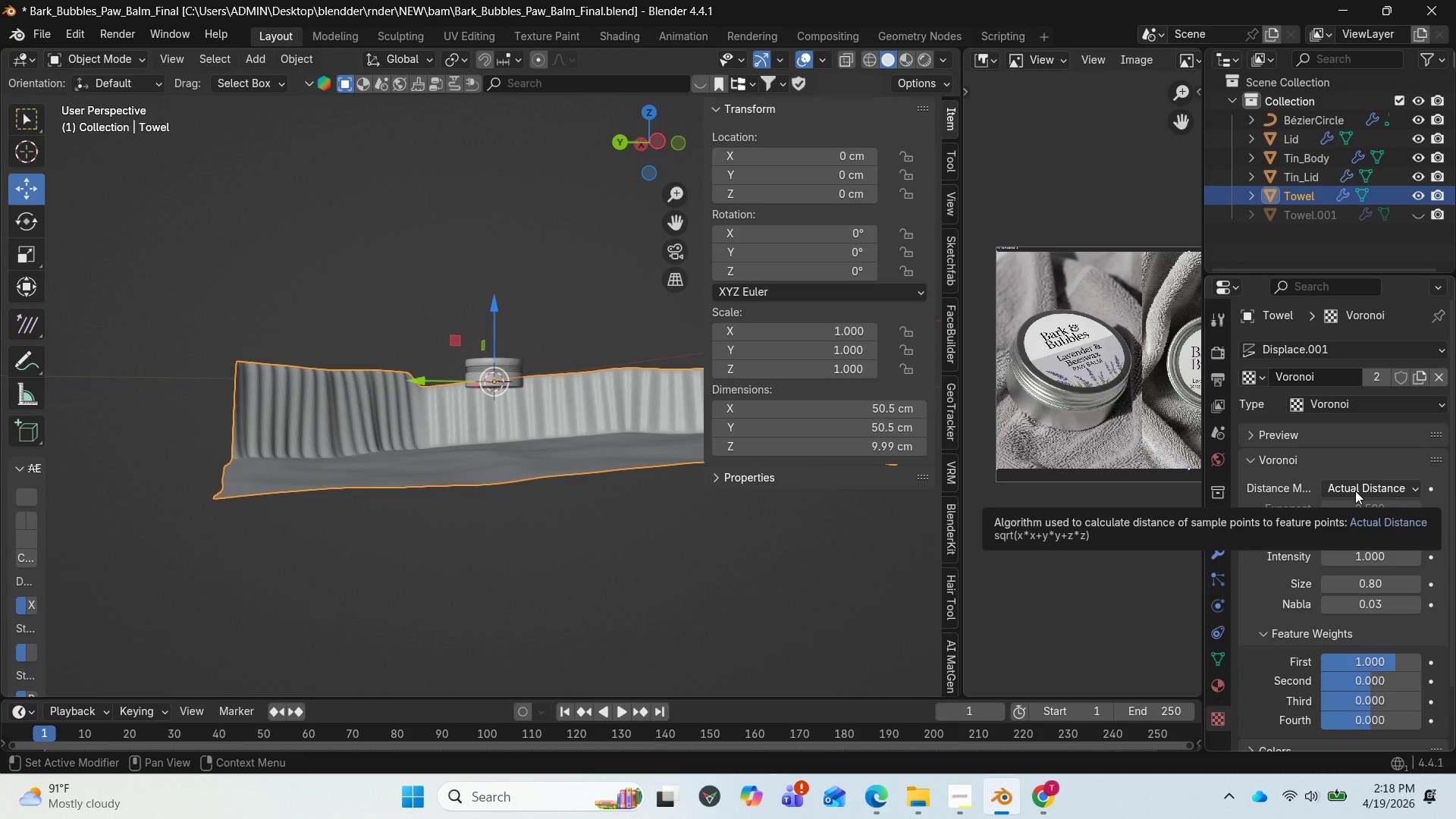 
left_click([1355, 491])
 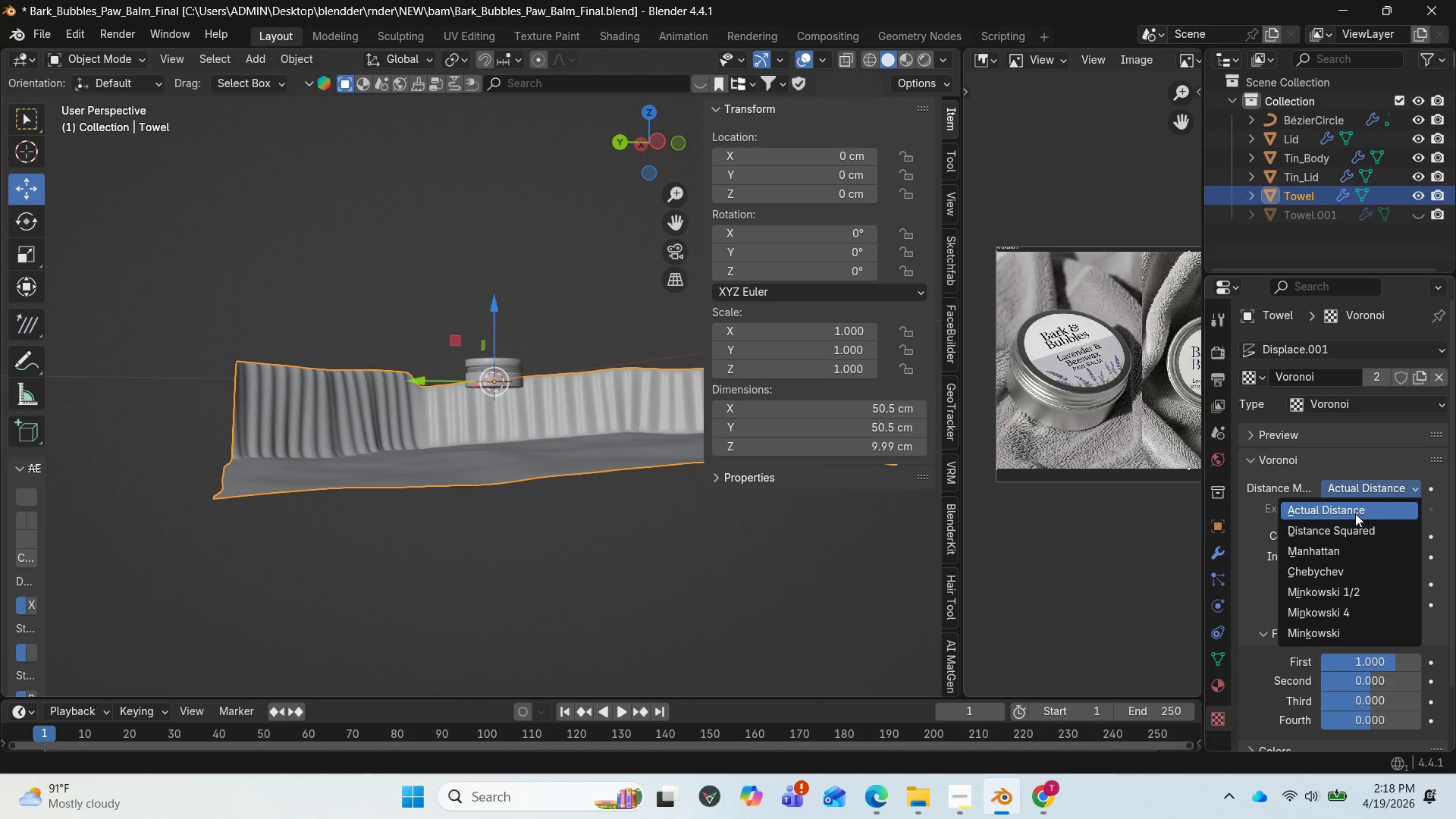 
left_click([1355, 513])
 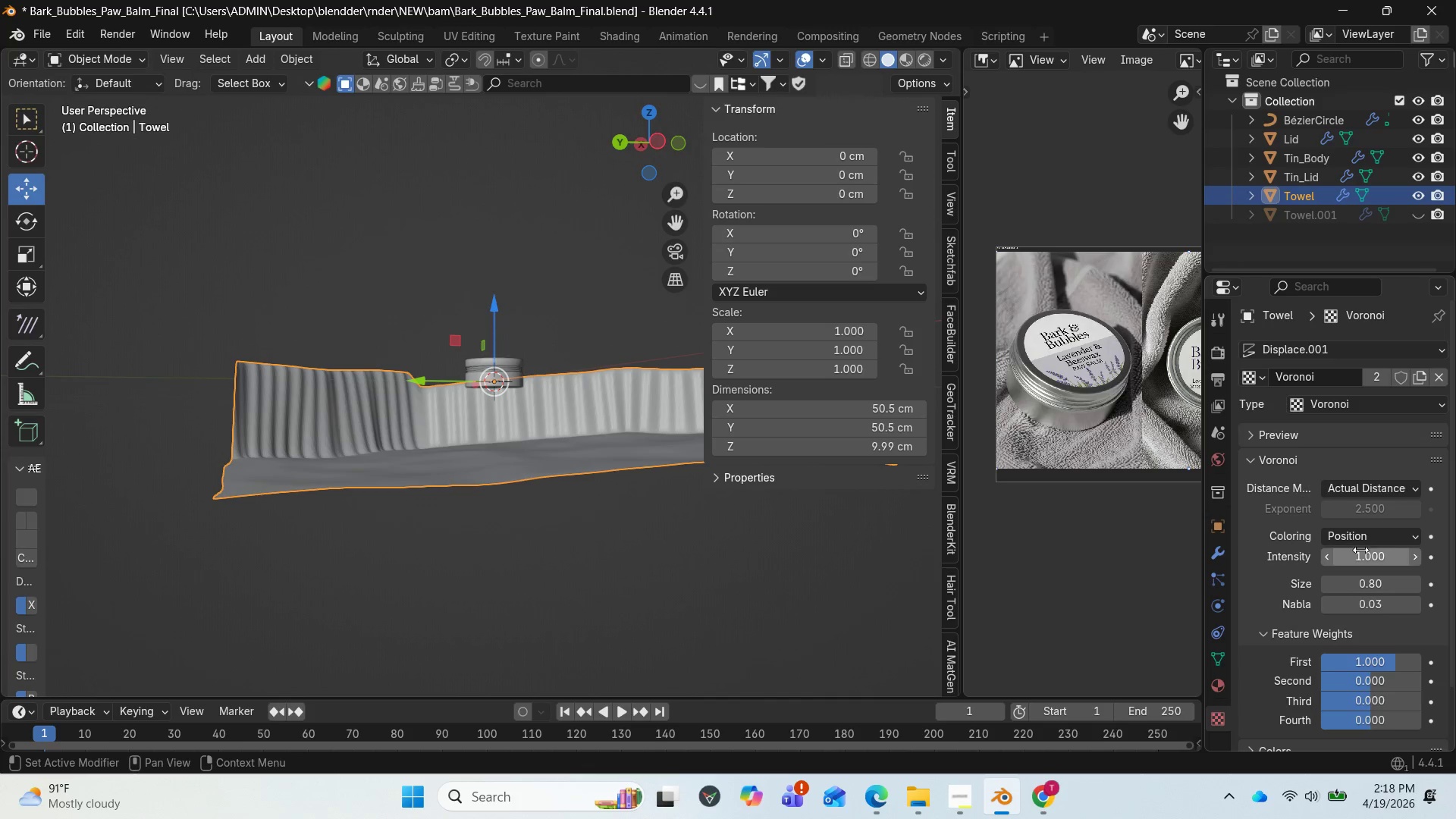 
left_click([1361, 539])
 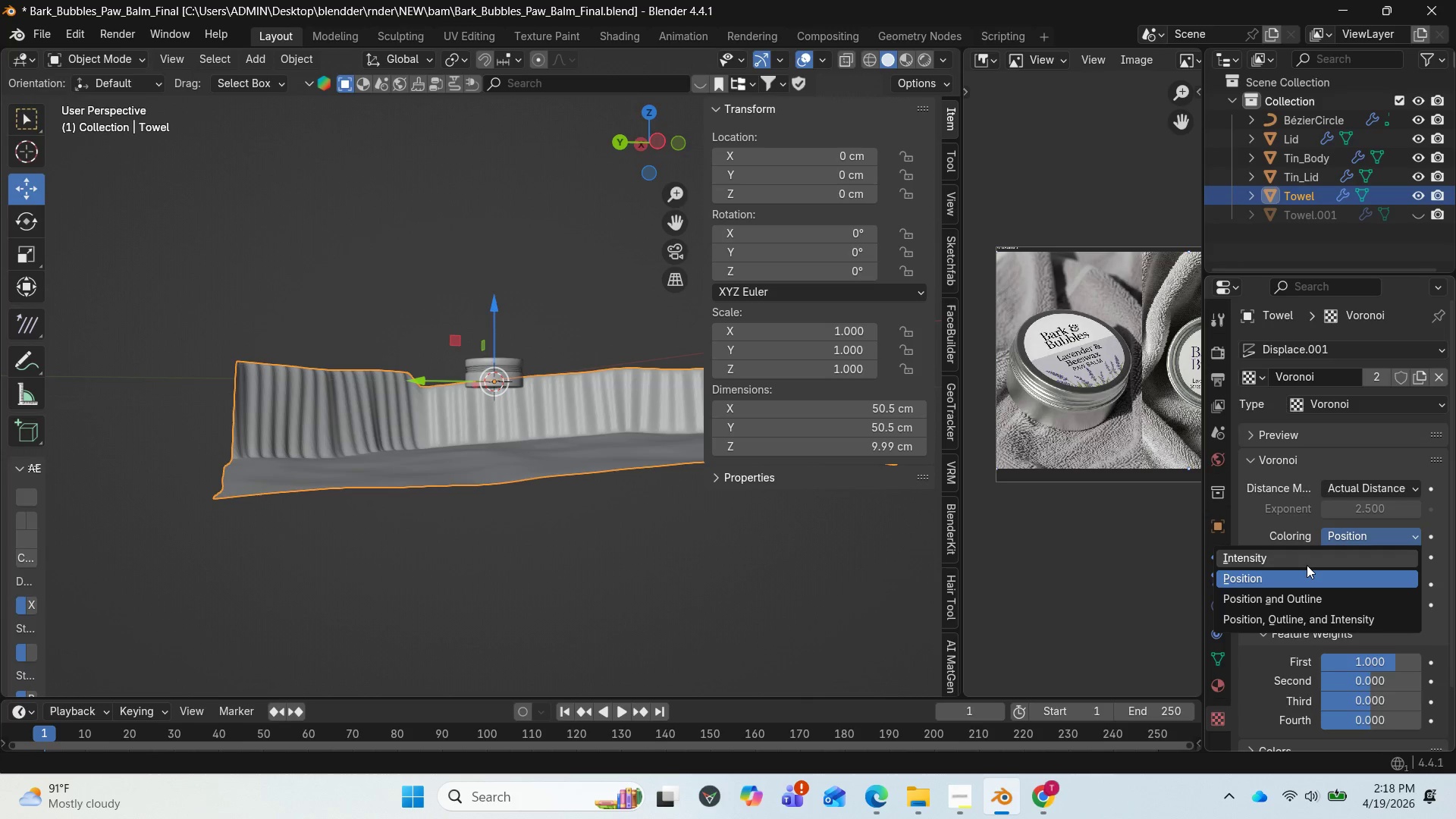 
left_click([1307, 565])
 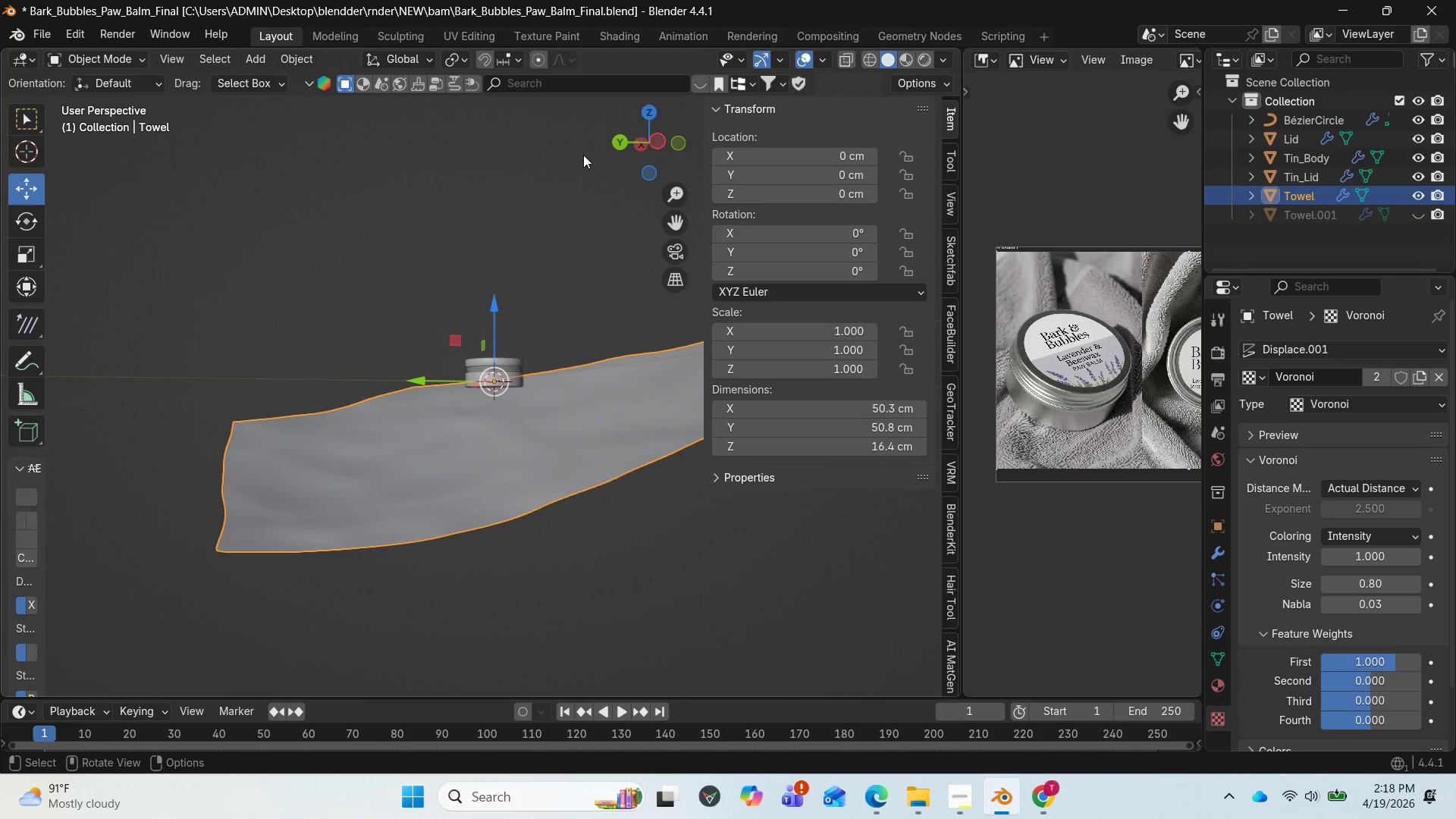 
left_click_drag(start_coordinate=[633, 146], to_coordinate=[393, 176])
 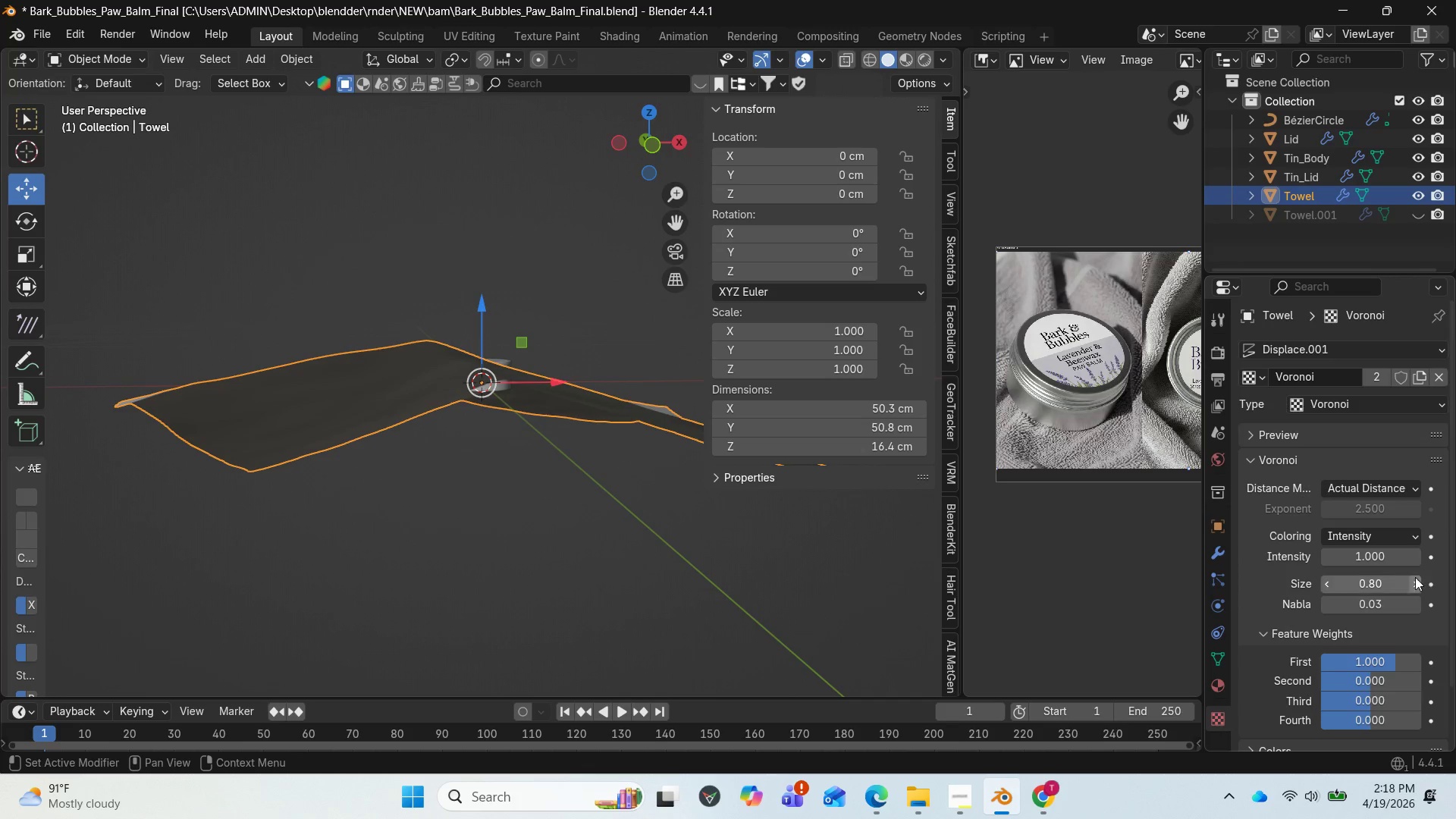 
mouse_move([1382, 617])
 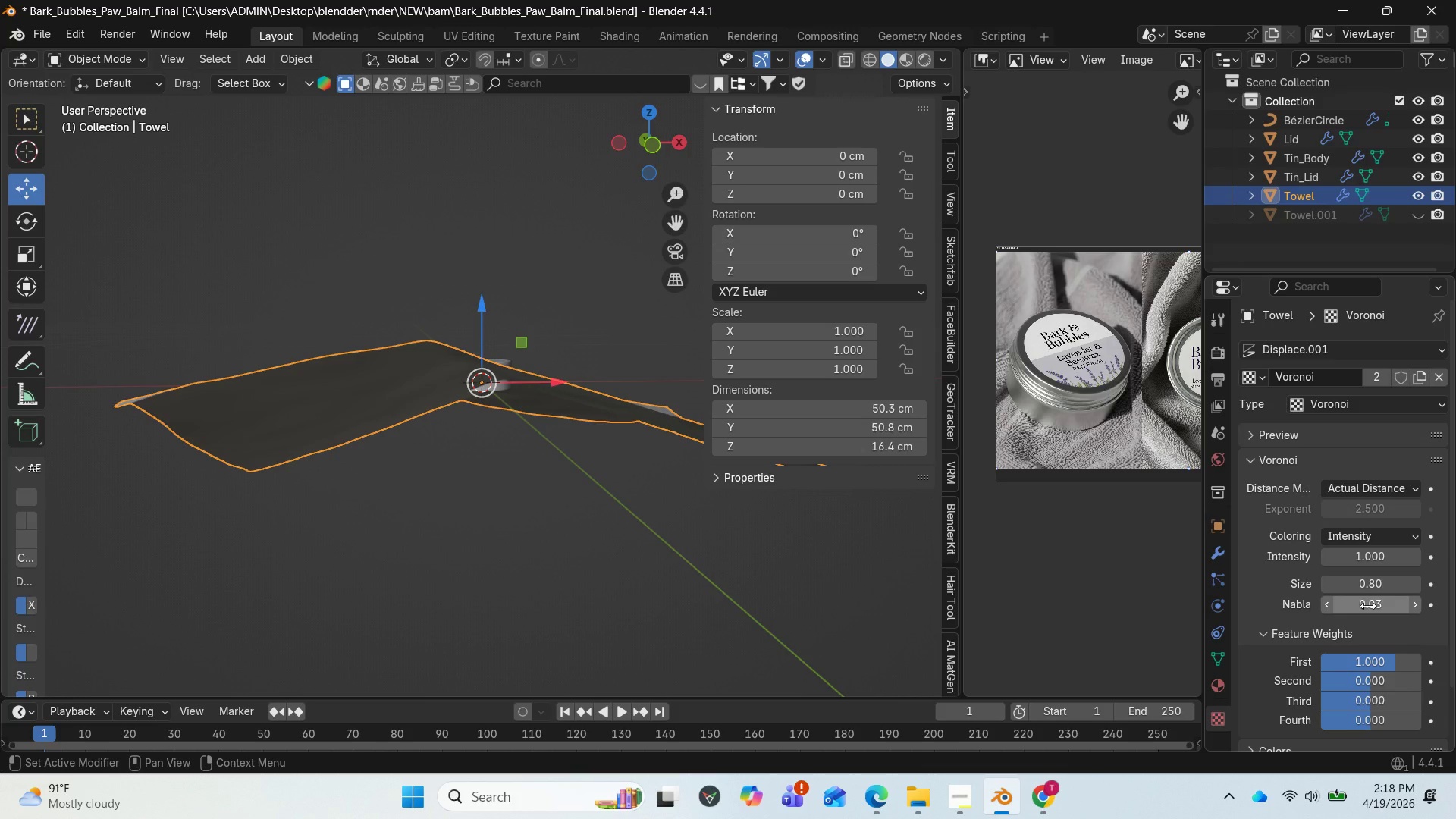 
left_click_drag(start_coordinate=[1368, 606], to_coordinate=[1258, 212])
 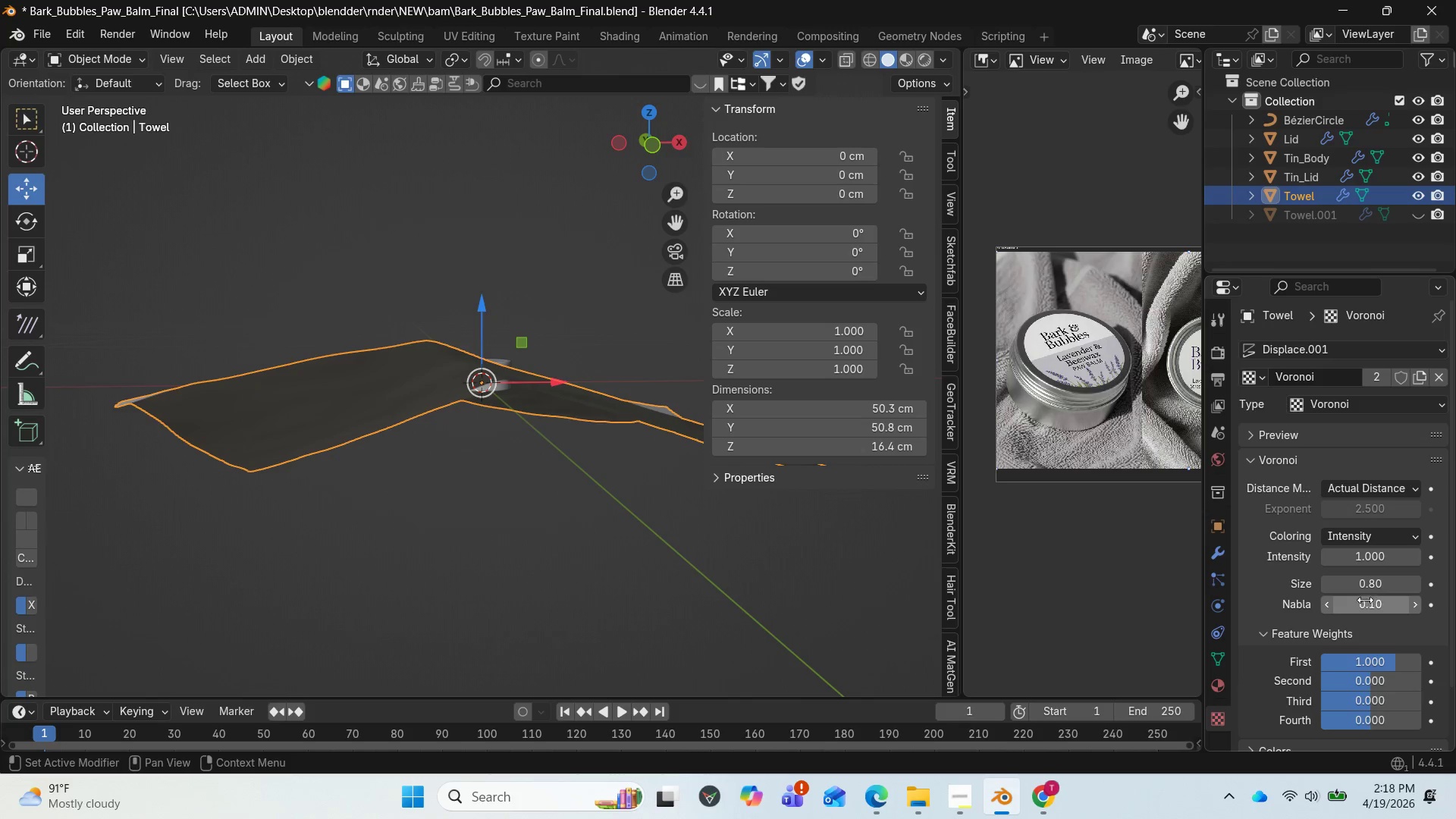 
left_click([1365, 600])
 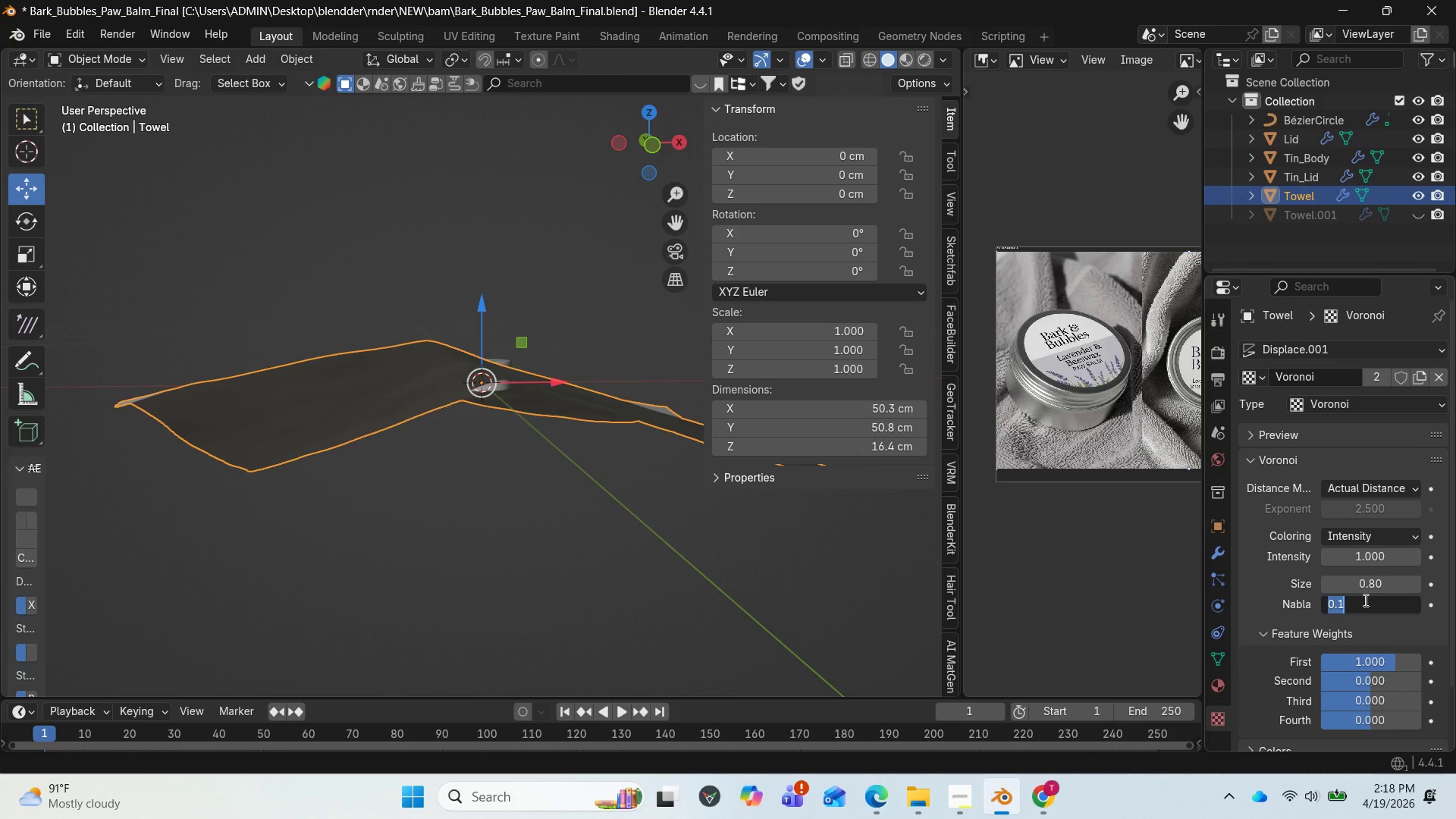 
key(Period)
 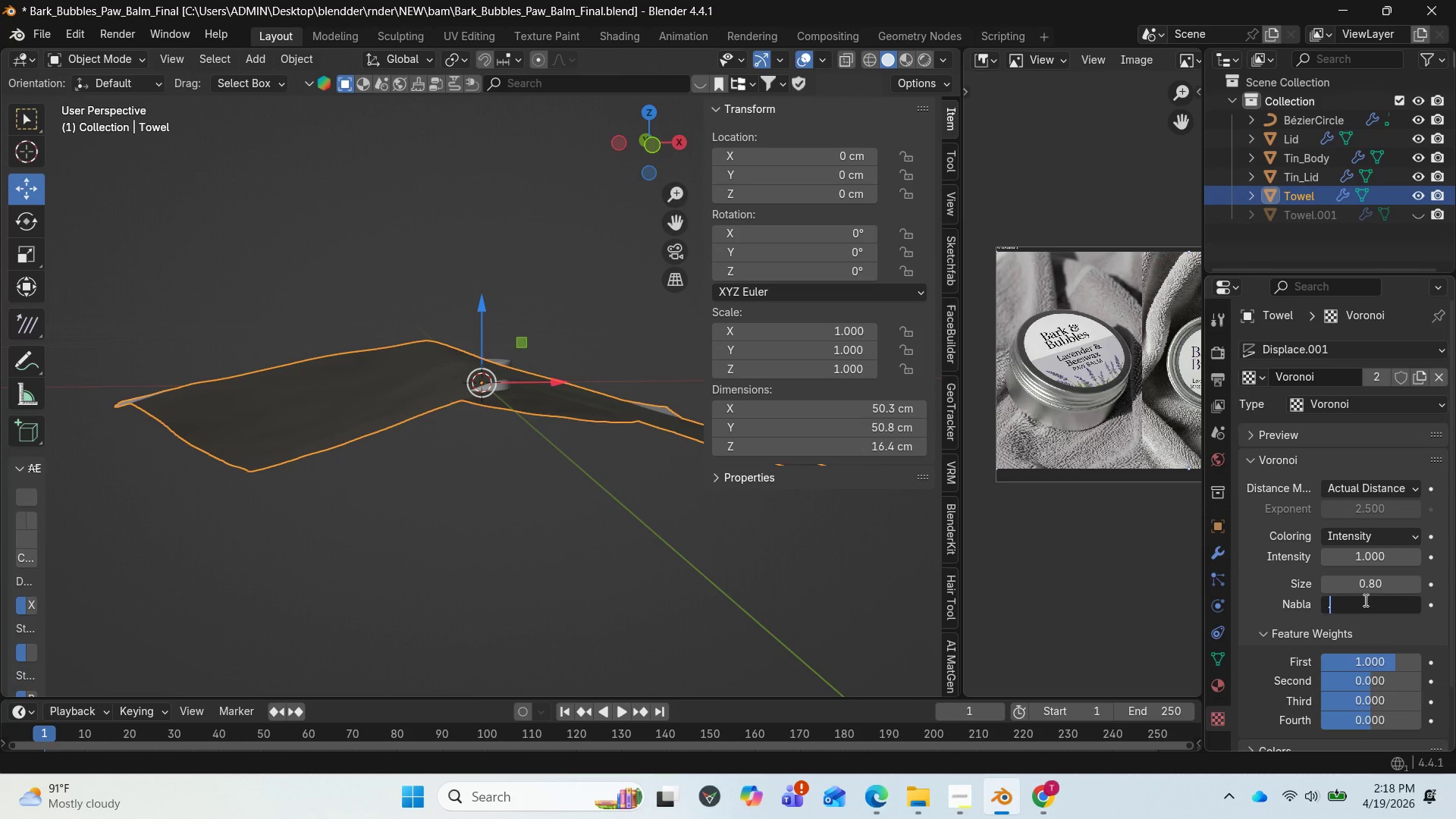 
key(5)
 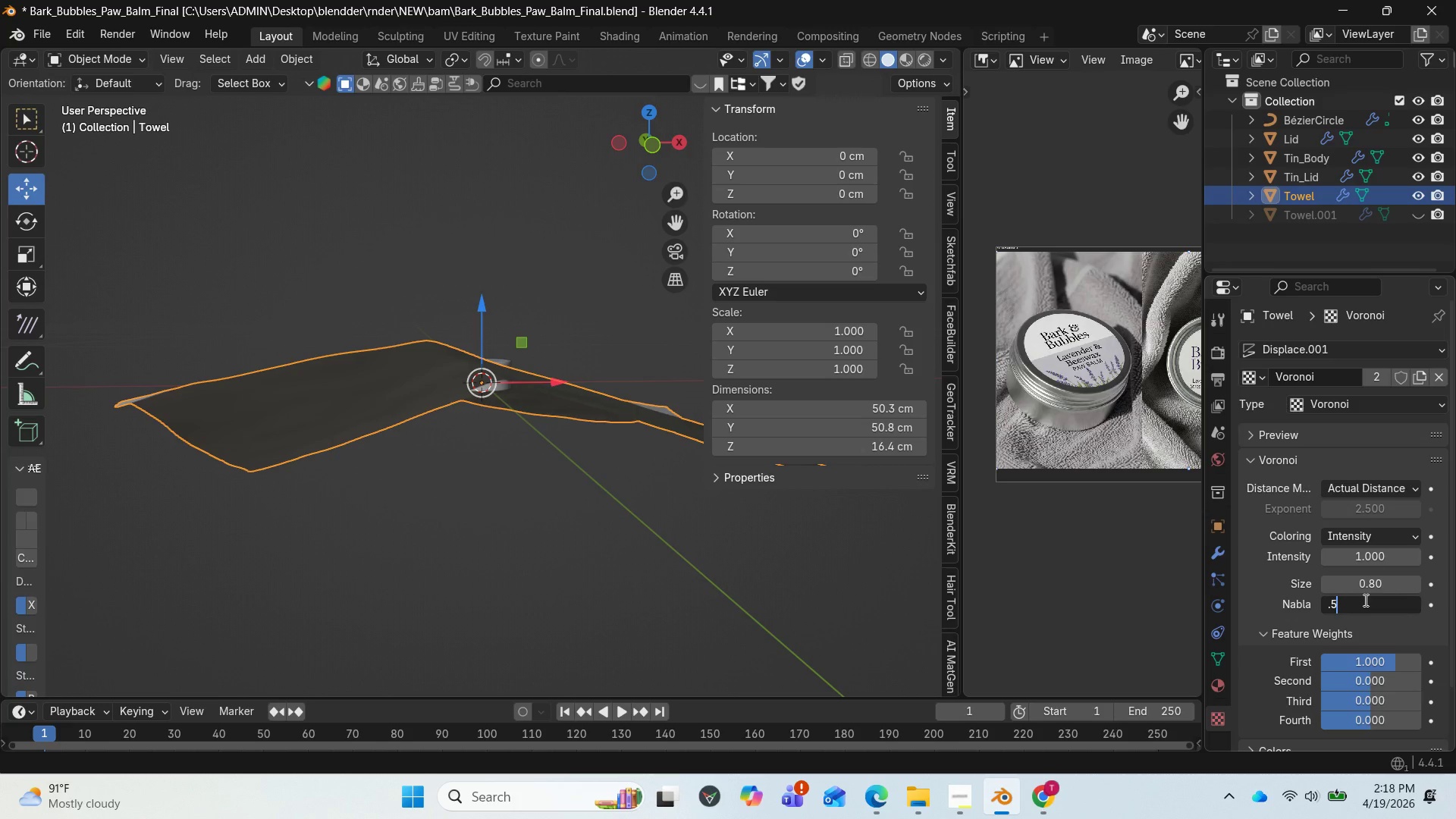 
key(Backspace)
 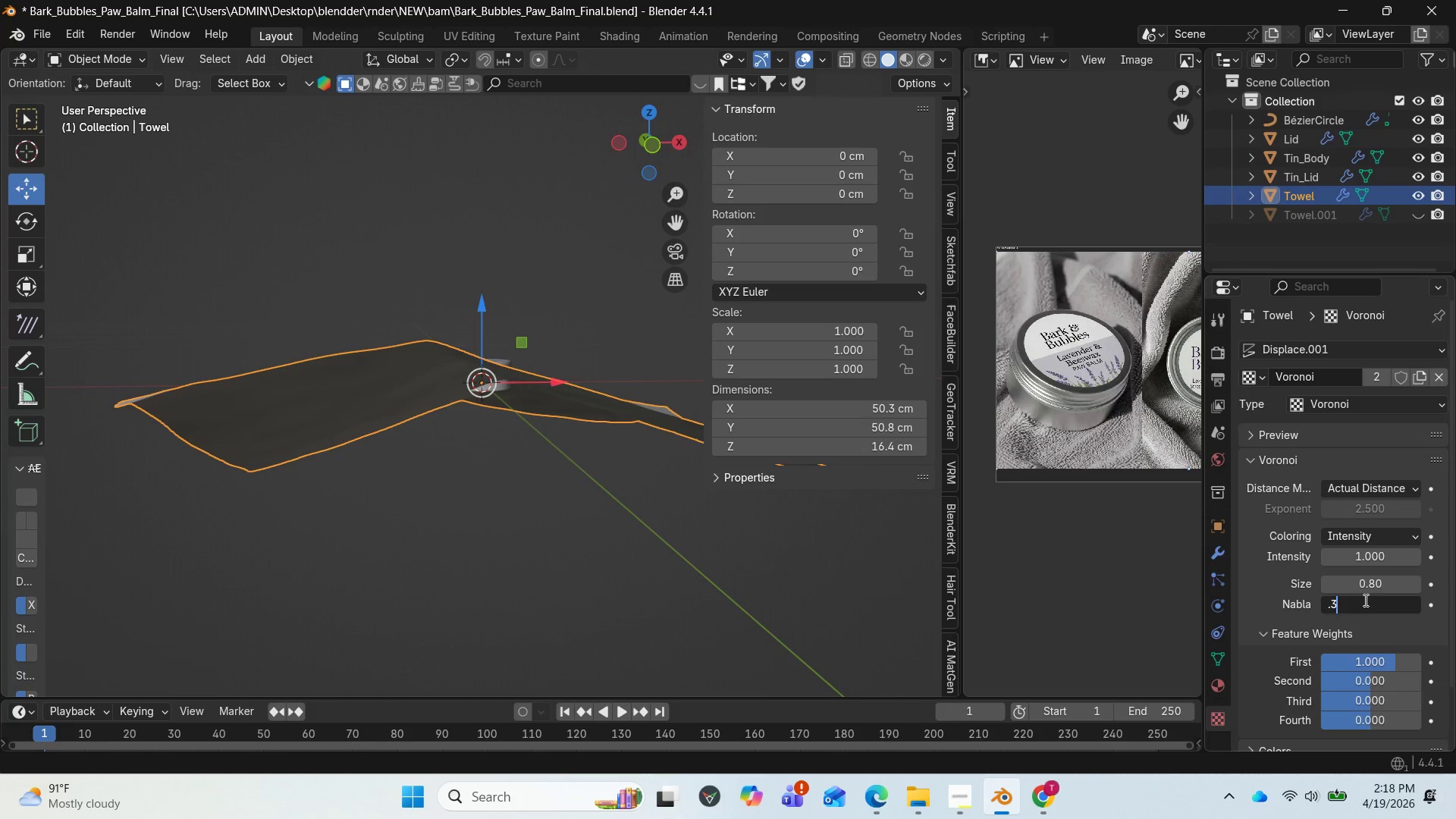 
key(3)
 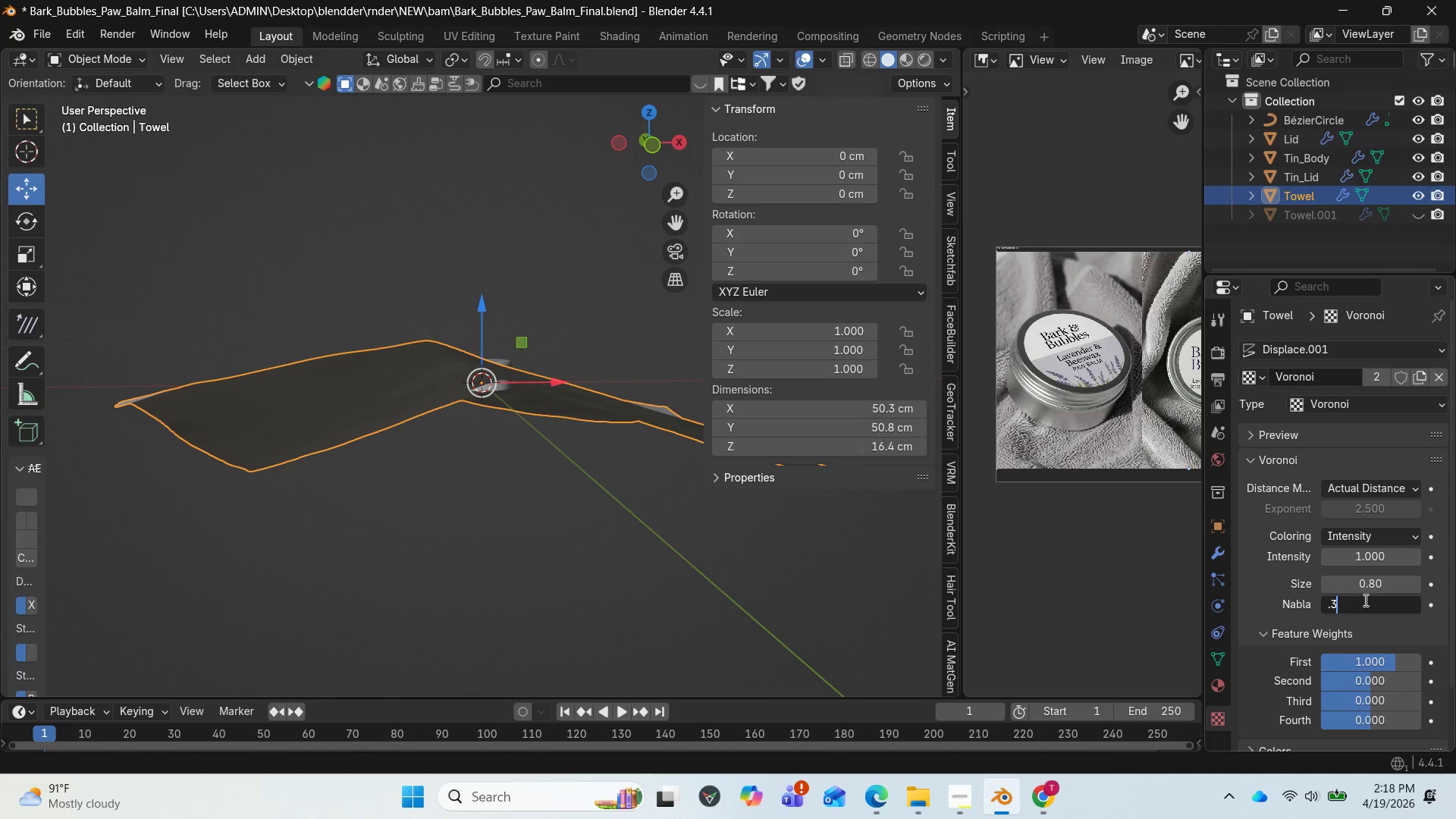 
key(Enter)
 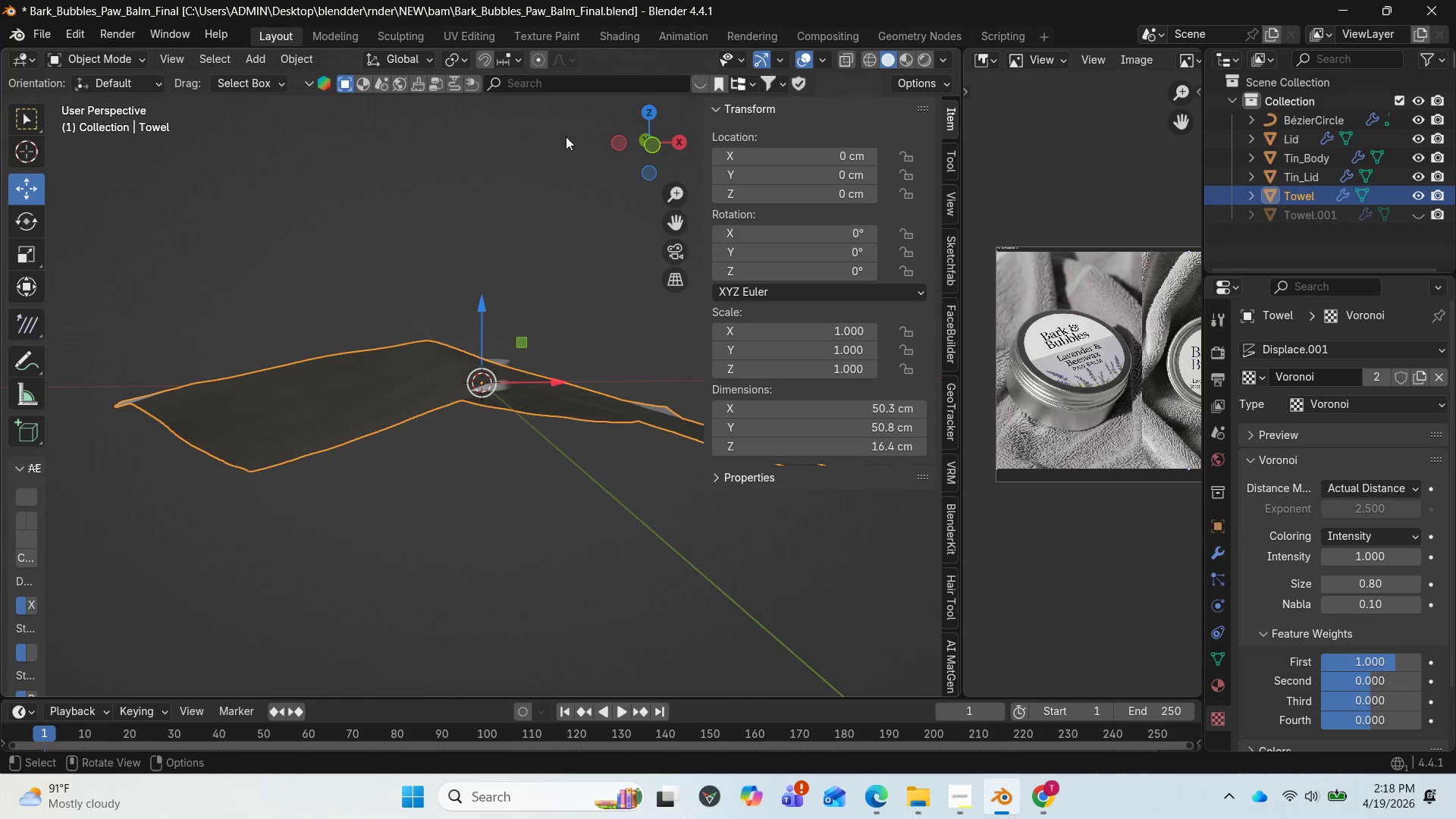 
left_click_drag(start_coordinate=[627, 140], to_coordinate=[729, 192])
 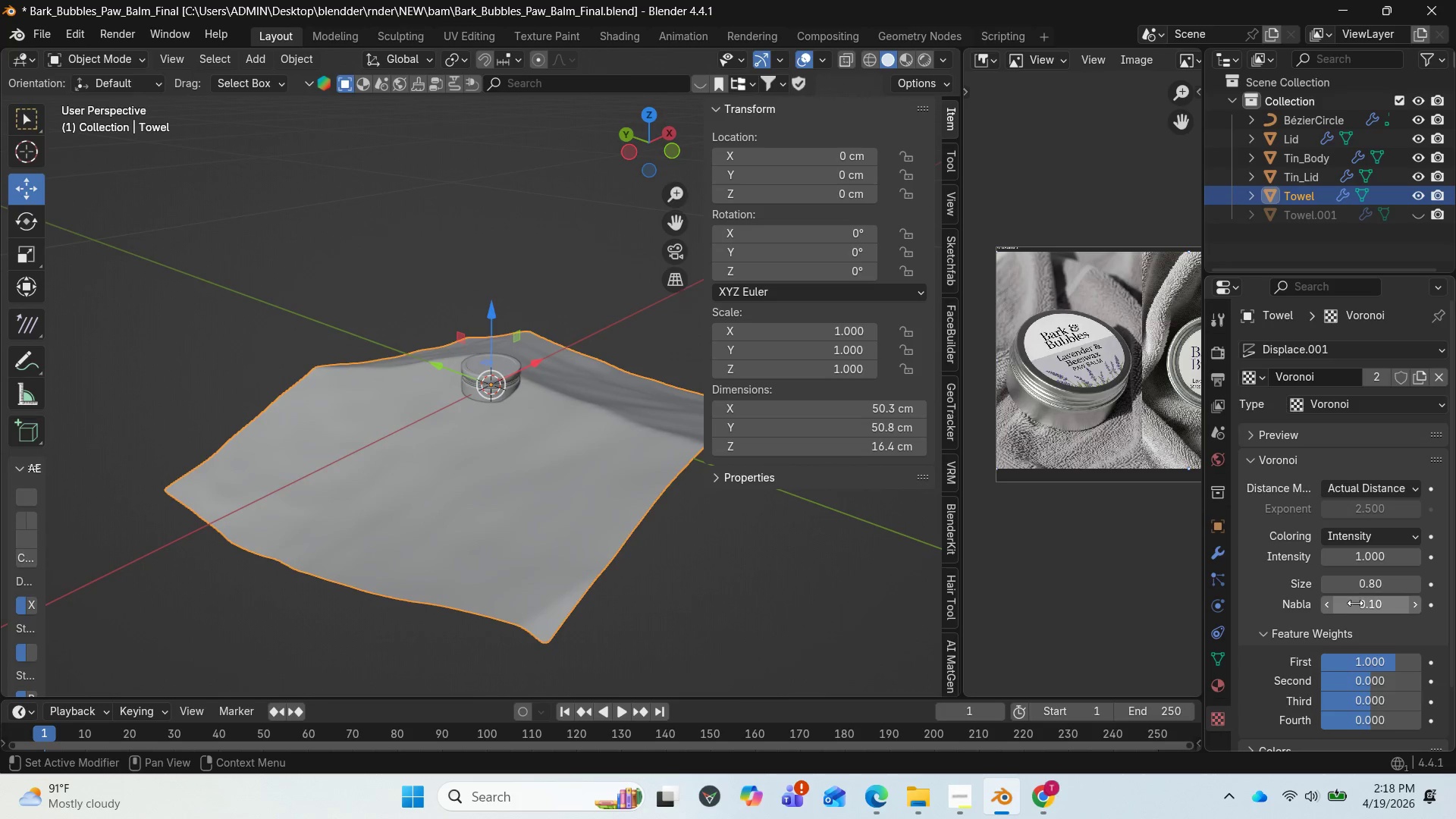 
key(Control+Z)
 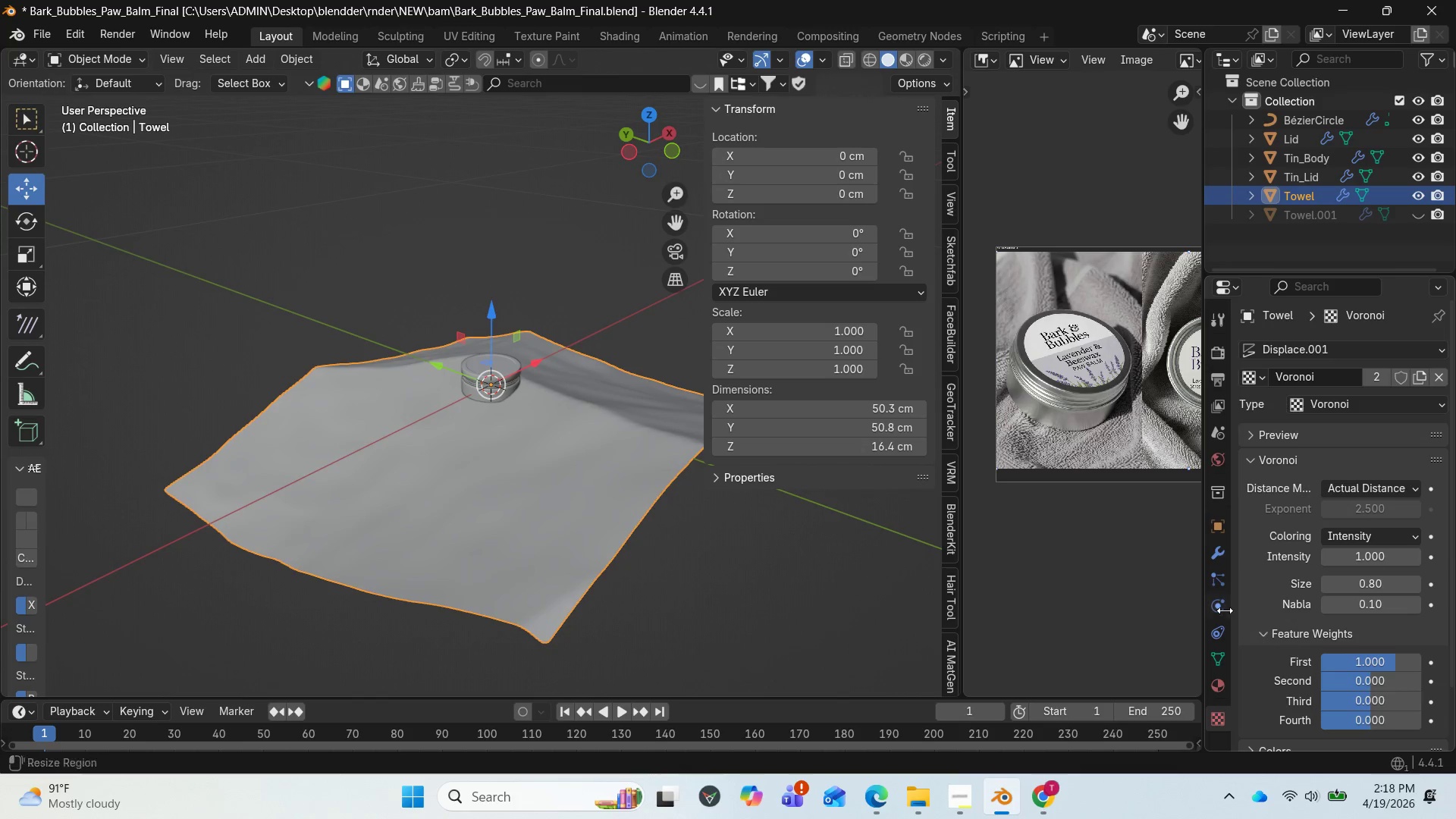 
key(Control+Z)
 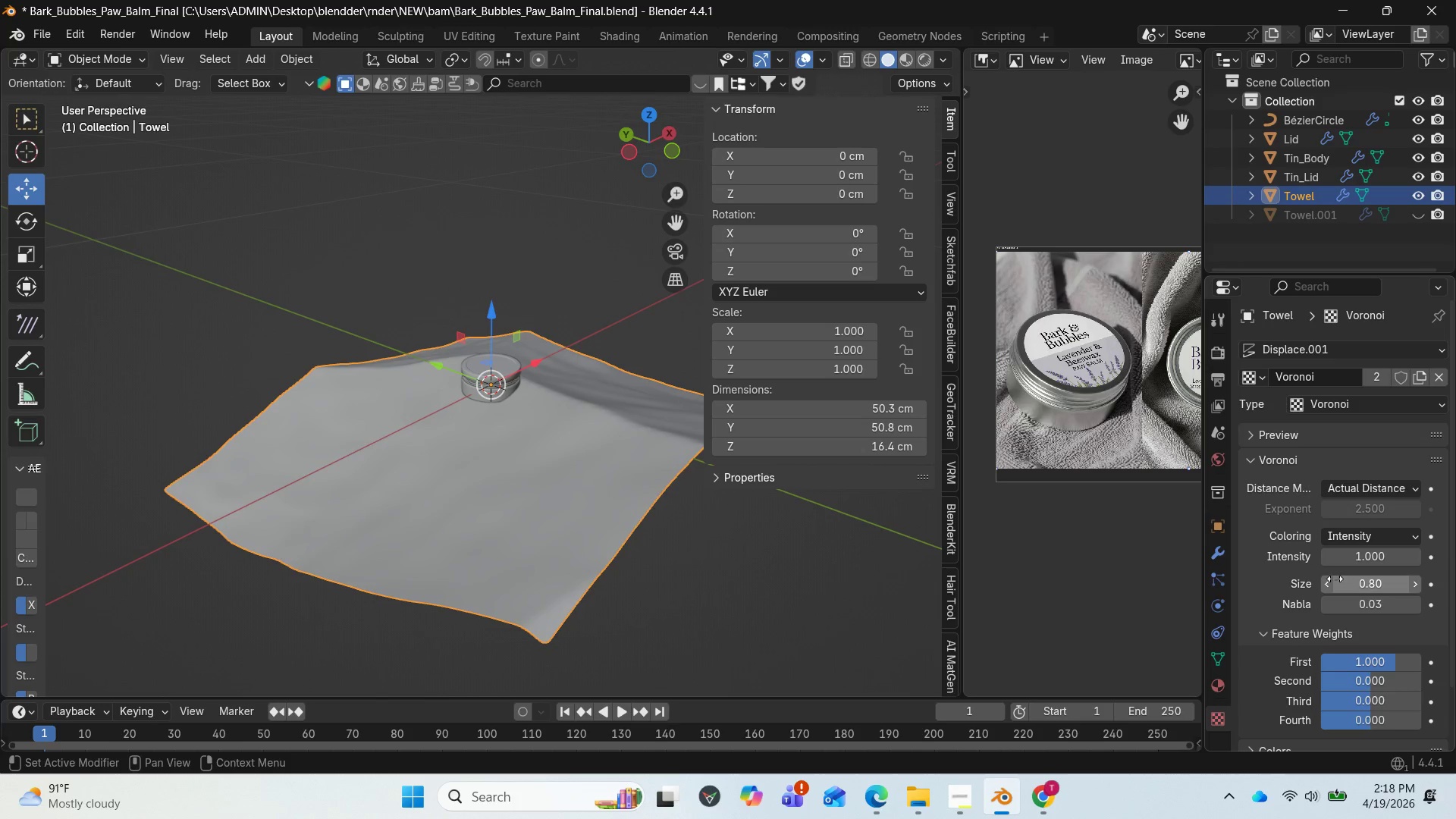 
mouse_move([1345, 577])
 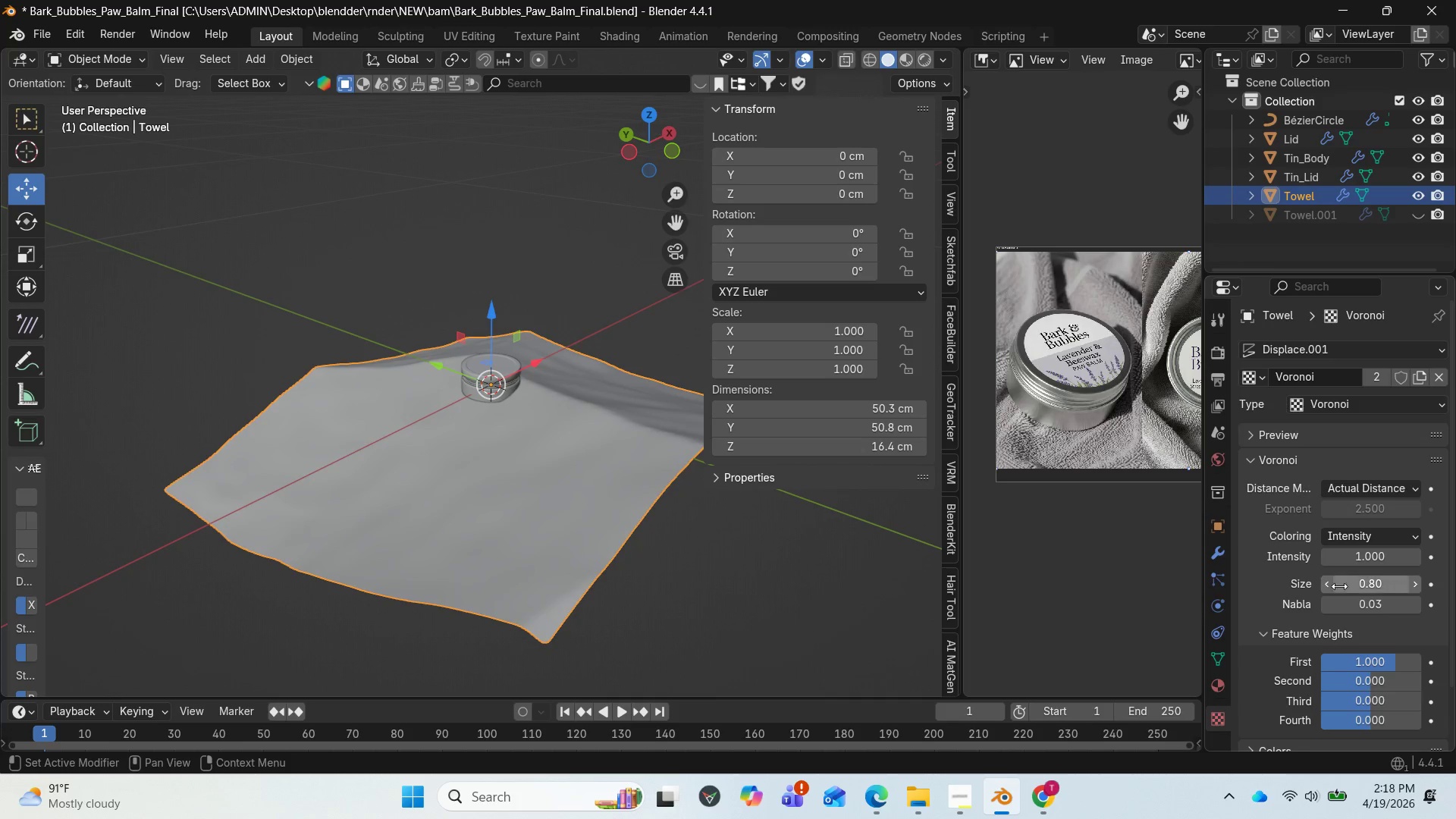 
left_click_drag(start_coordinate=[1350, 584], to_coordinate=[167, 590])
 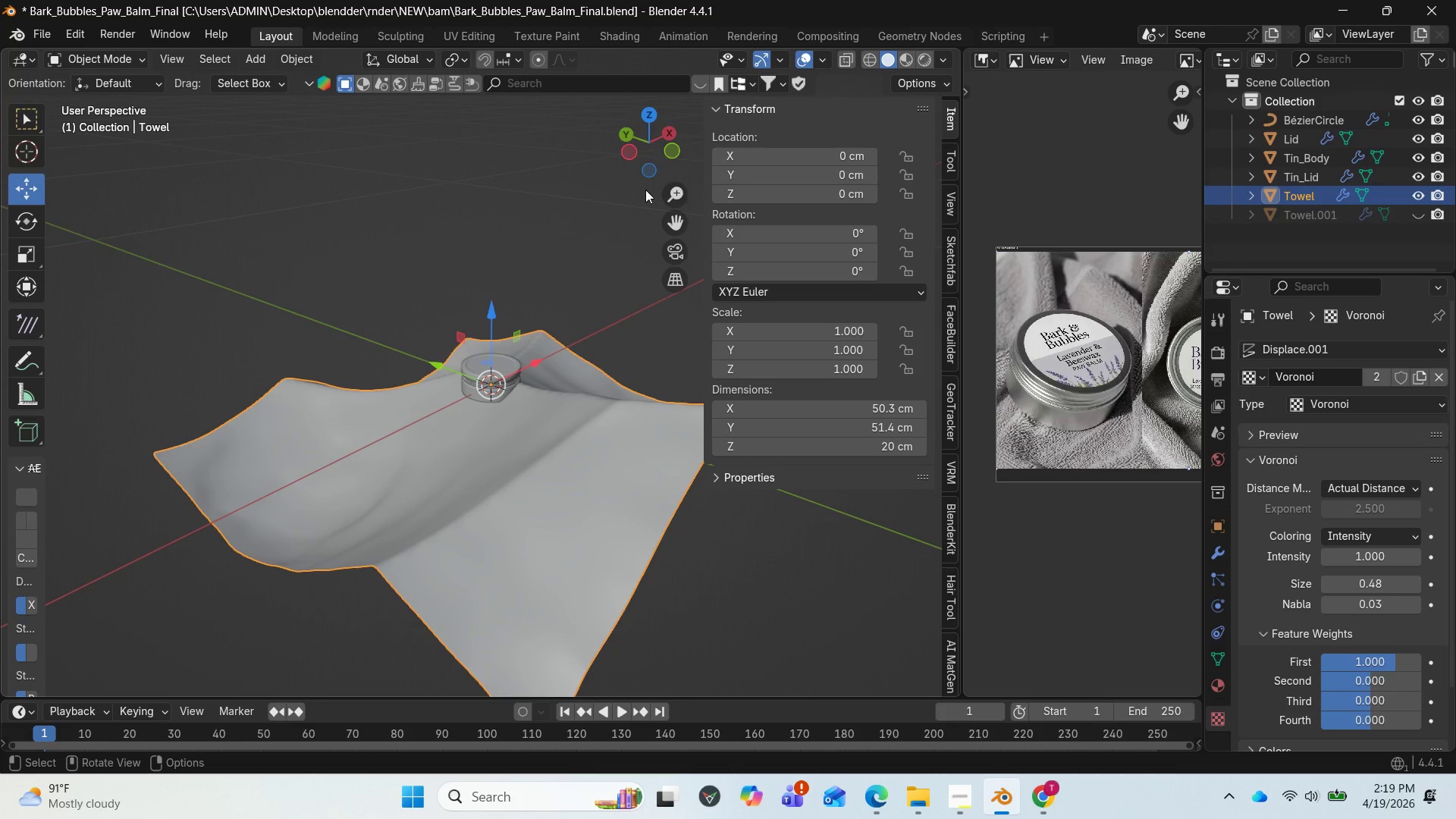 
left_click_drag(start_coordinate=[664, 146], to_coordinate=[55, 79])
 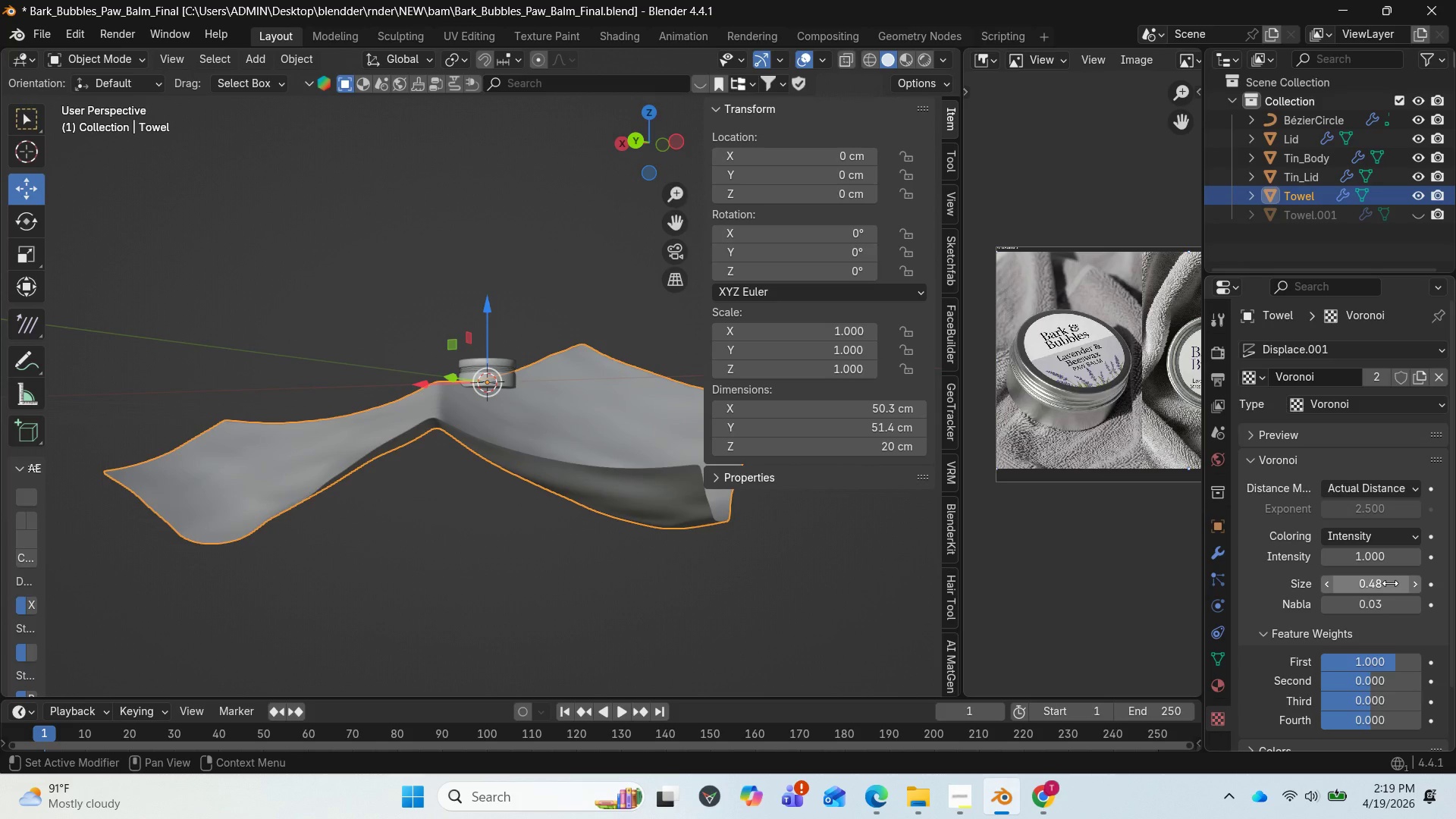 
left_click_drag(start_coordinate=[1390, 583], to_coordinate=[275, 591])
 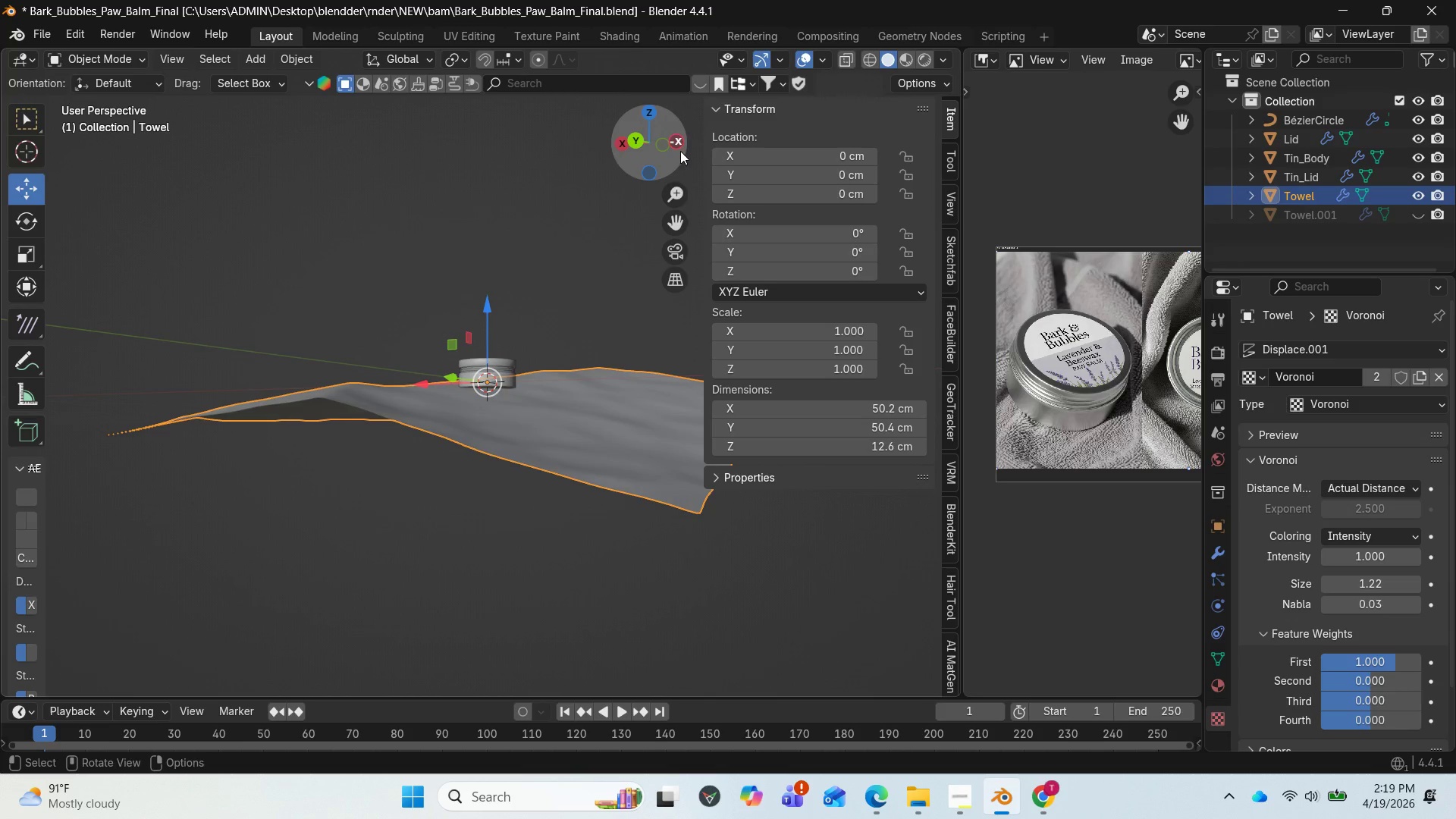 
left_click_drag(start_coordinate=[664, 141], to_coordinate=[715, 168])
 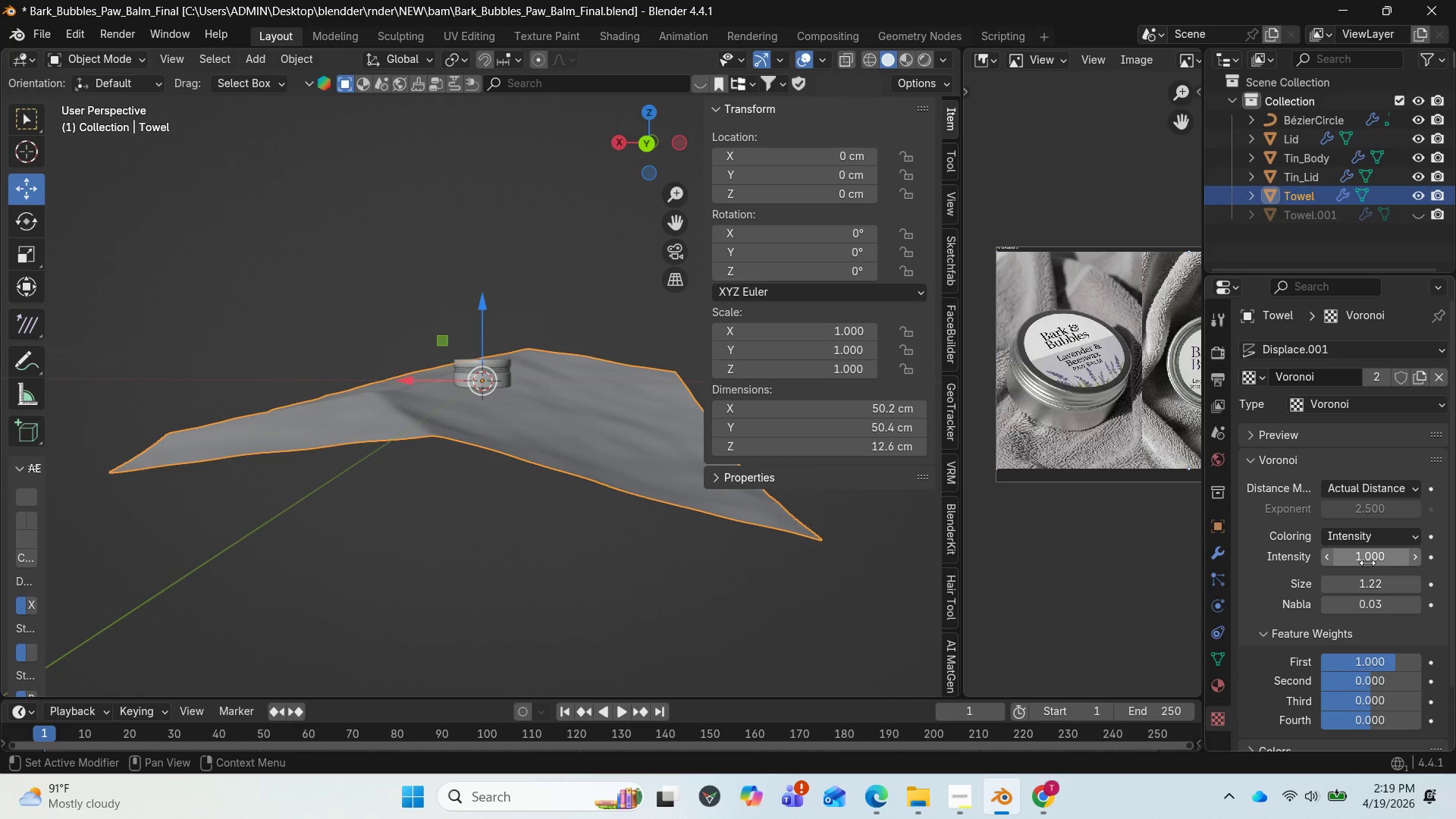 
left_click([1377, 560])
 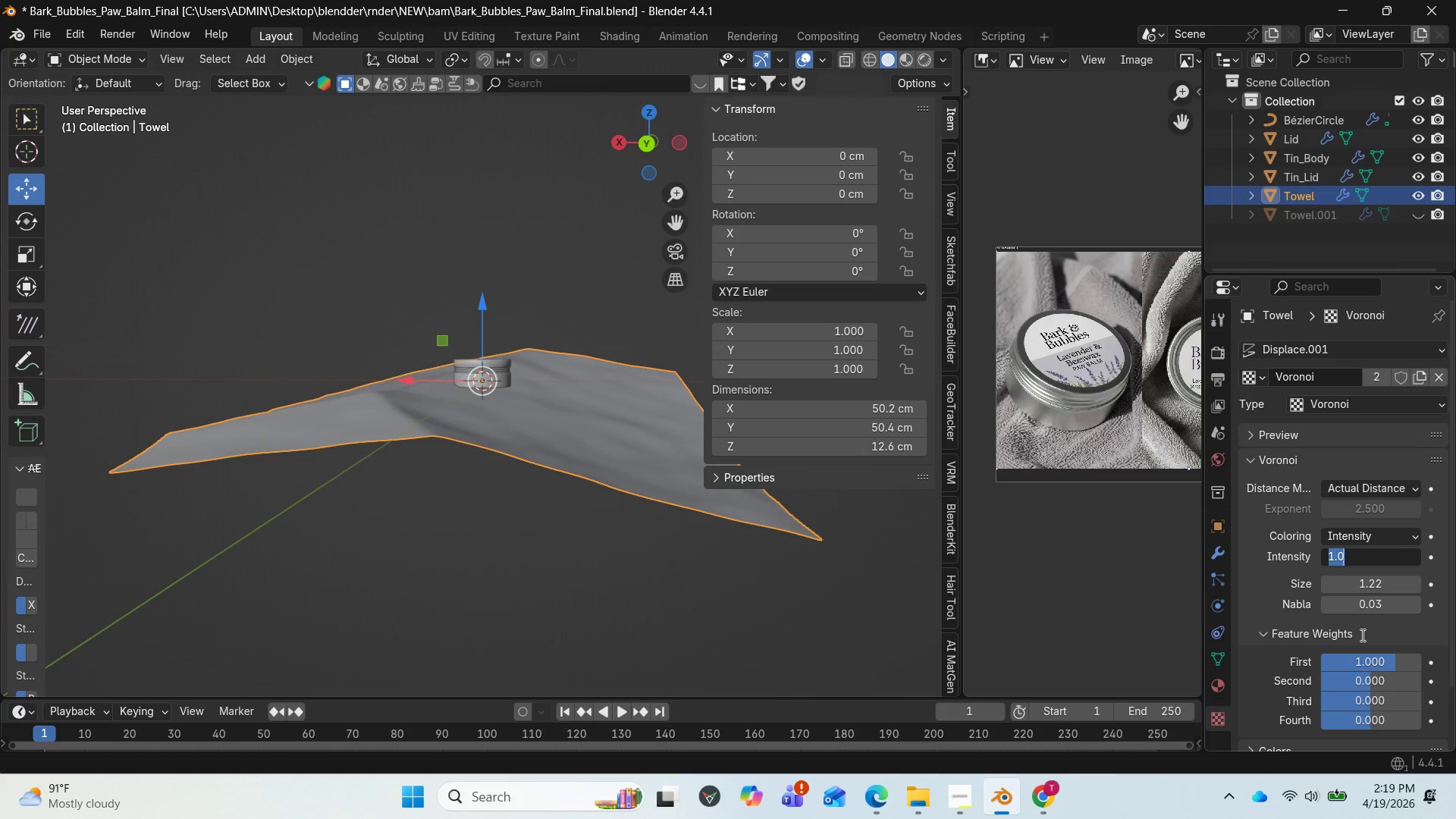 
double_click([1384, 585])
 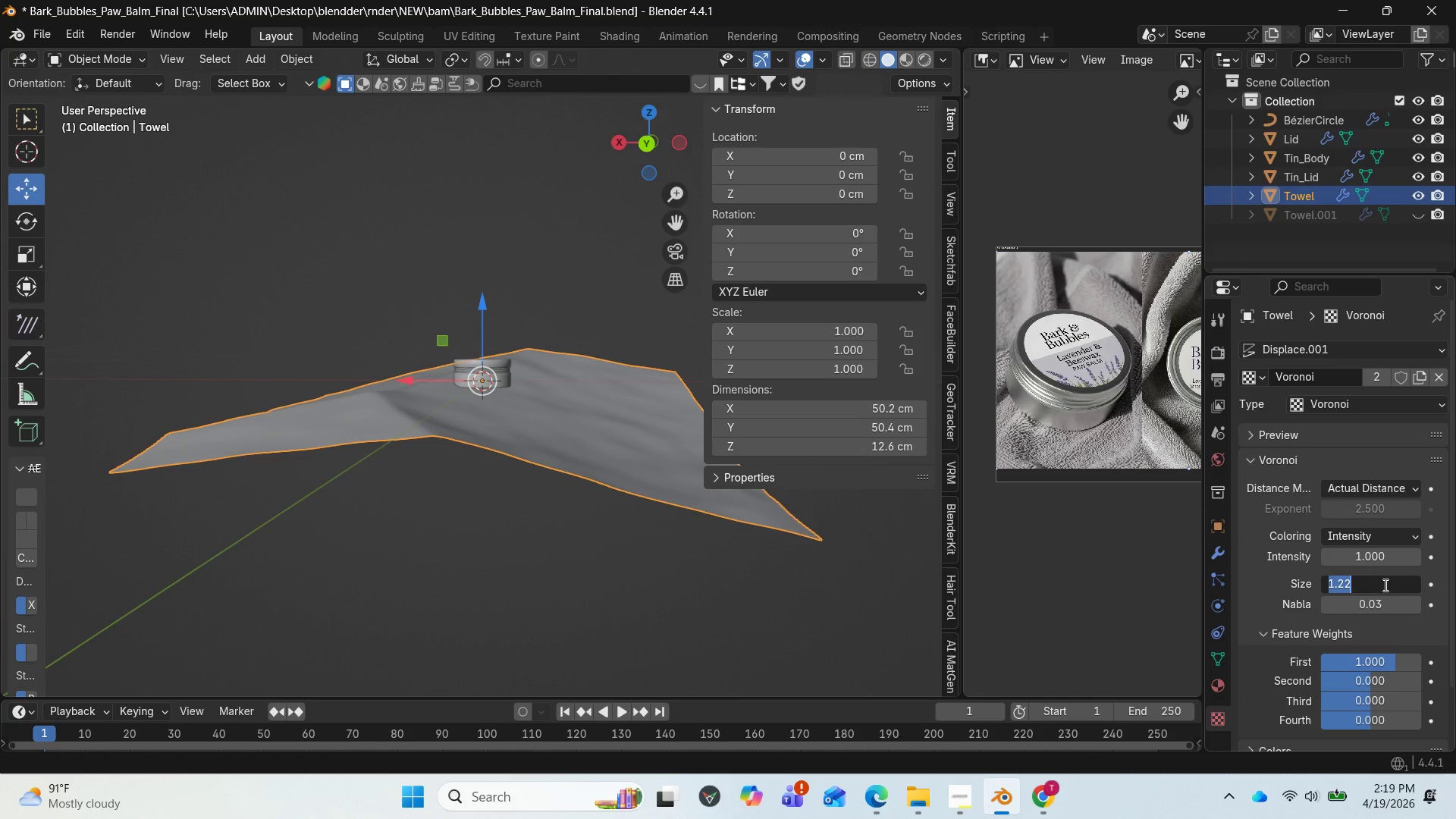 
key(Period)
 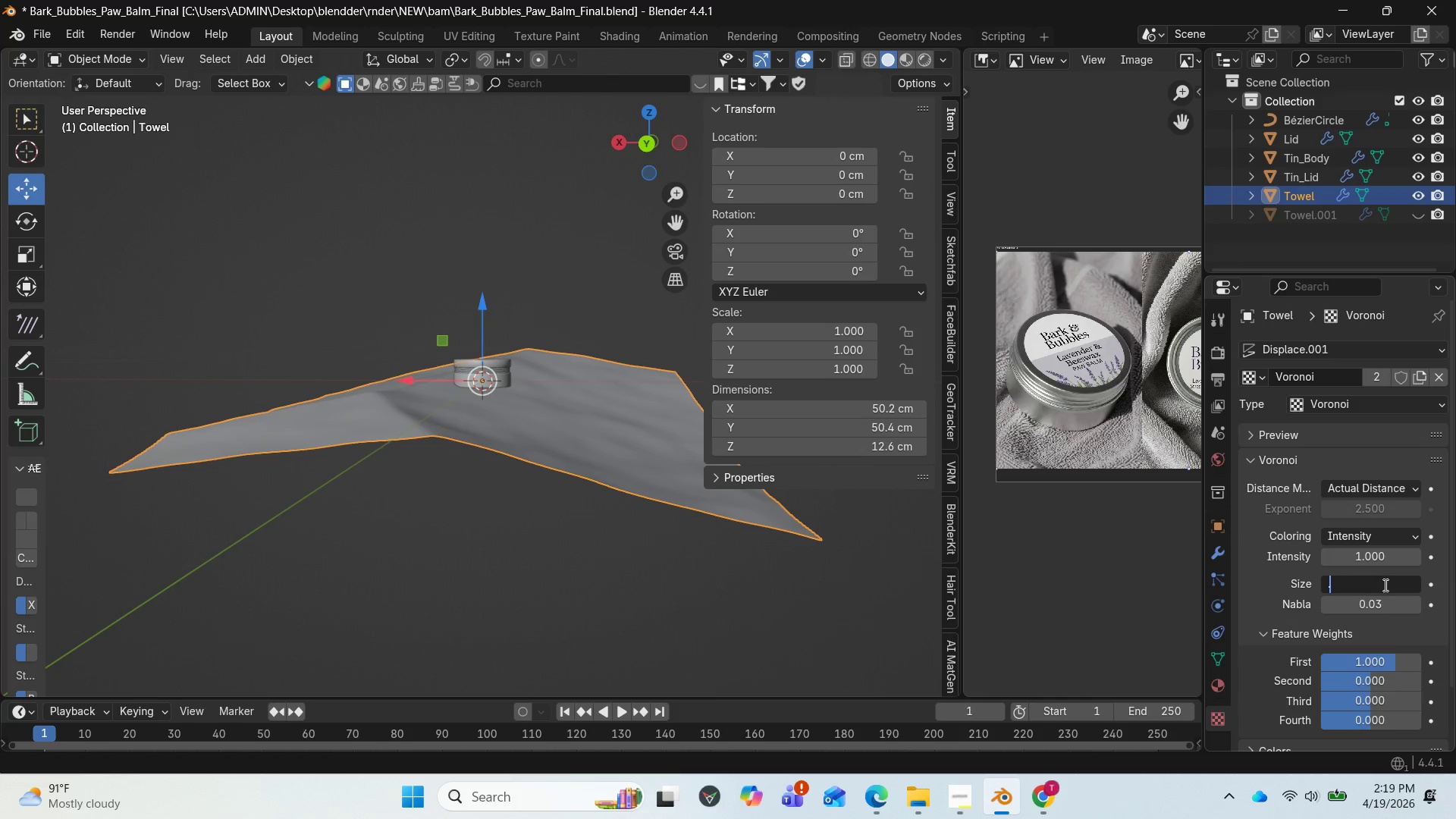 
key(8)
 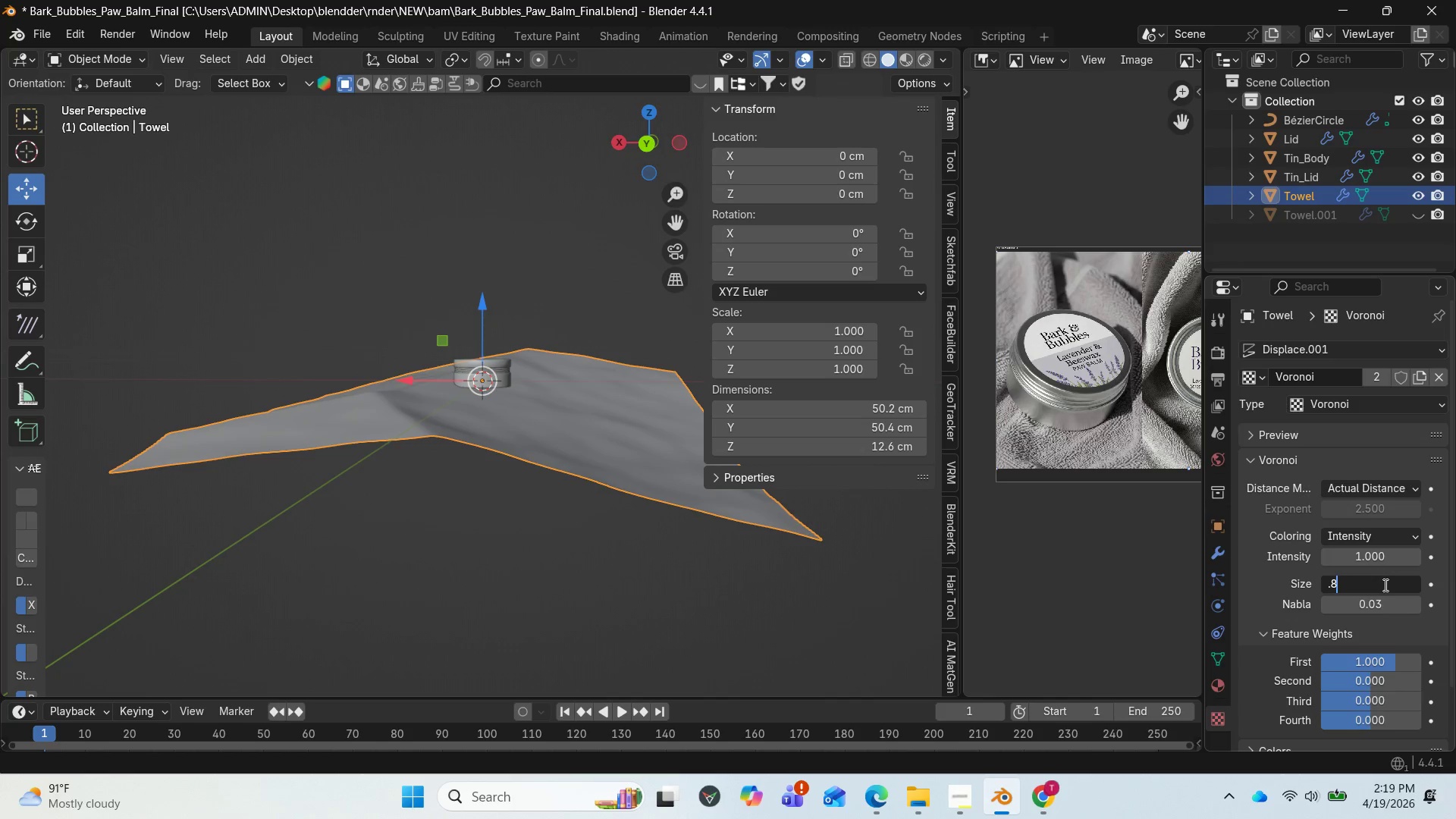 
key(Enter)
 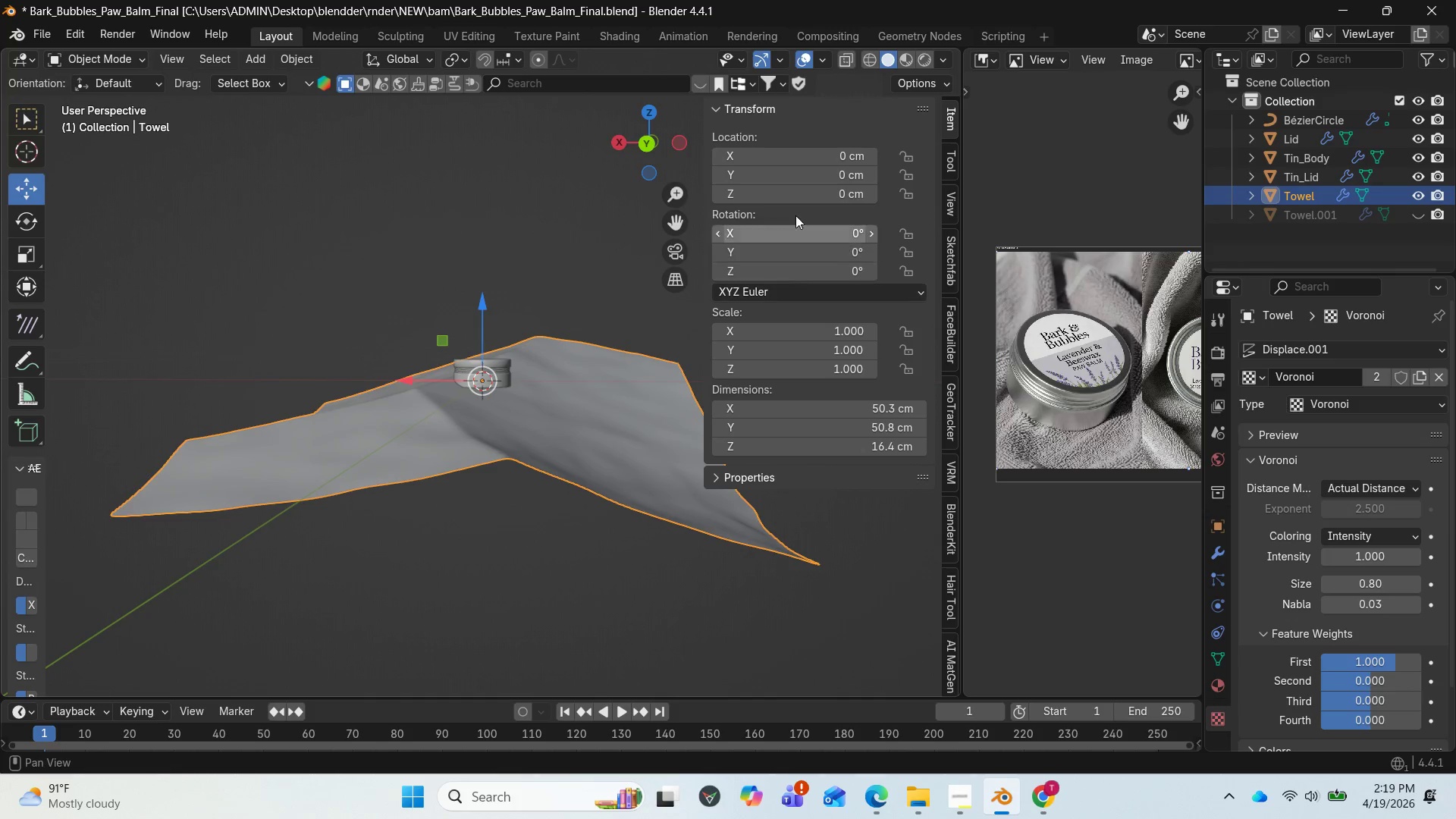 
left_click_drag(start_coordinate=[648, 146], to_coordinate=[334, 203])
 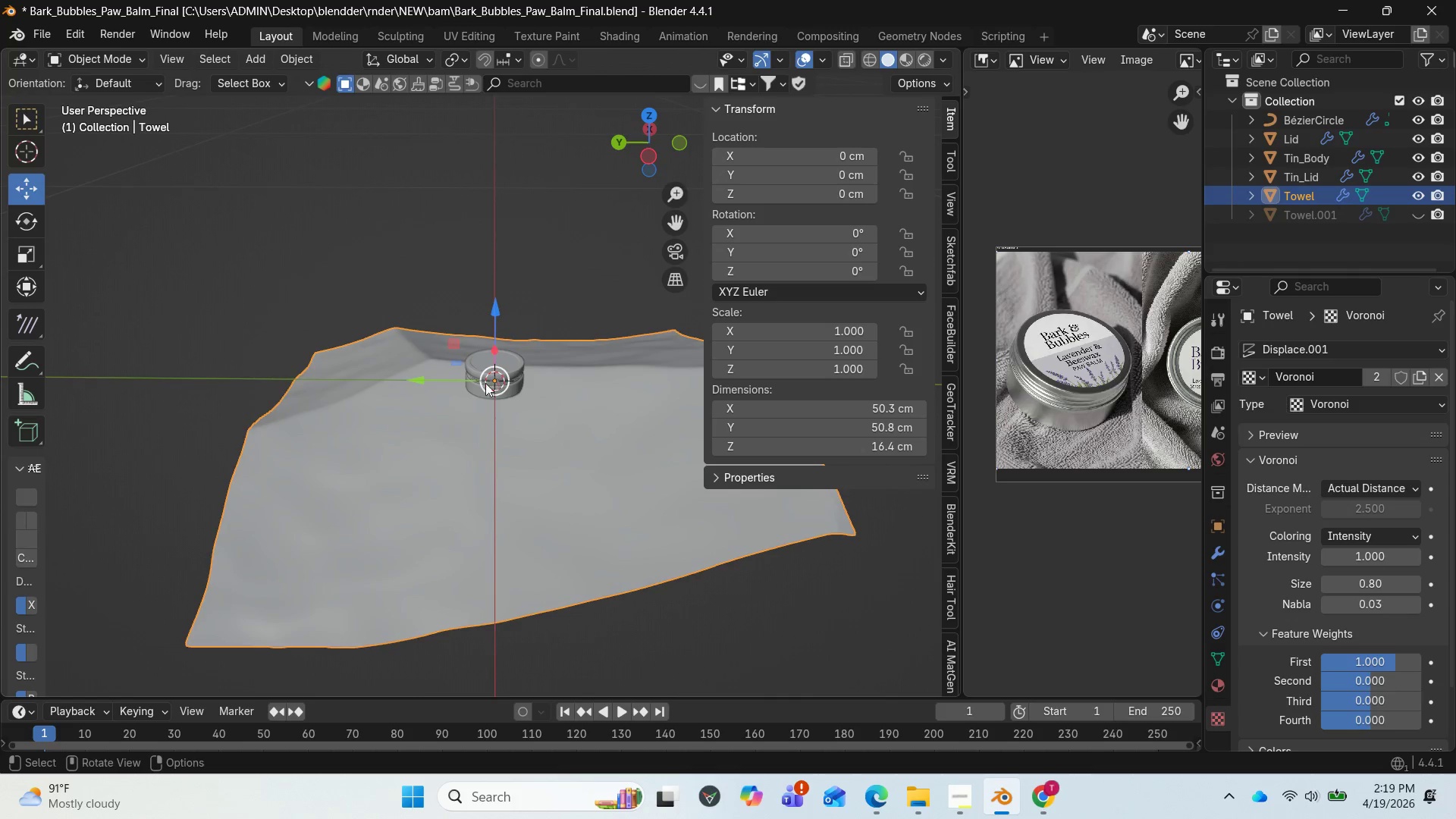 
left_click([472, 388])
 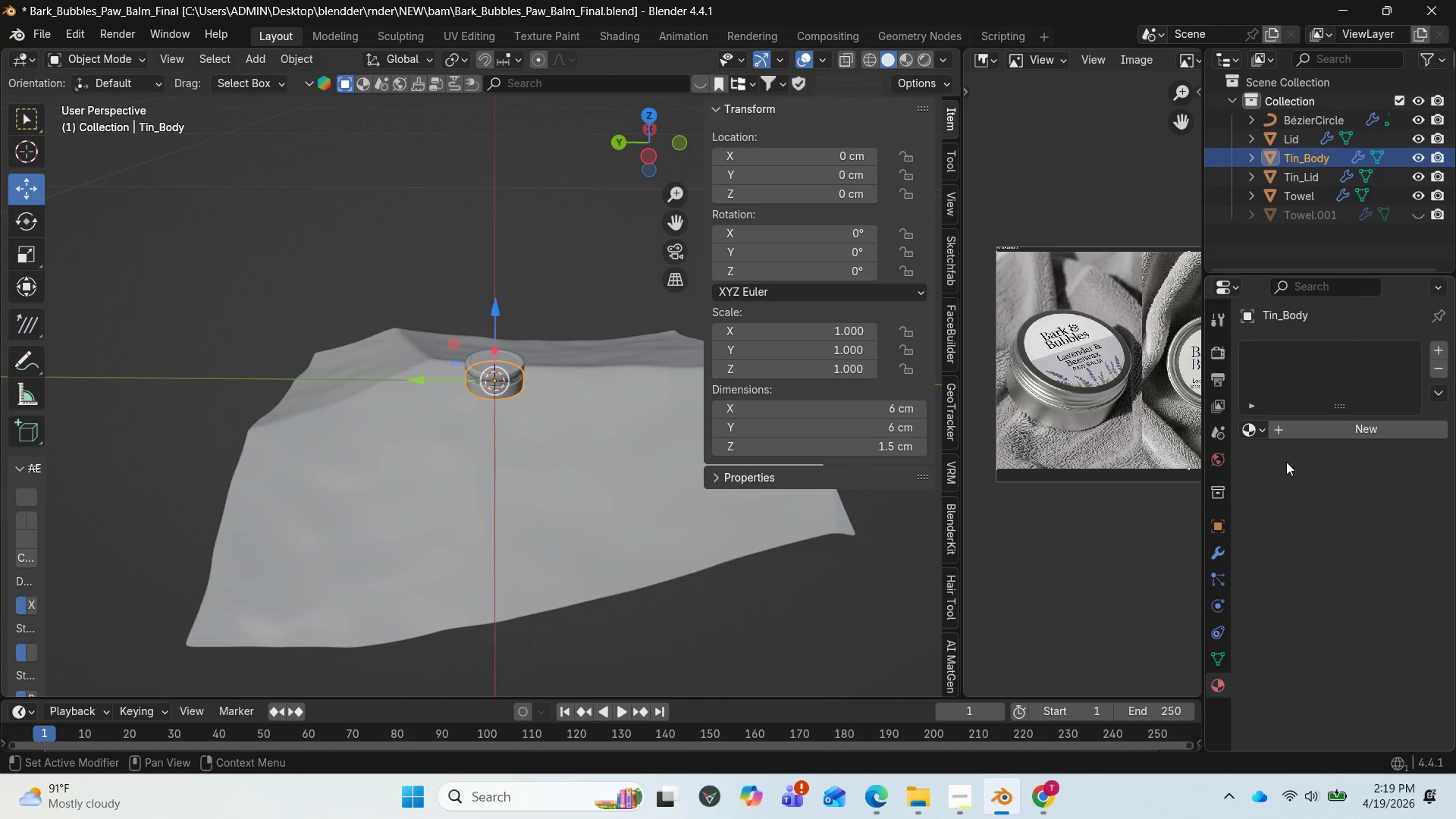 
left_click([1212, 688])
 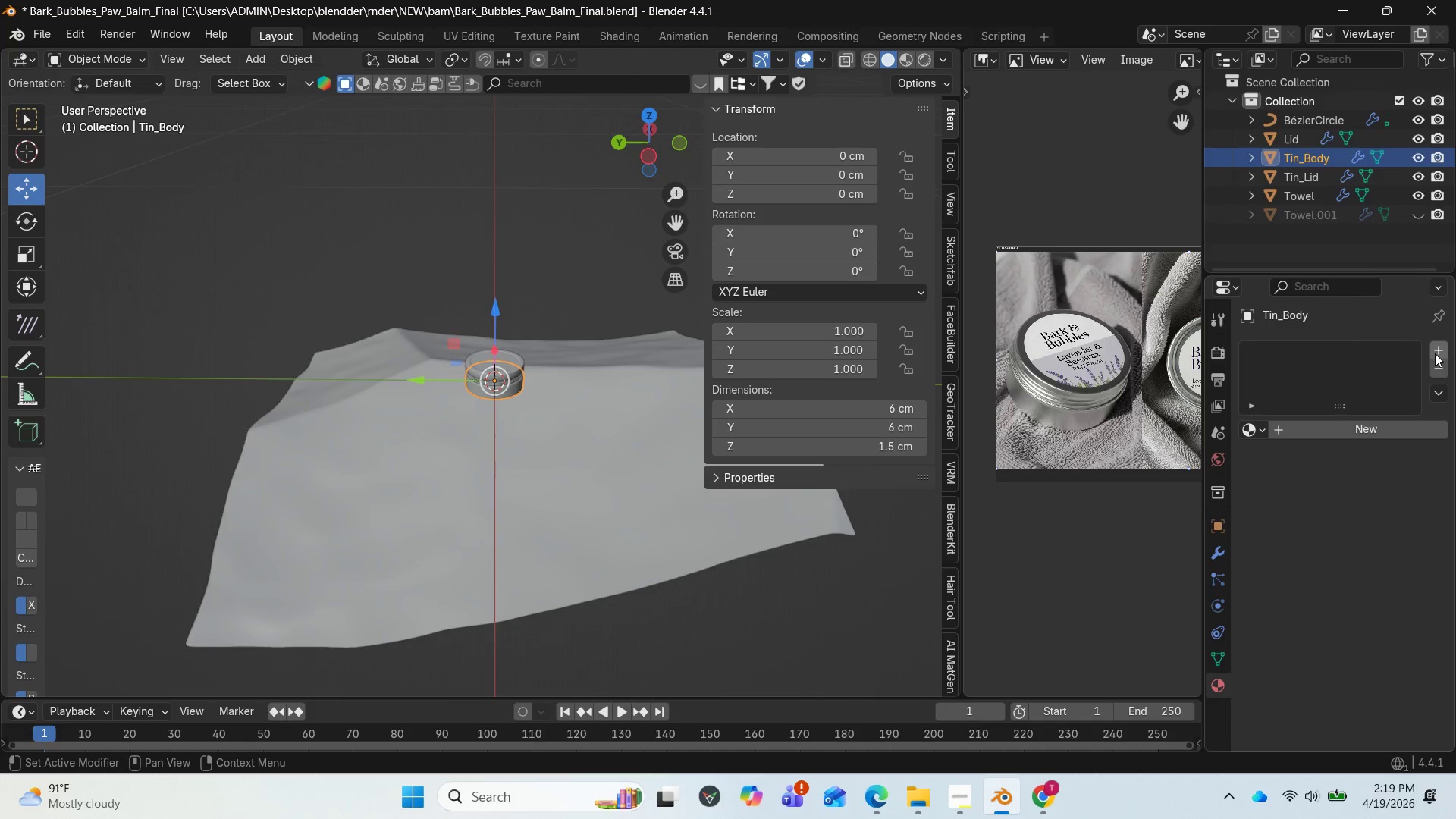 
left_click([1441, 348])
 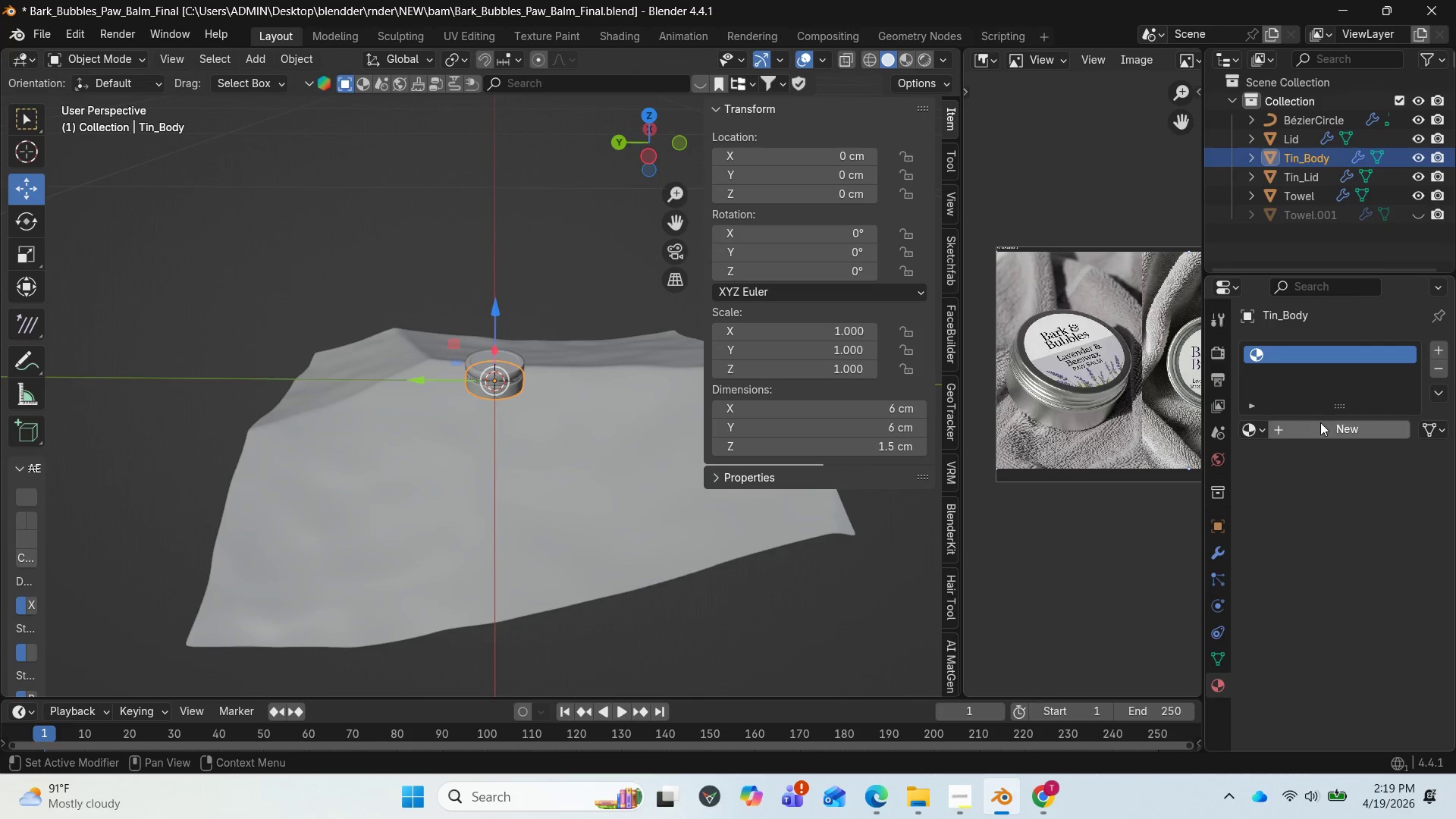 
left_click([1320, 422])
 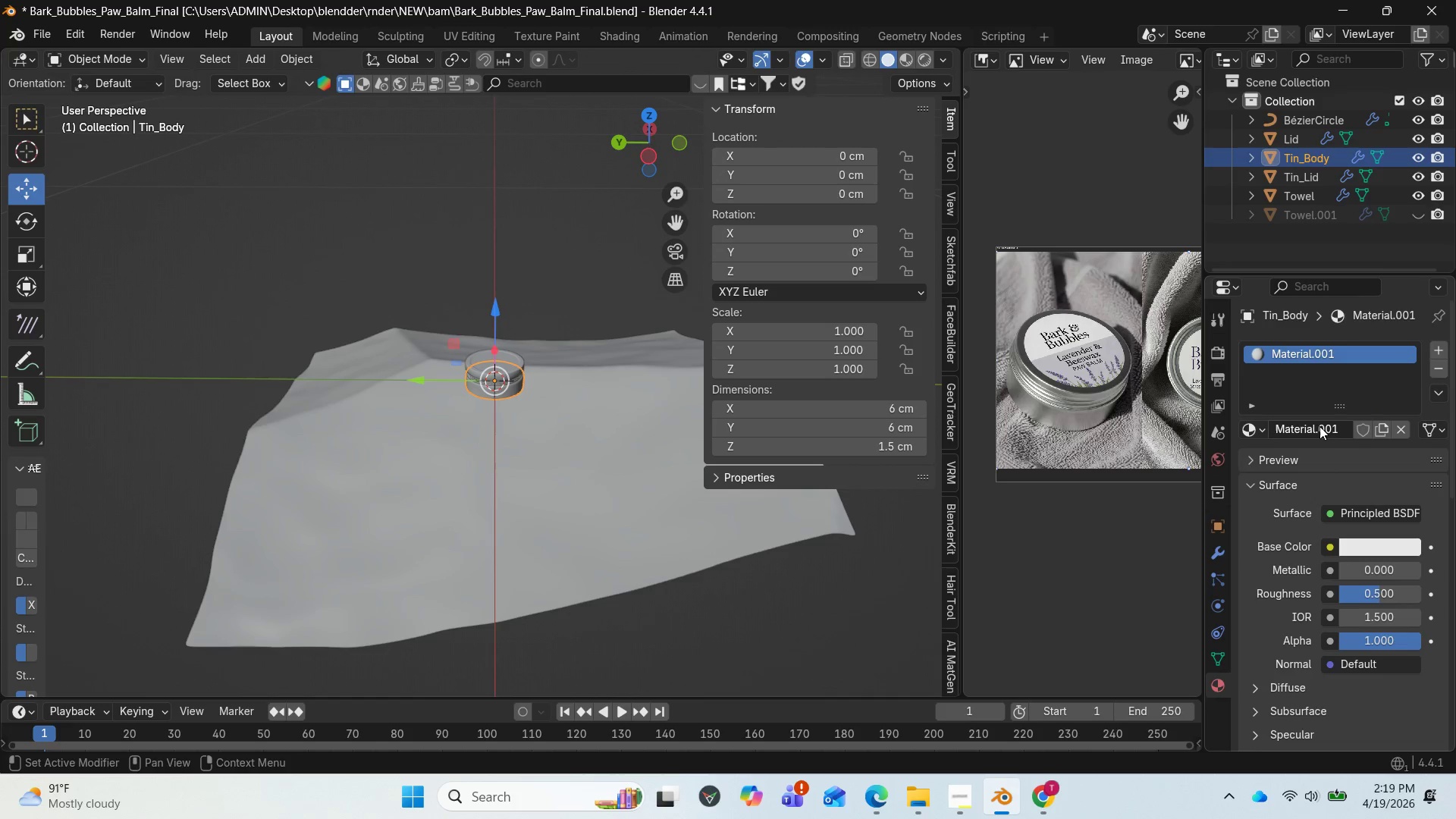 
left_click([1320, 427])
 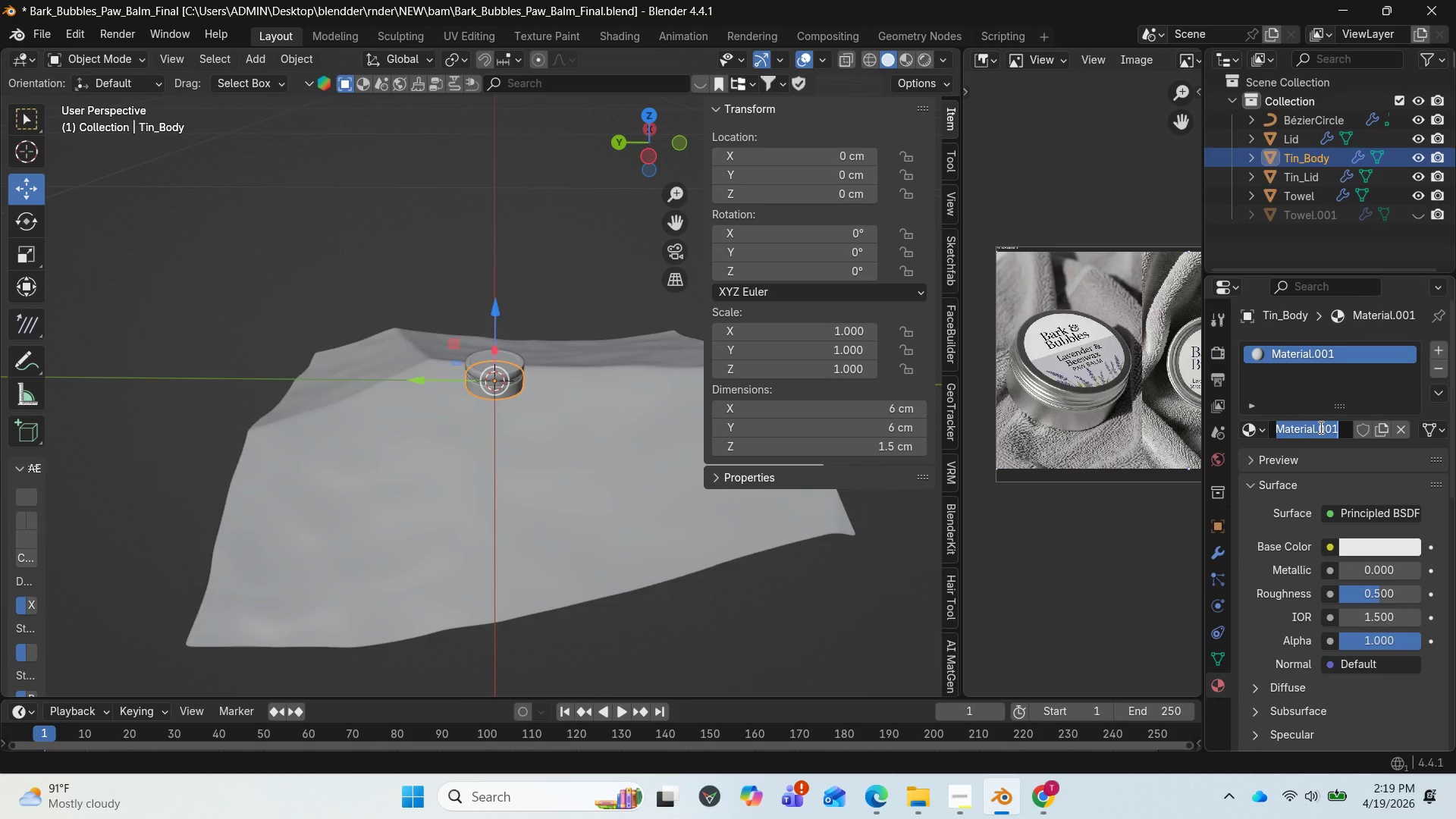 
key(Control+V)
 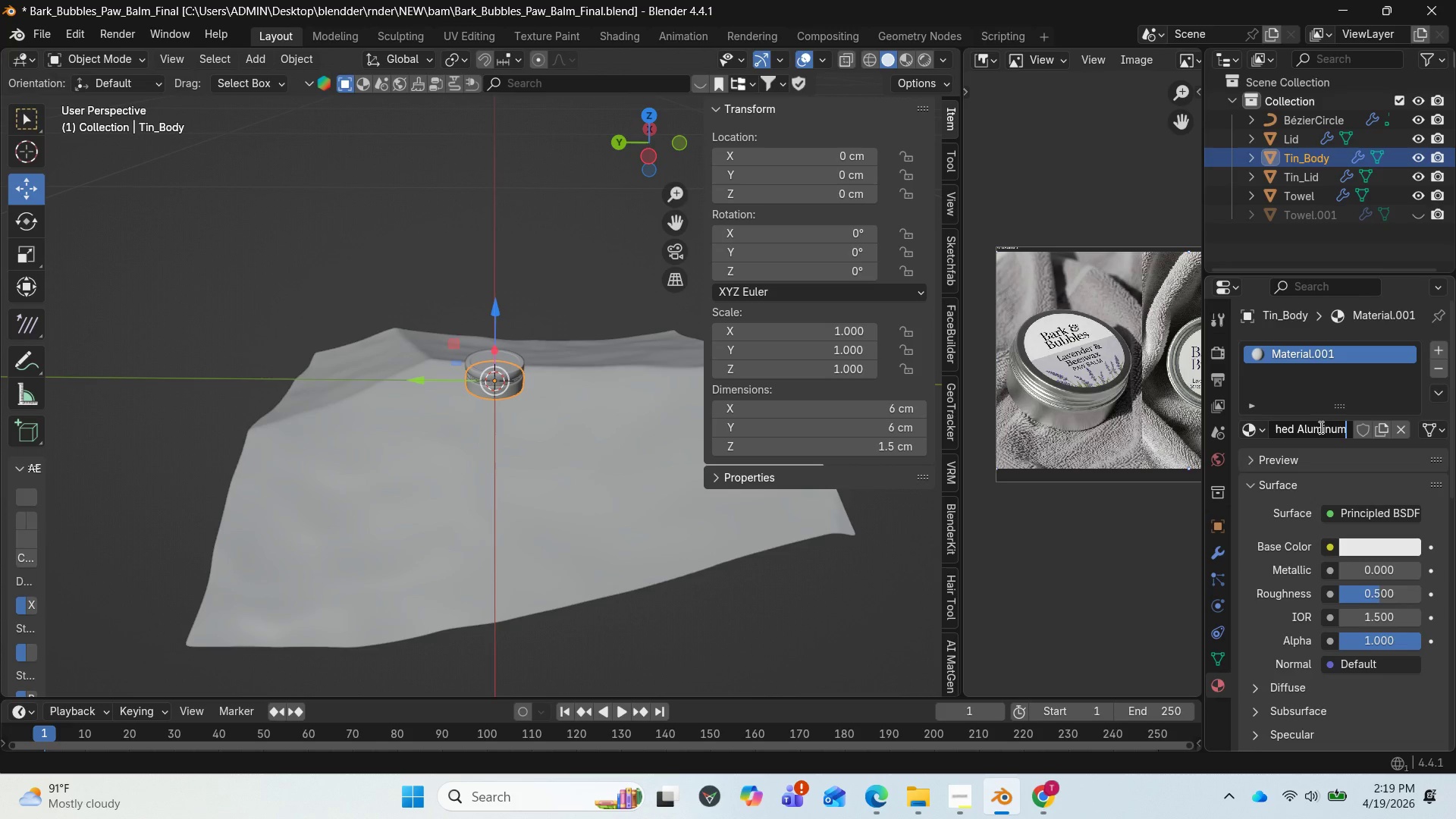 
key(Enter)
 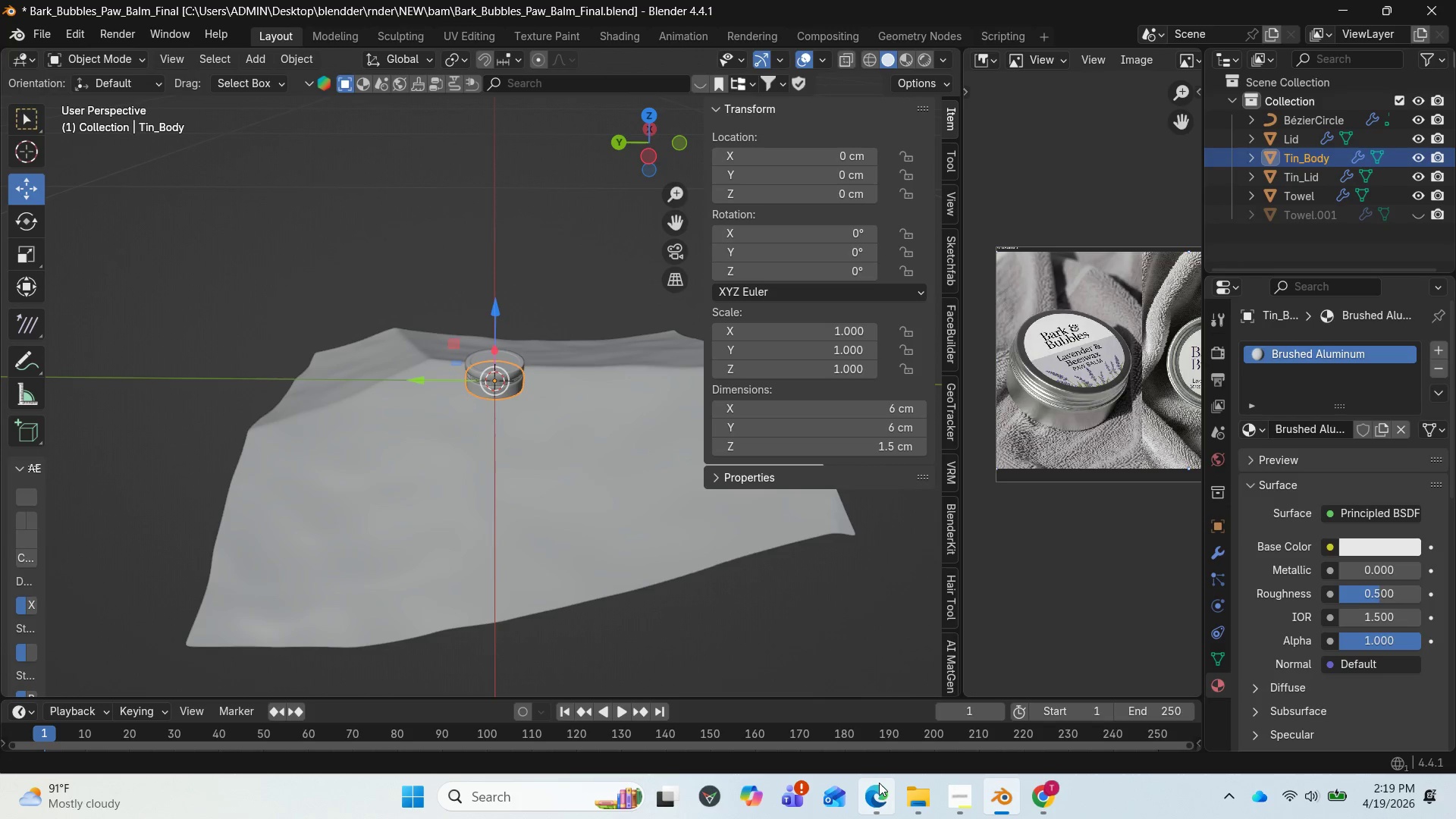 
left_click([893, 737])
 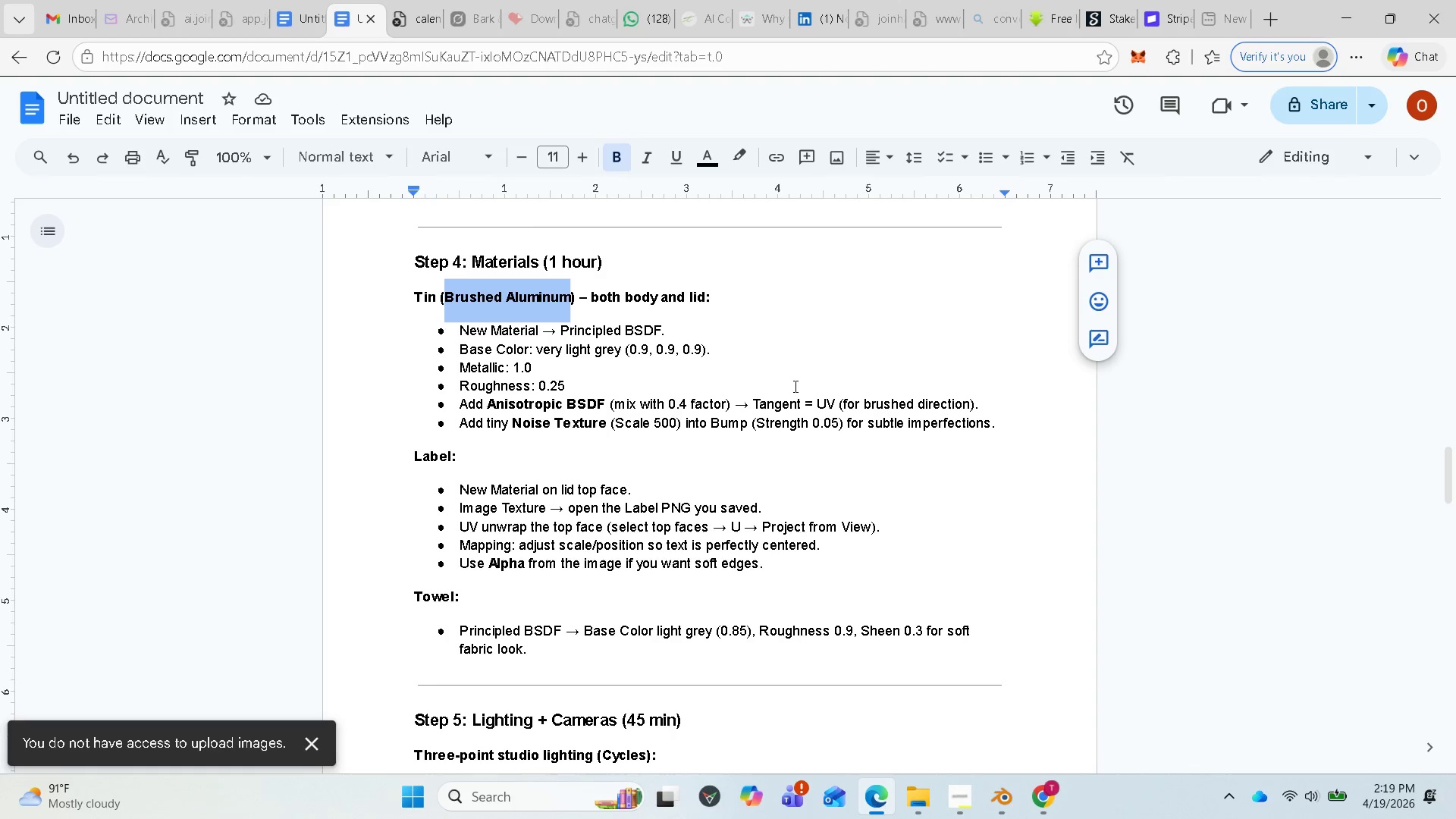 
wait(13.69)
 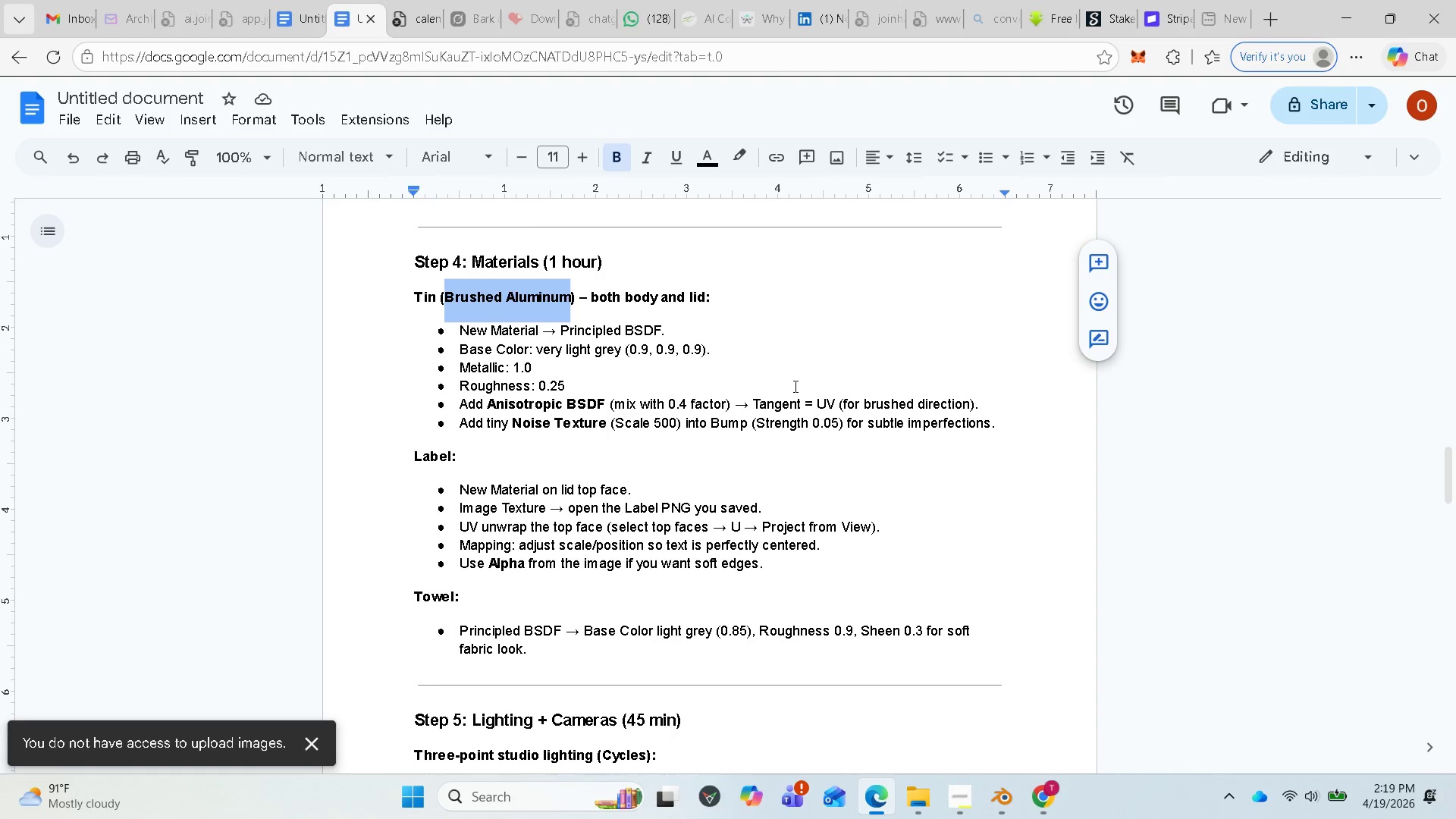 
left_click([1005, 736])
 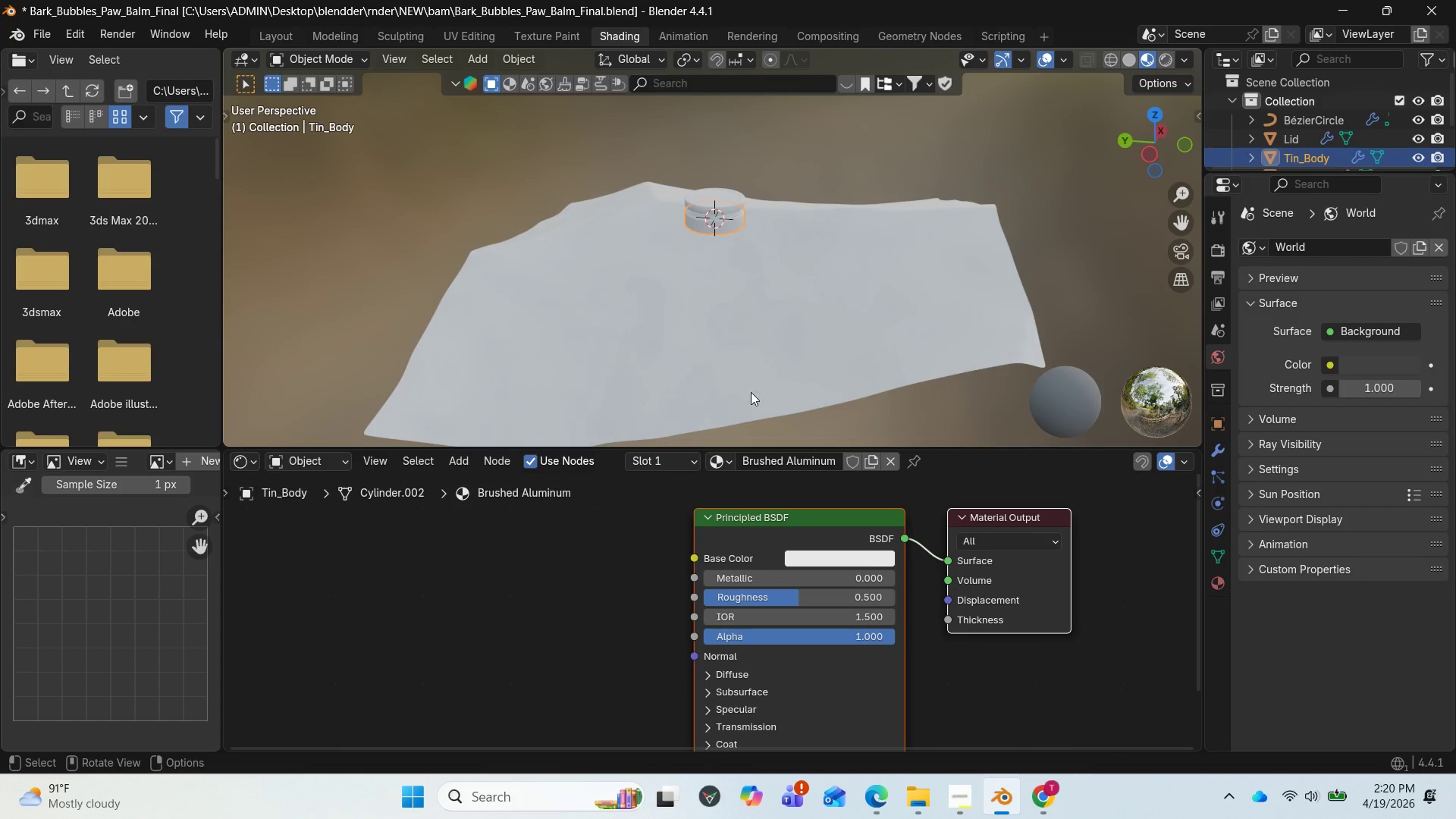 
wait(6.31)
 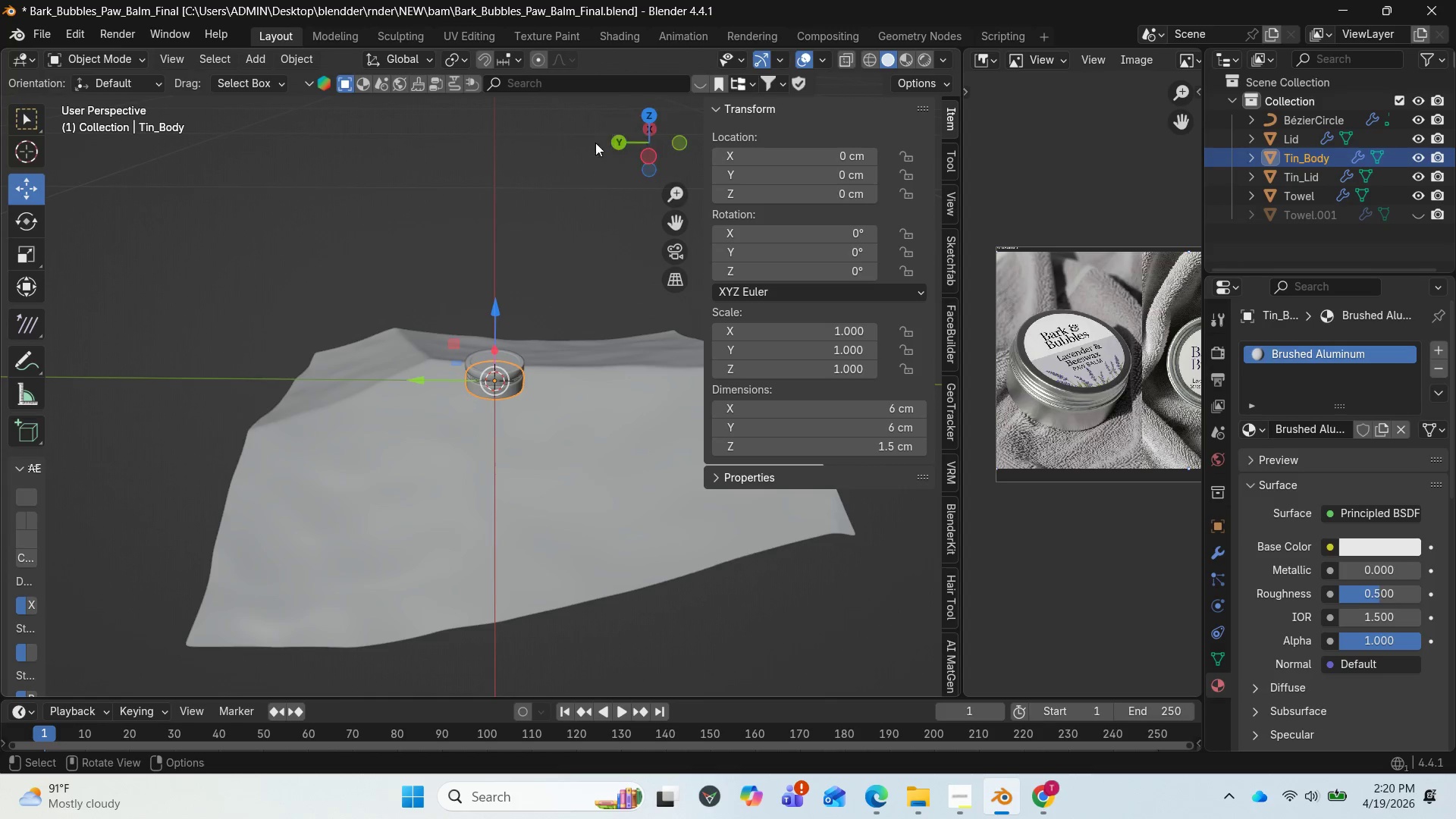 
left_click([818, 554])
 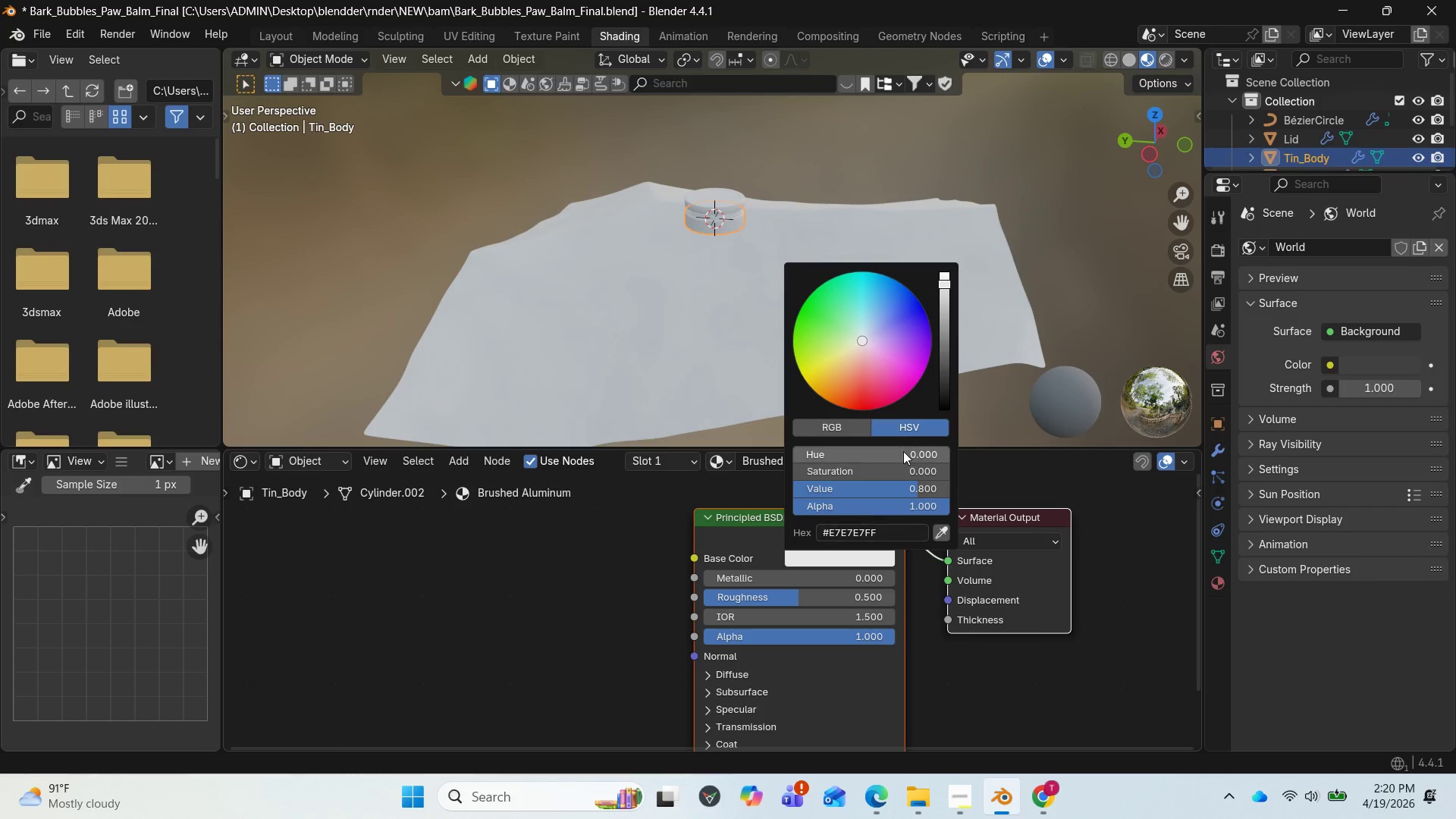 
left_click([917, 451])
 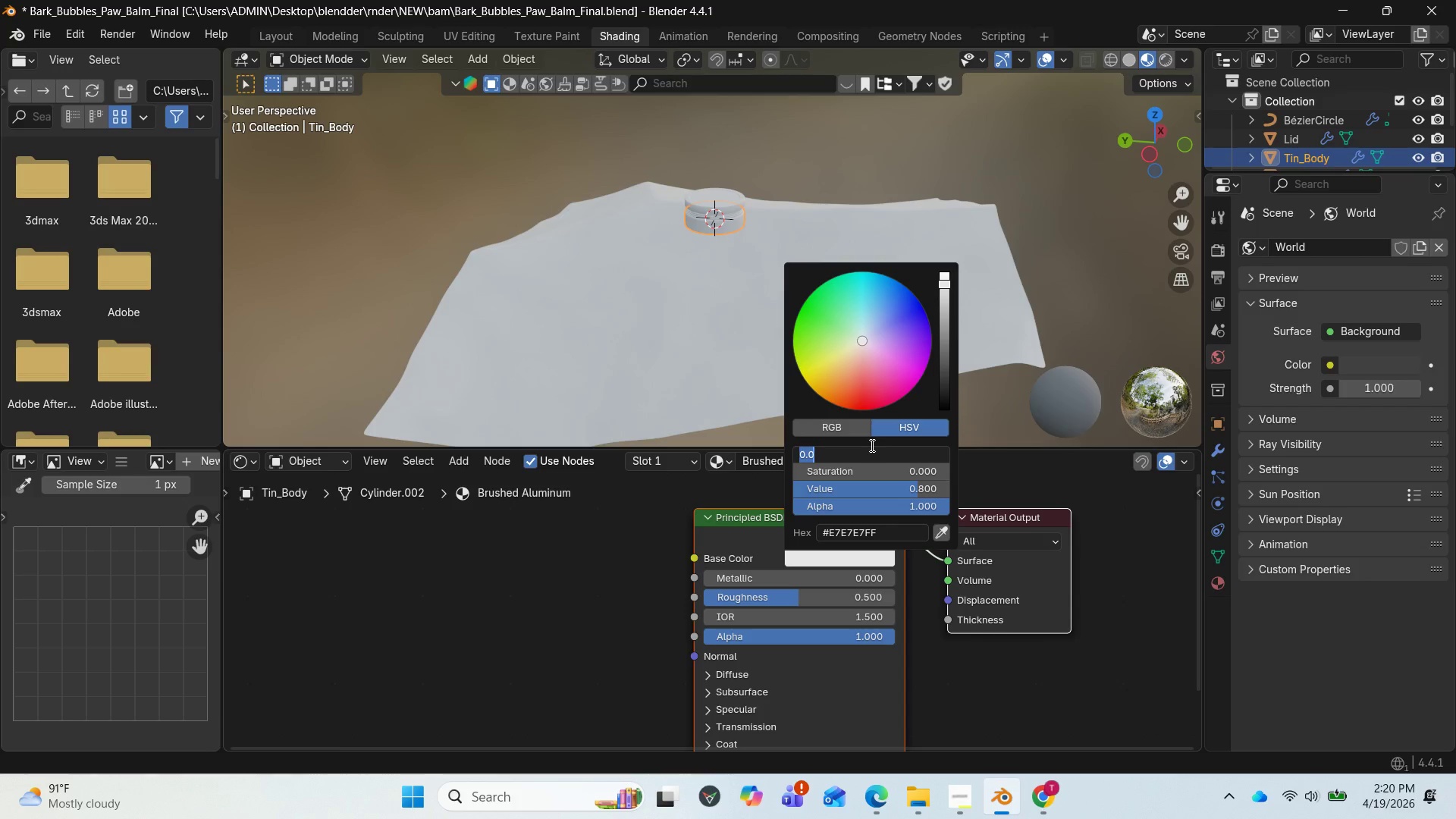 
wait(7.05)
 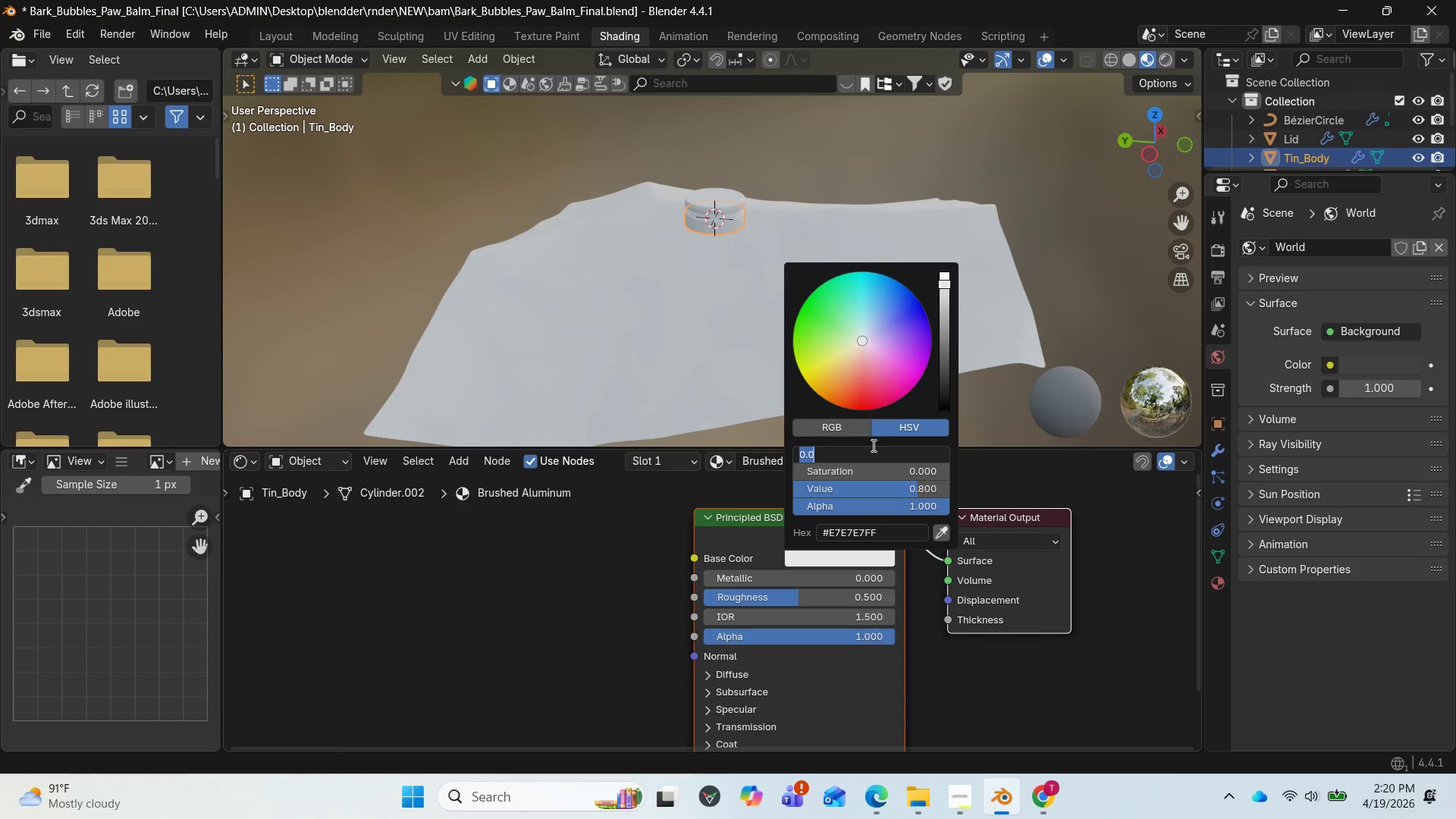 
key(Period)
 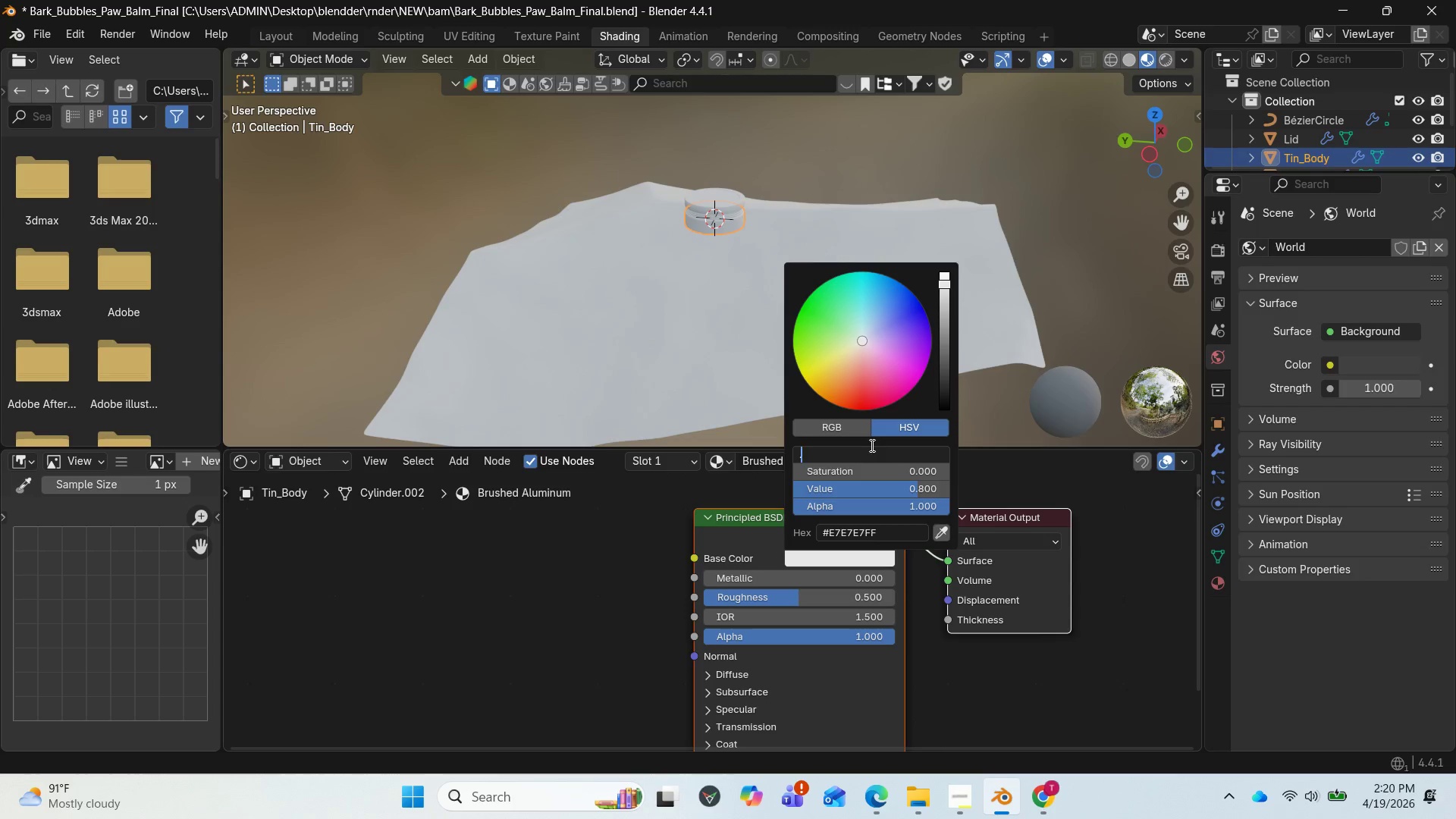 
key(9)
 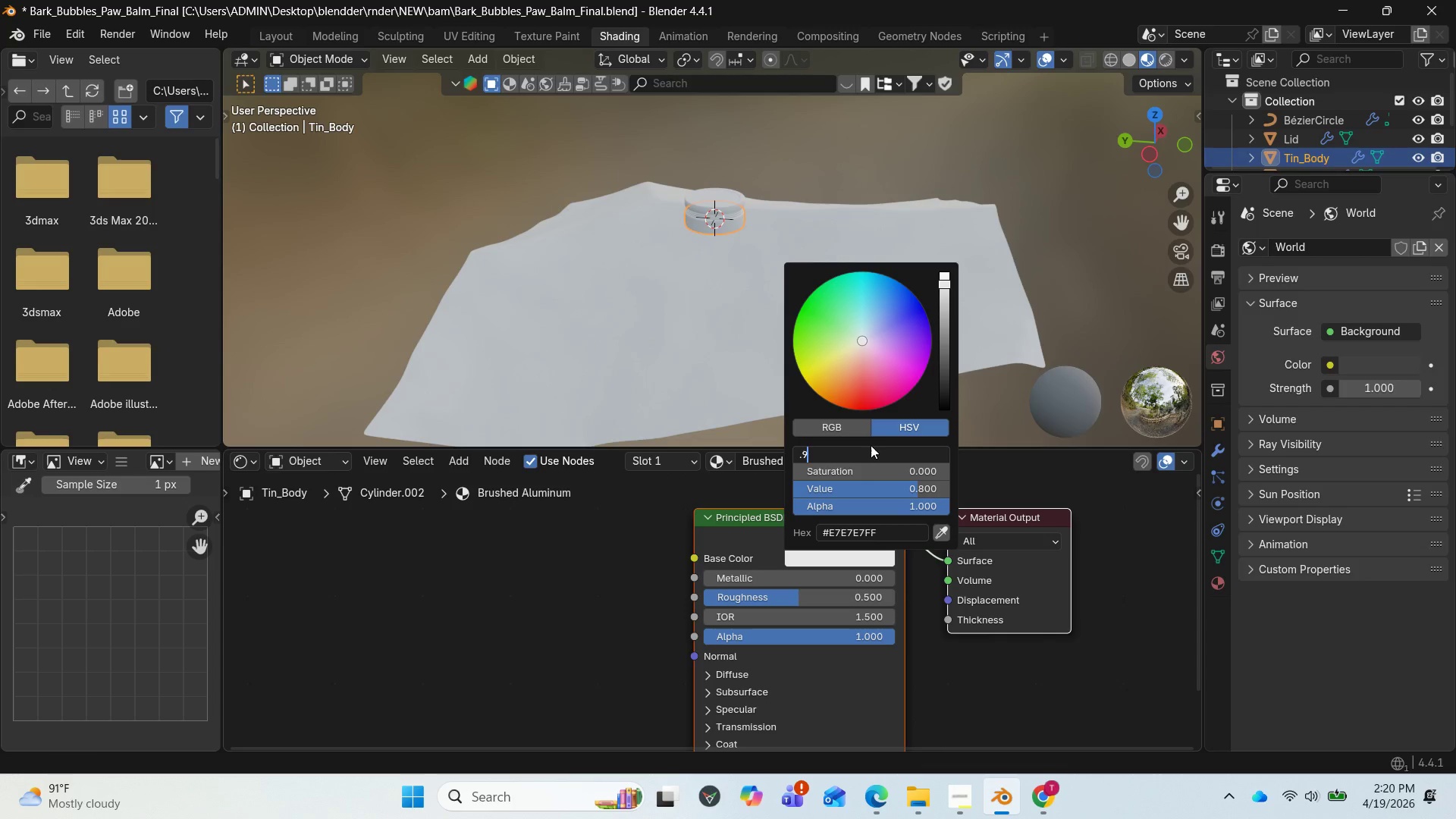 
key(Enter)
 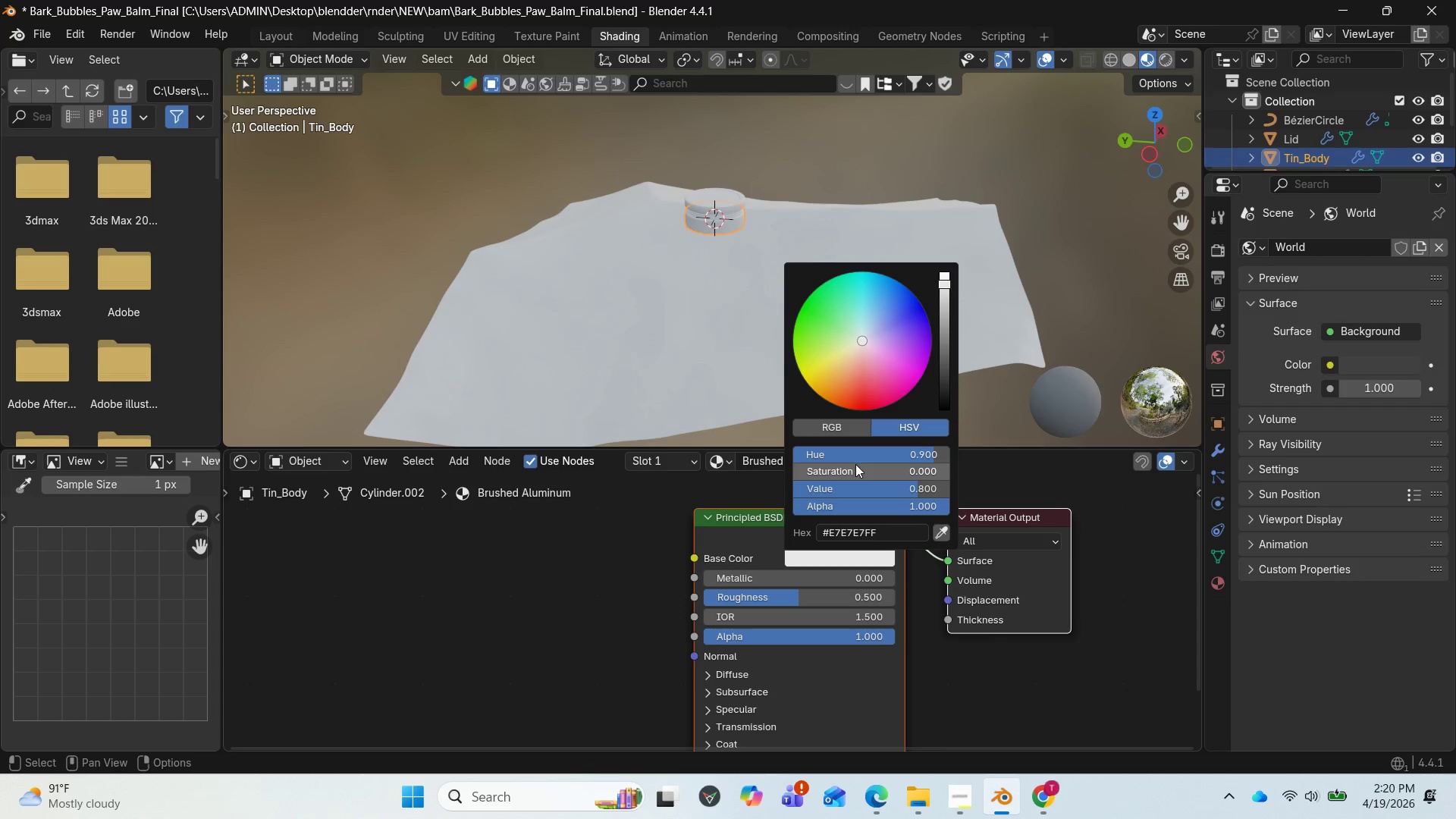 
left_click([868, 463])
 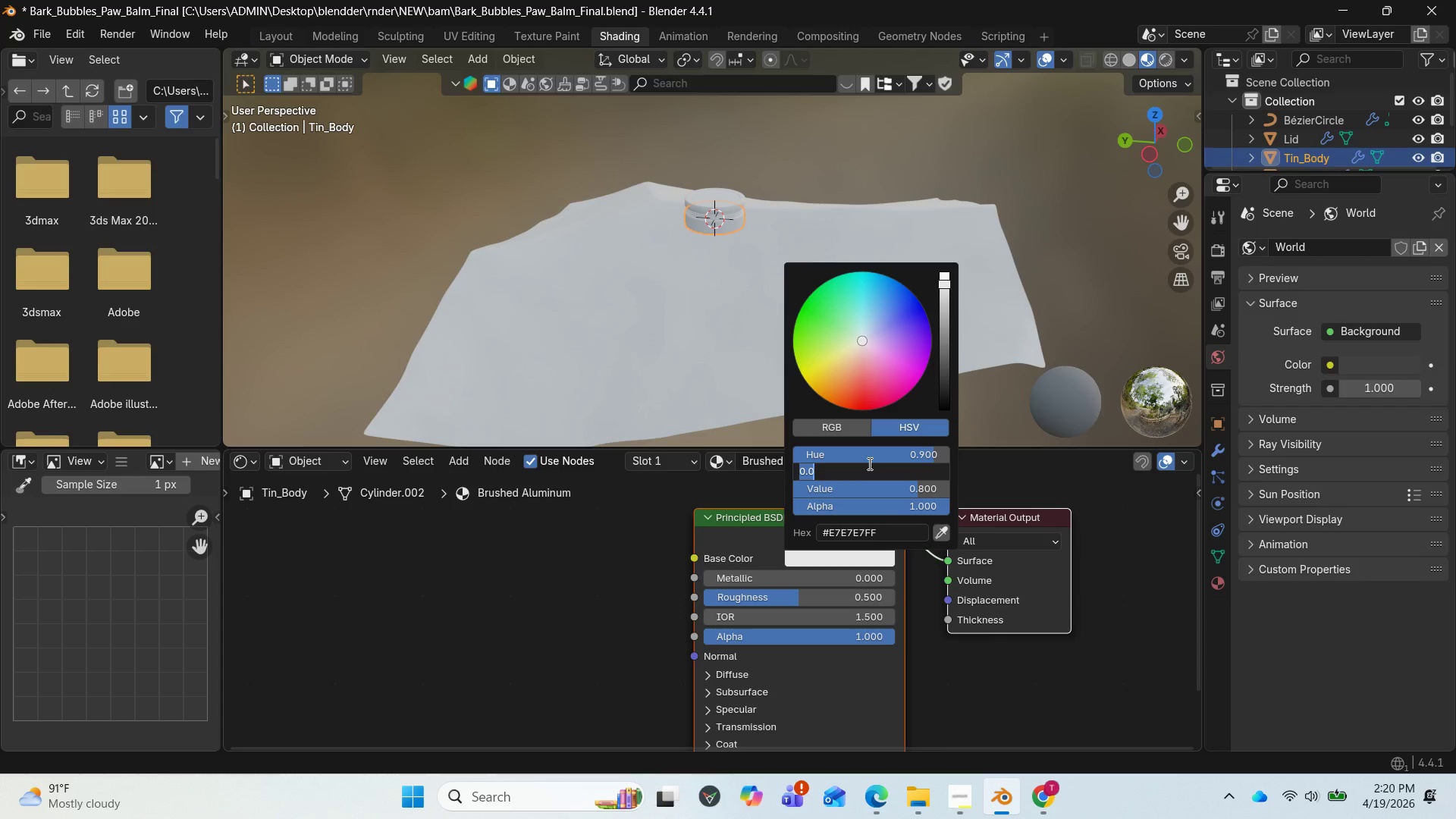 
key(Period)
 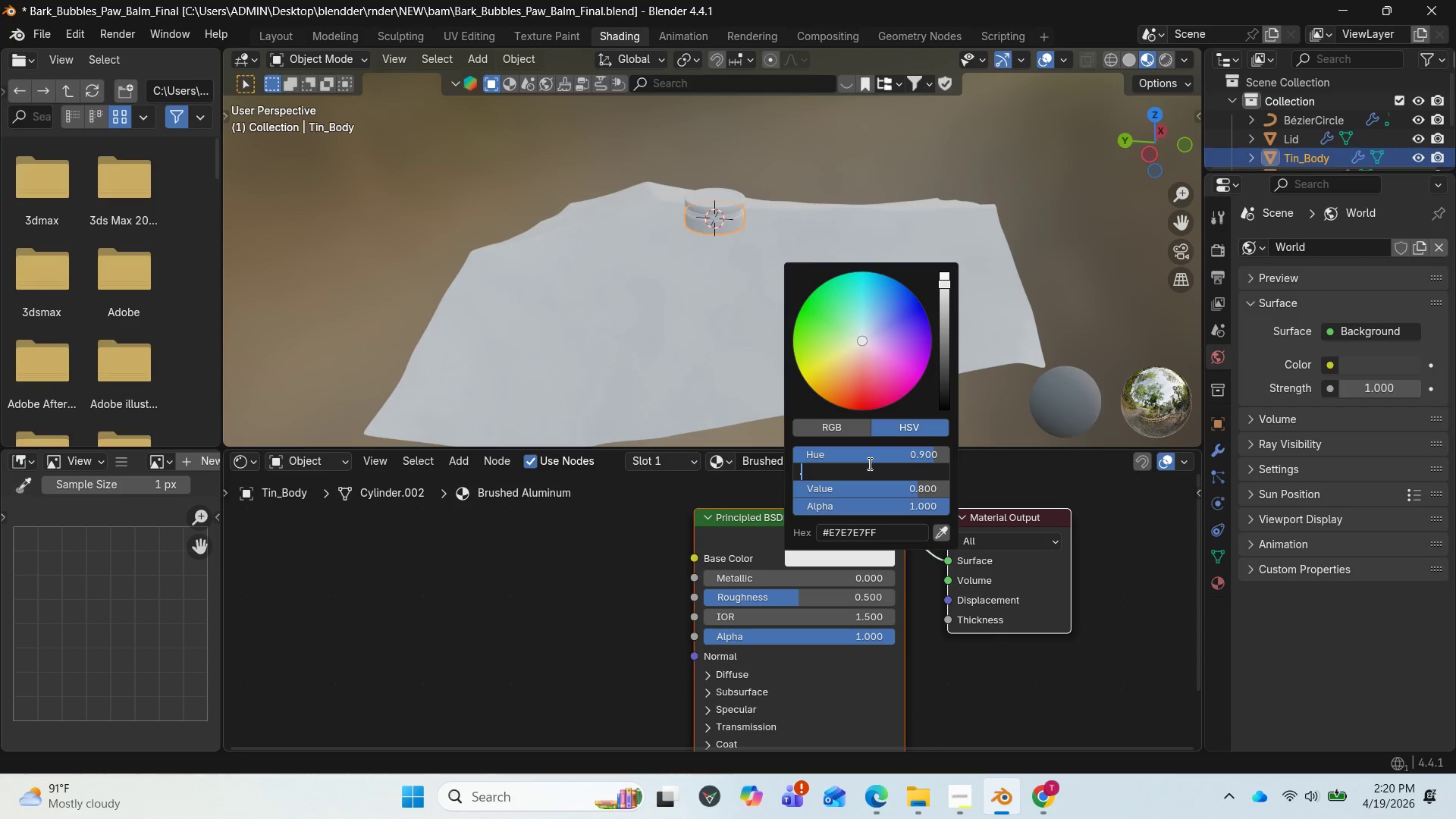 
key(9)
 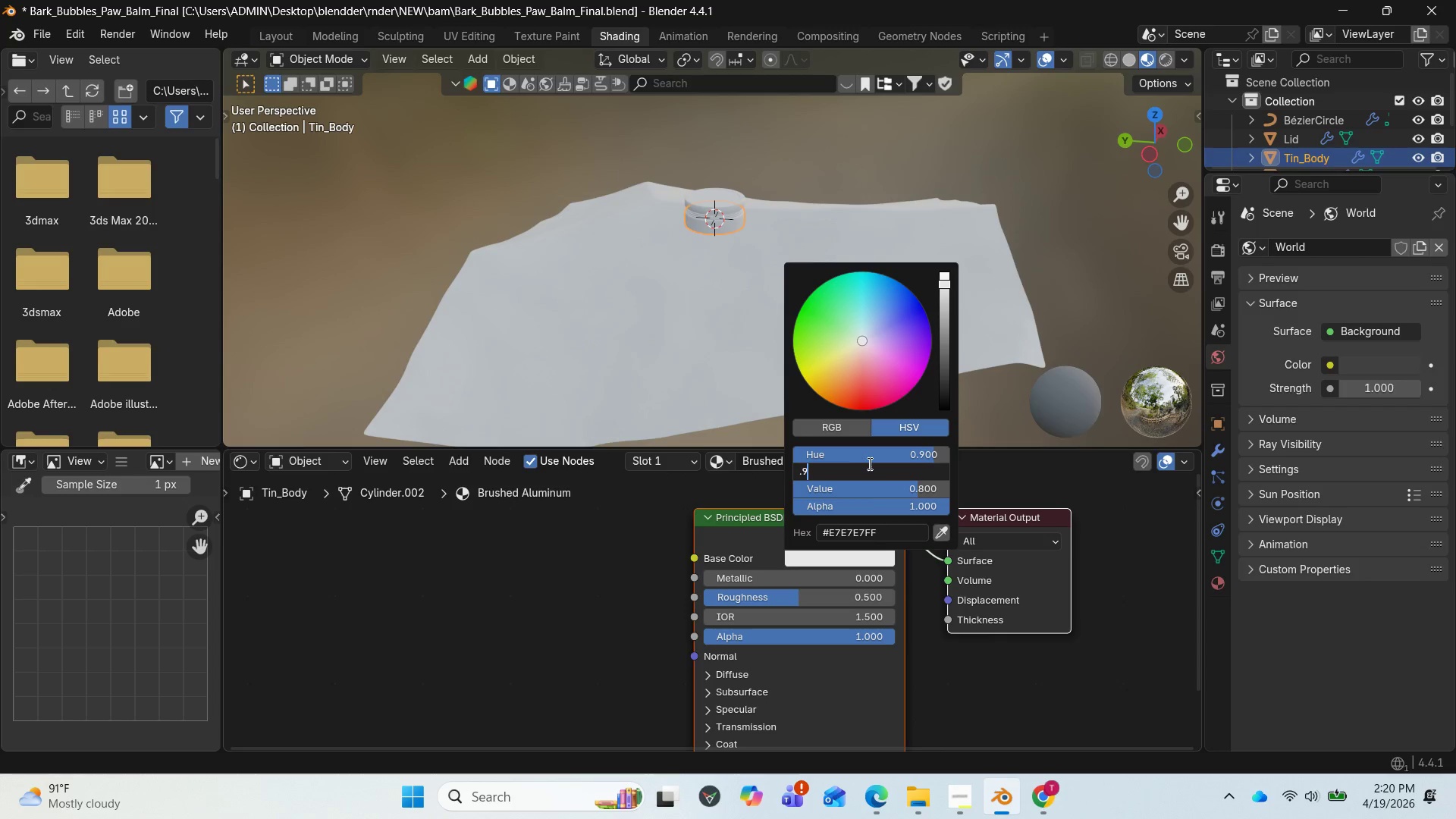 
key(Enter)
 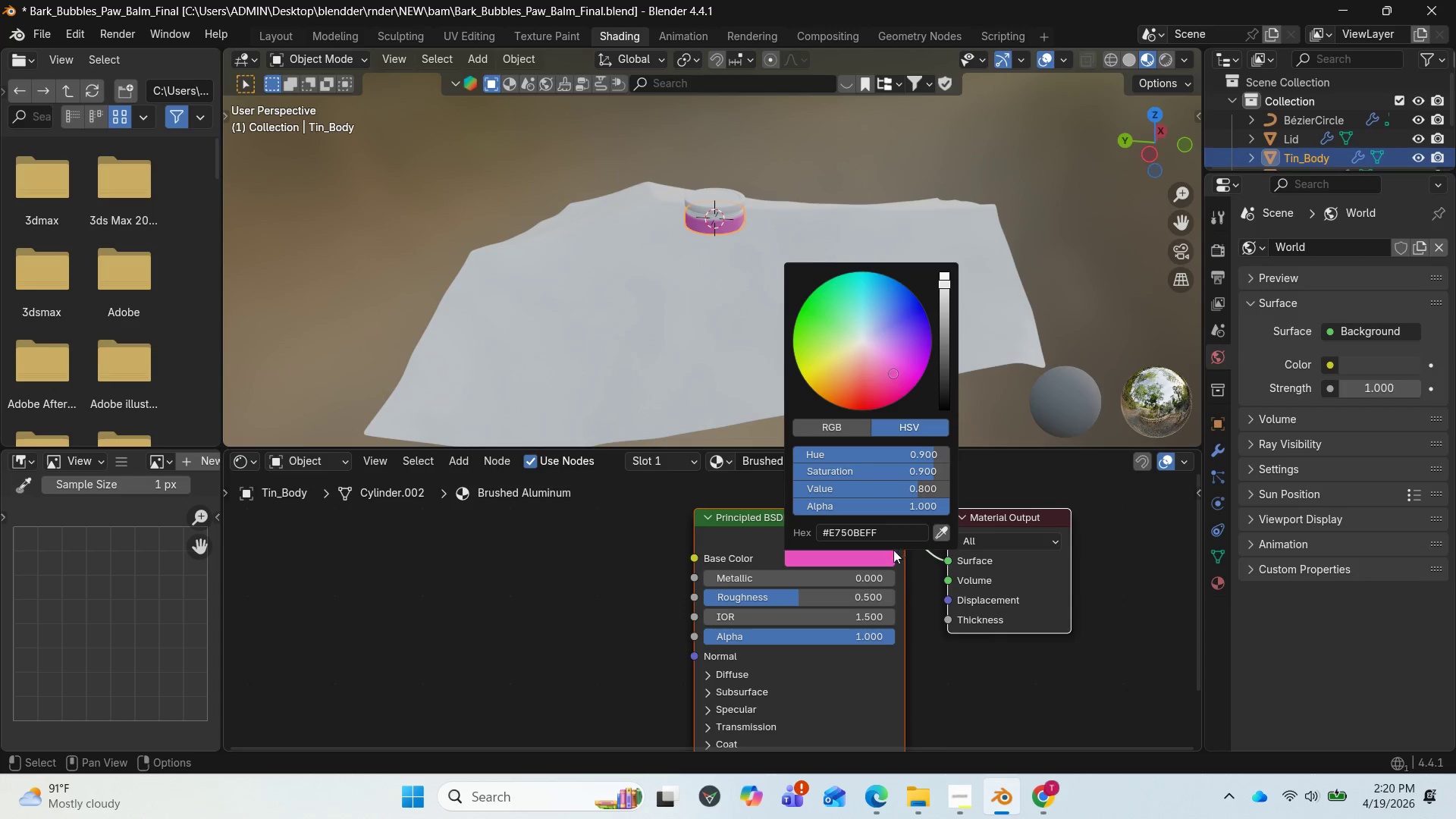 
left_click([912, 491])
 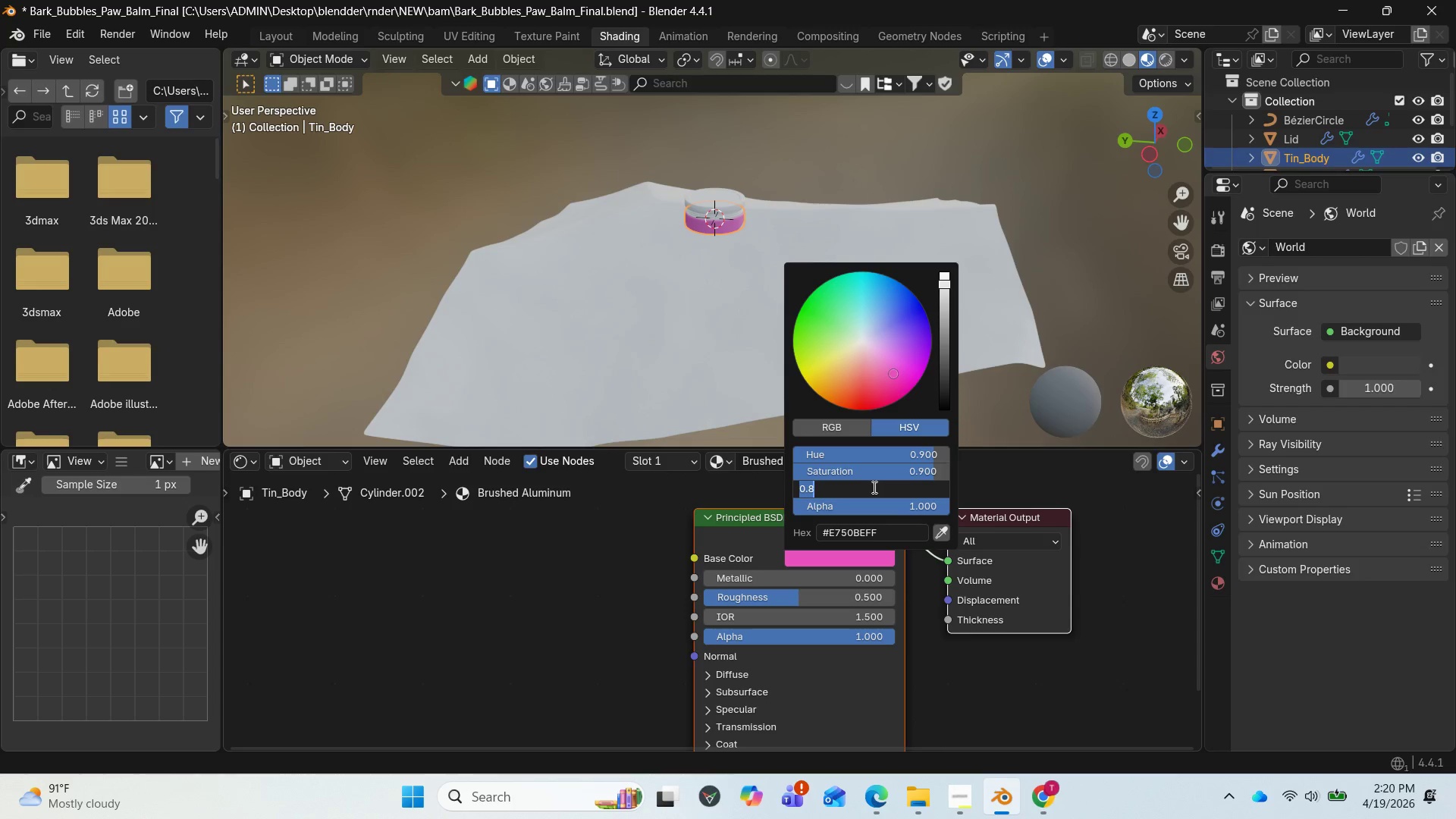 
key(Period)
 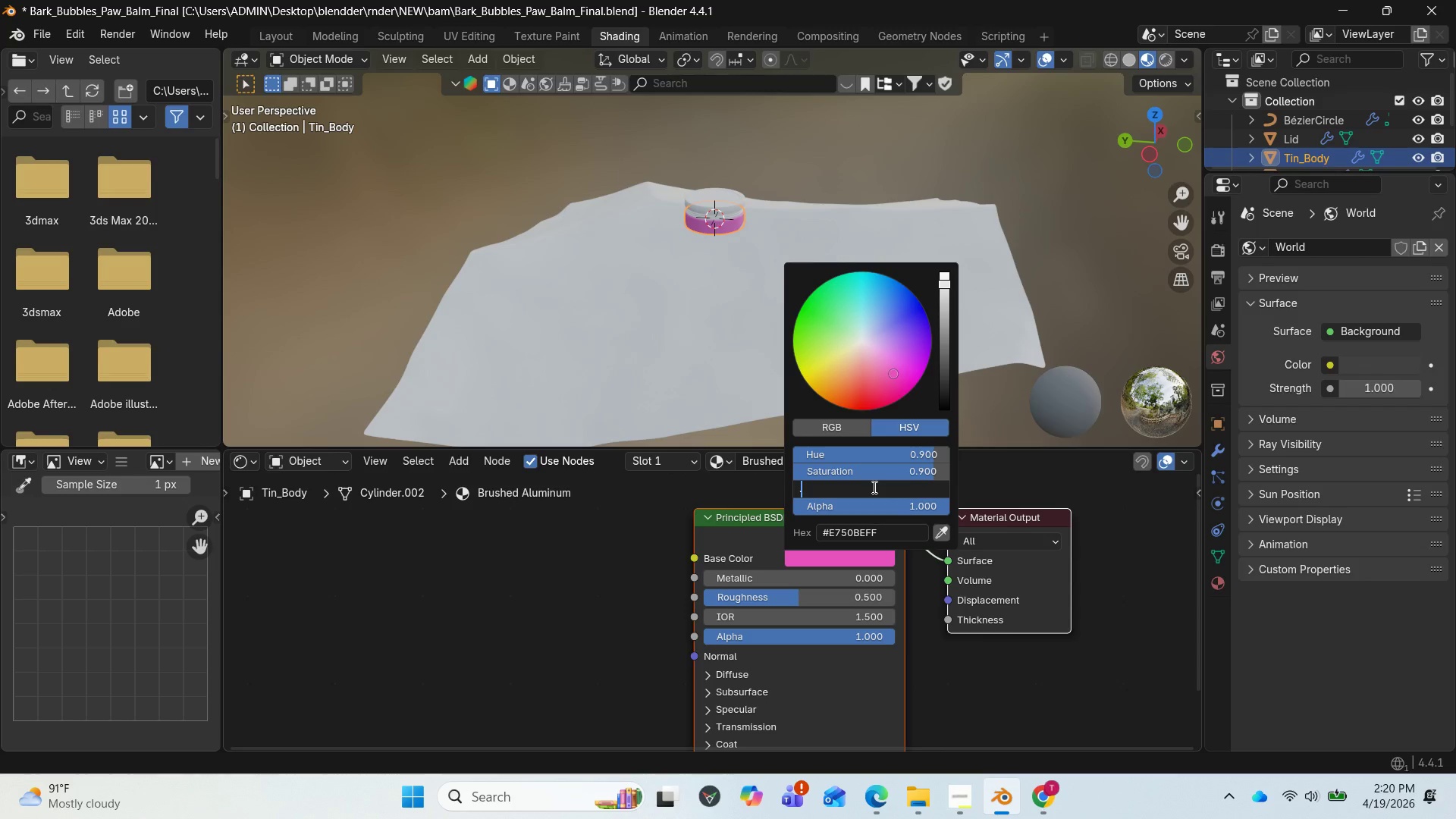 
key(9)
 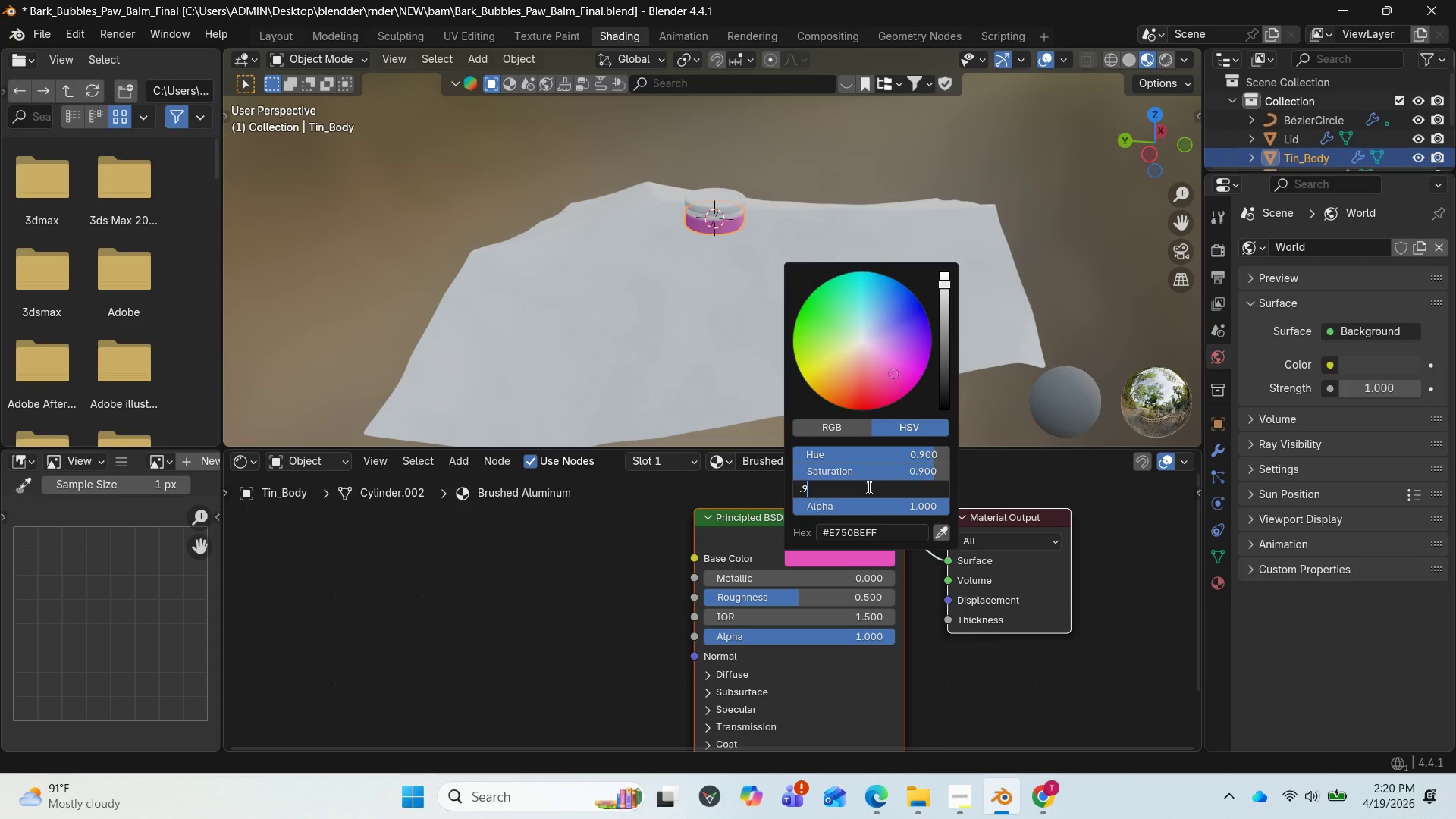 
key(Enter)
 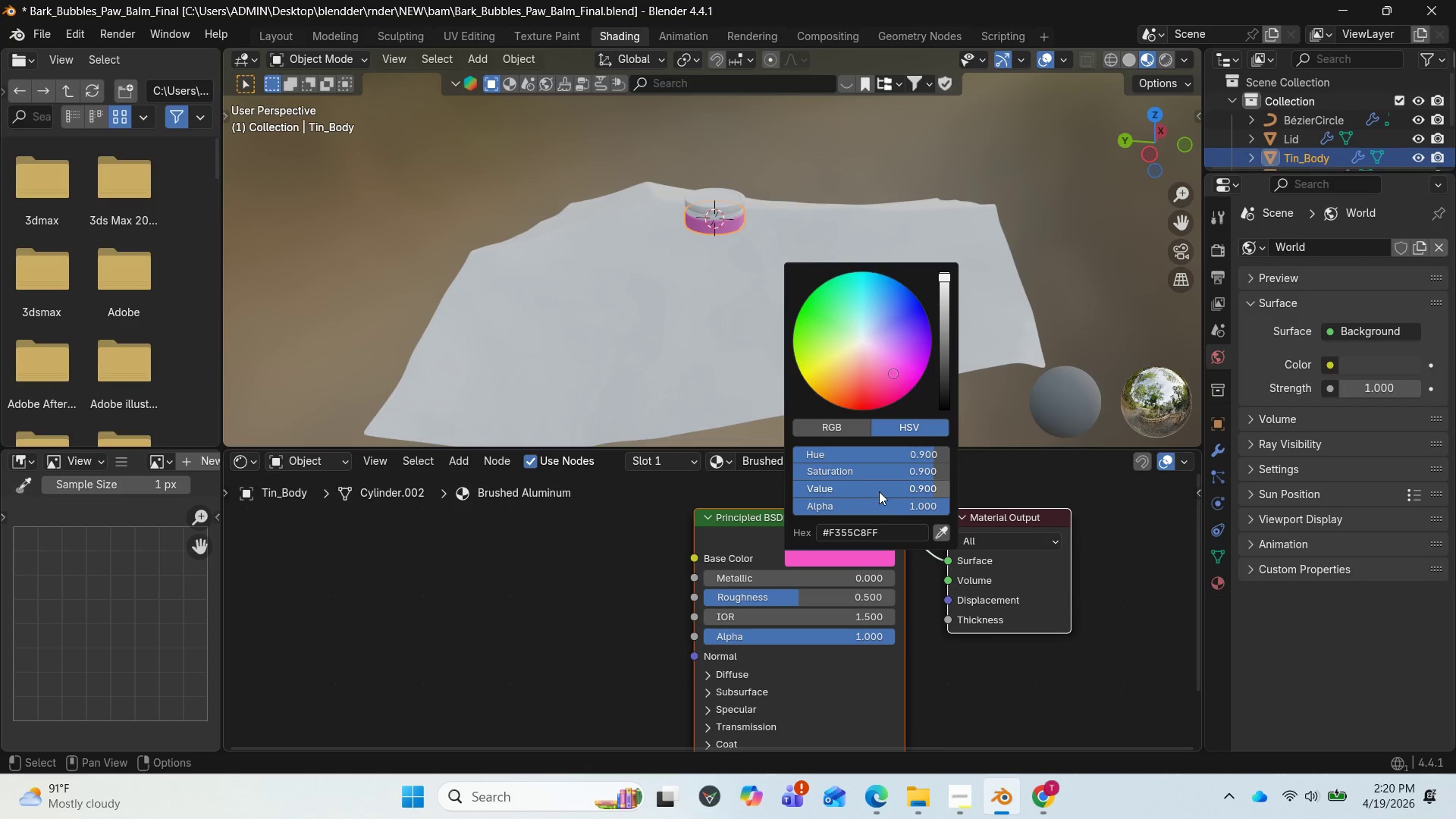 
left_click([877, 502])
 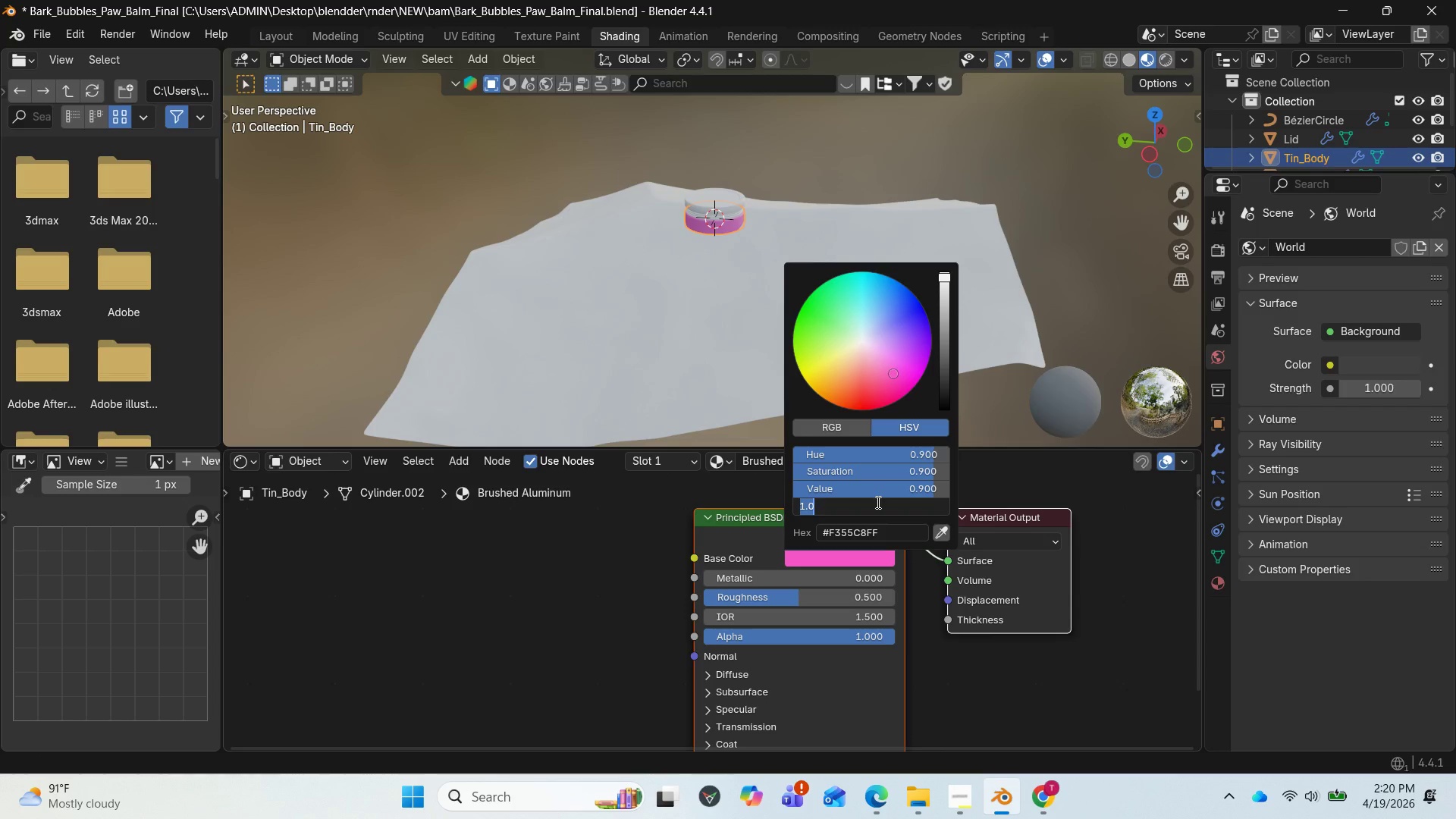 
key(Period)
 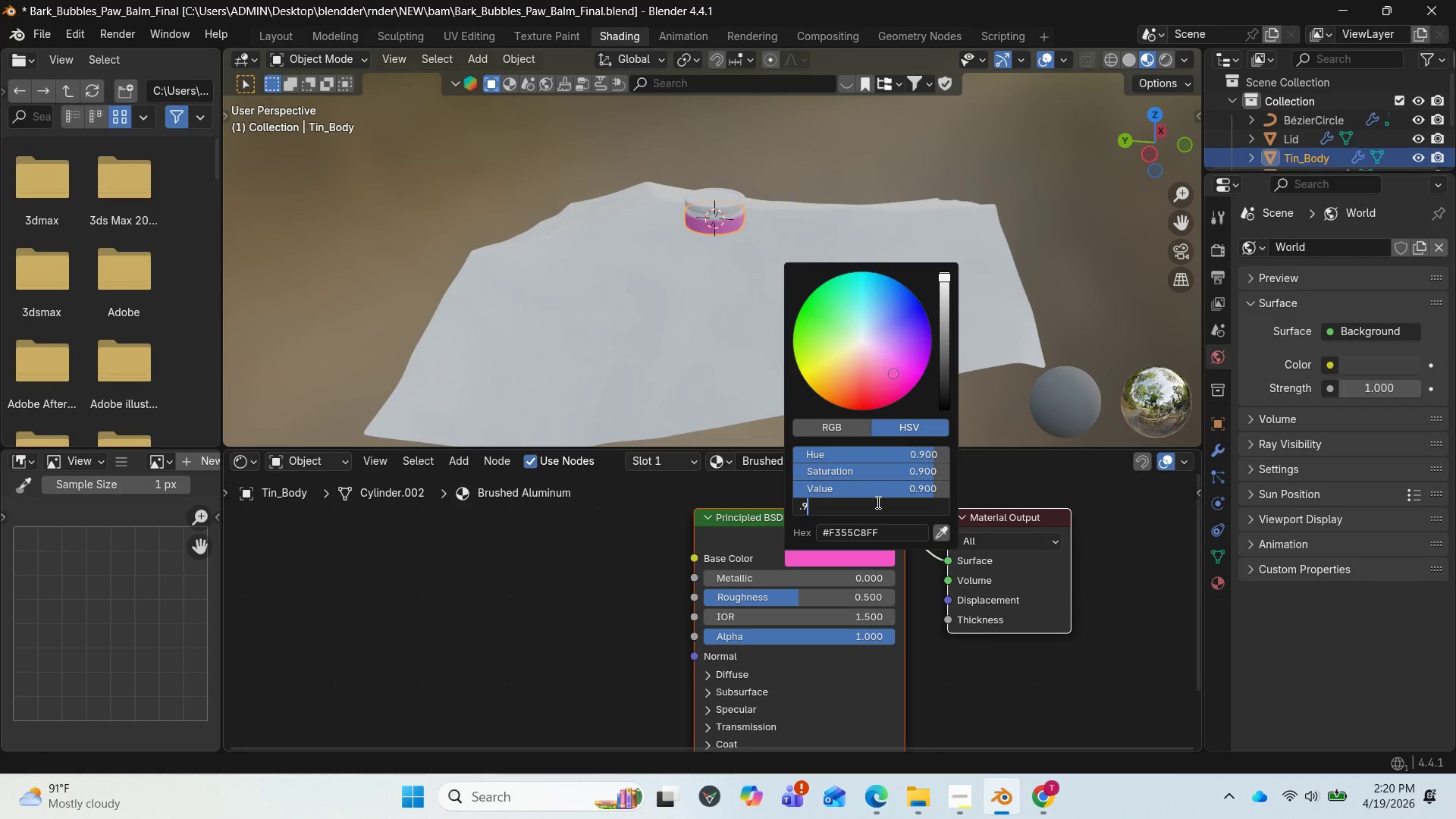 
key(9)
 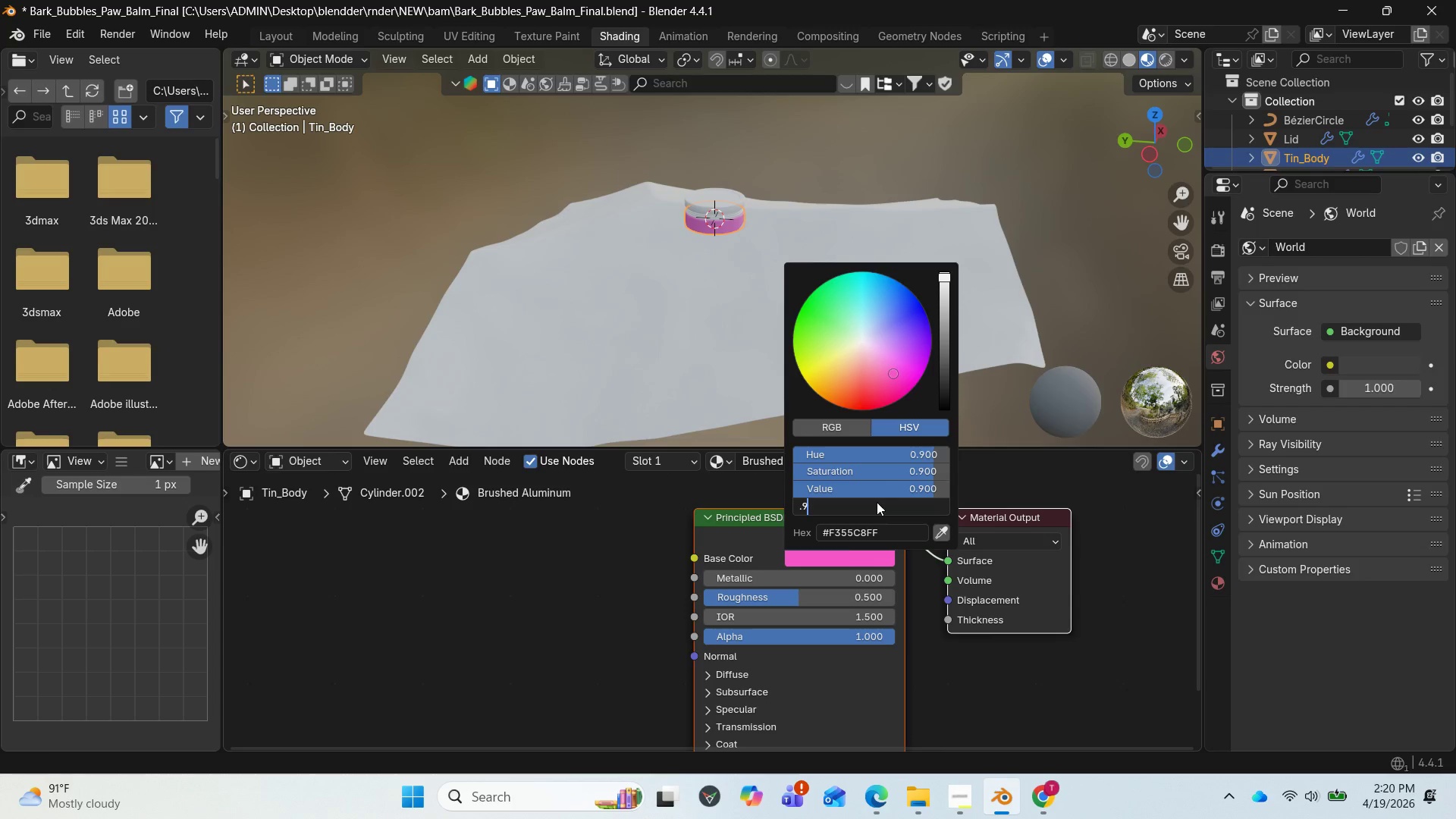 
key(Enter)
 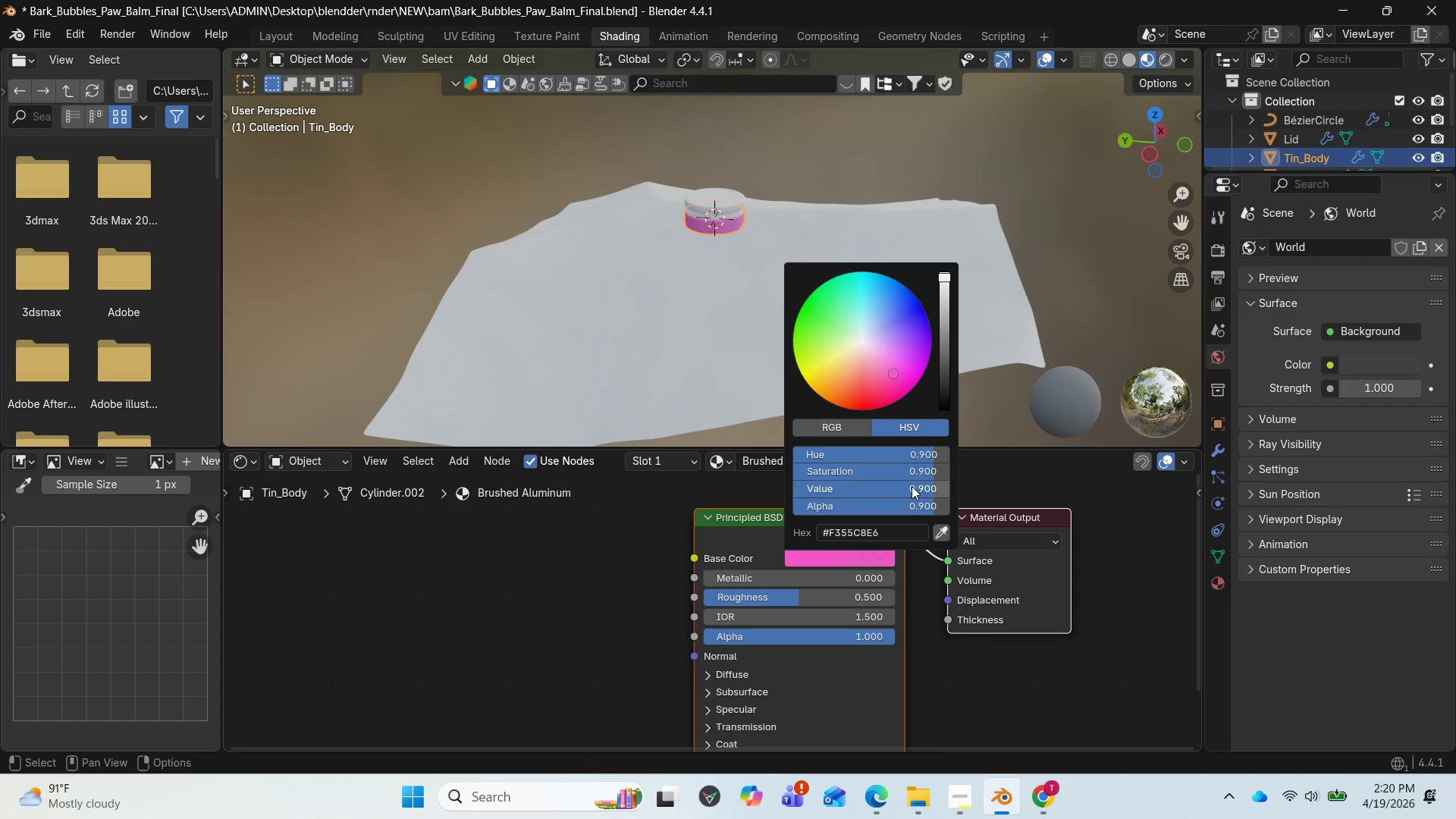 
left_click_drag(start_coordinate=[874, 355], to_coordinate=[855, 337])
 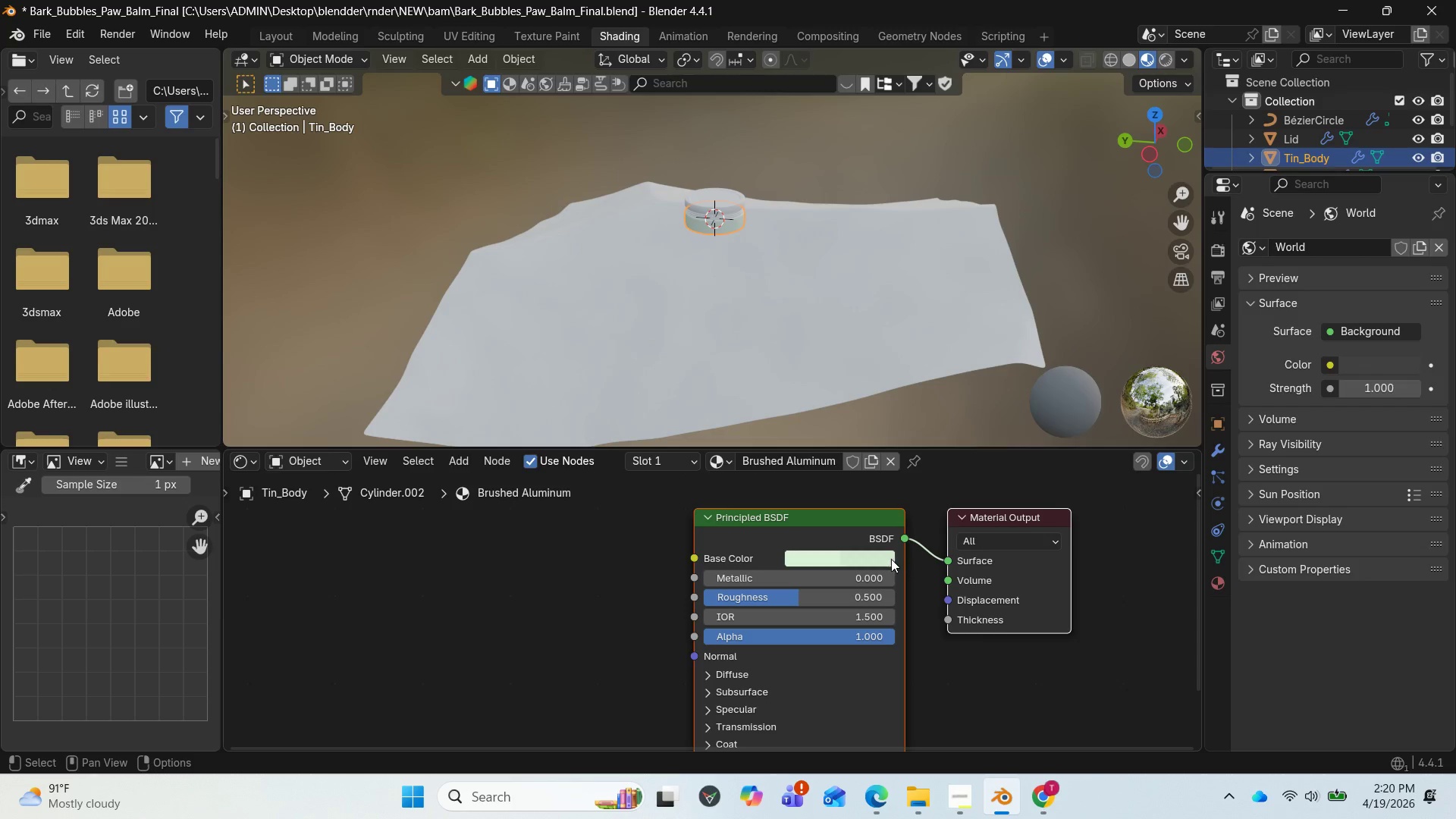 
left_click([880, 560])
 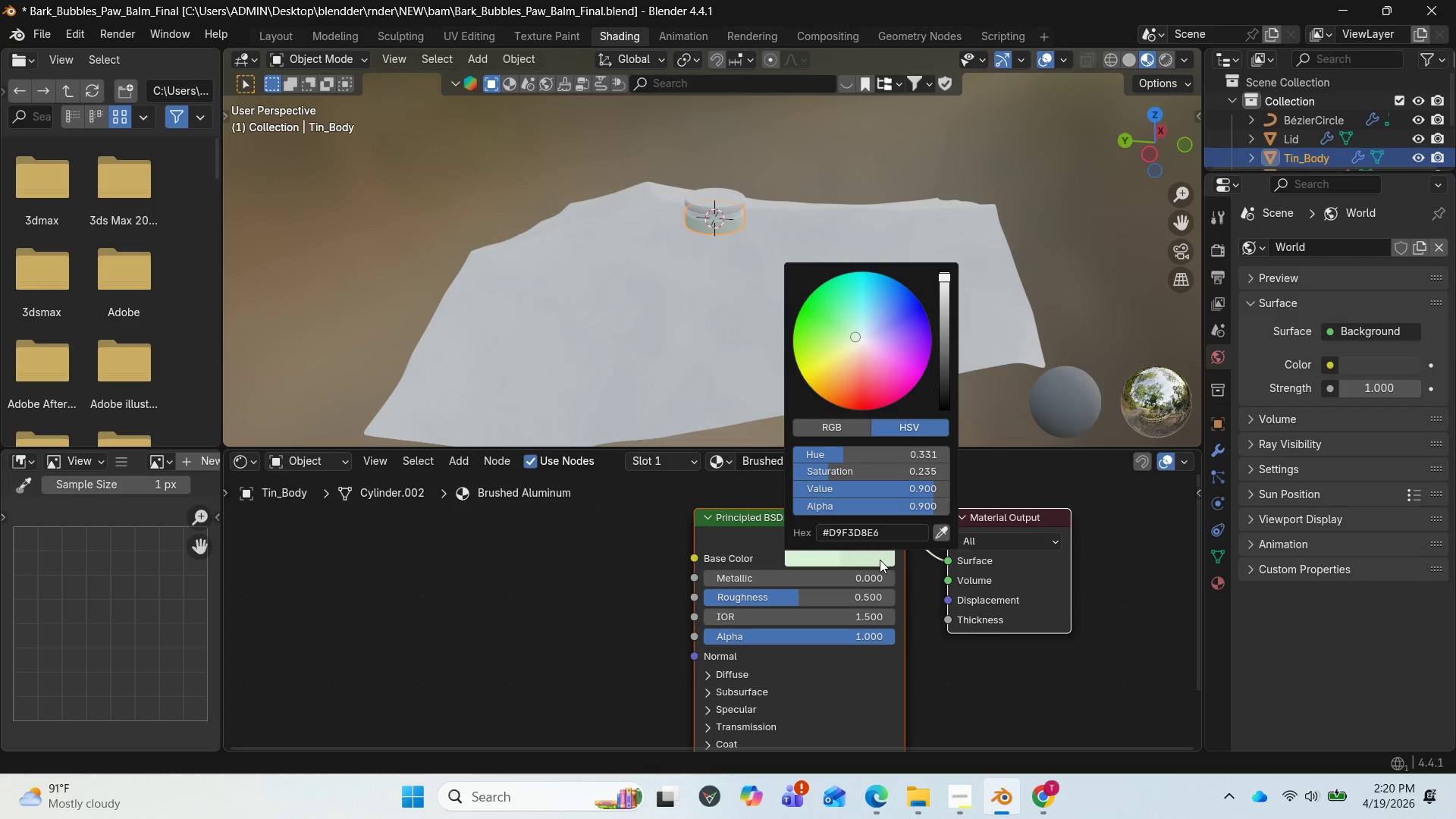 
key(Control+Z)
 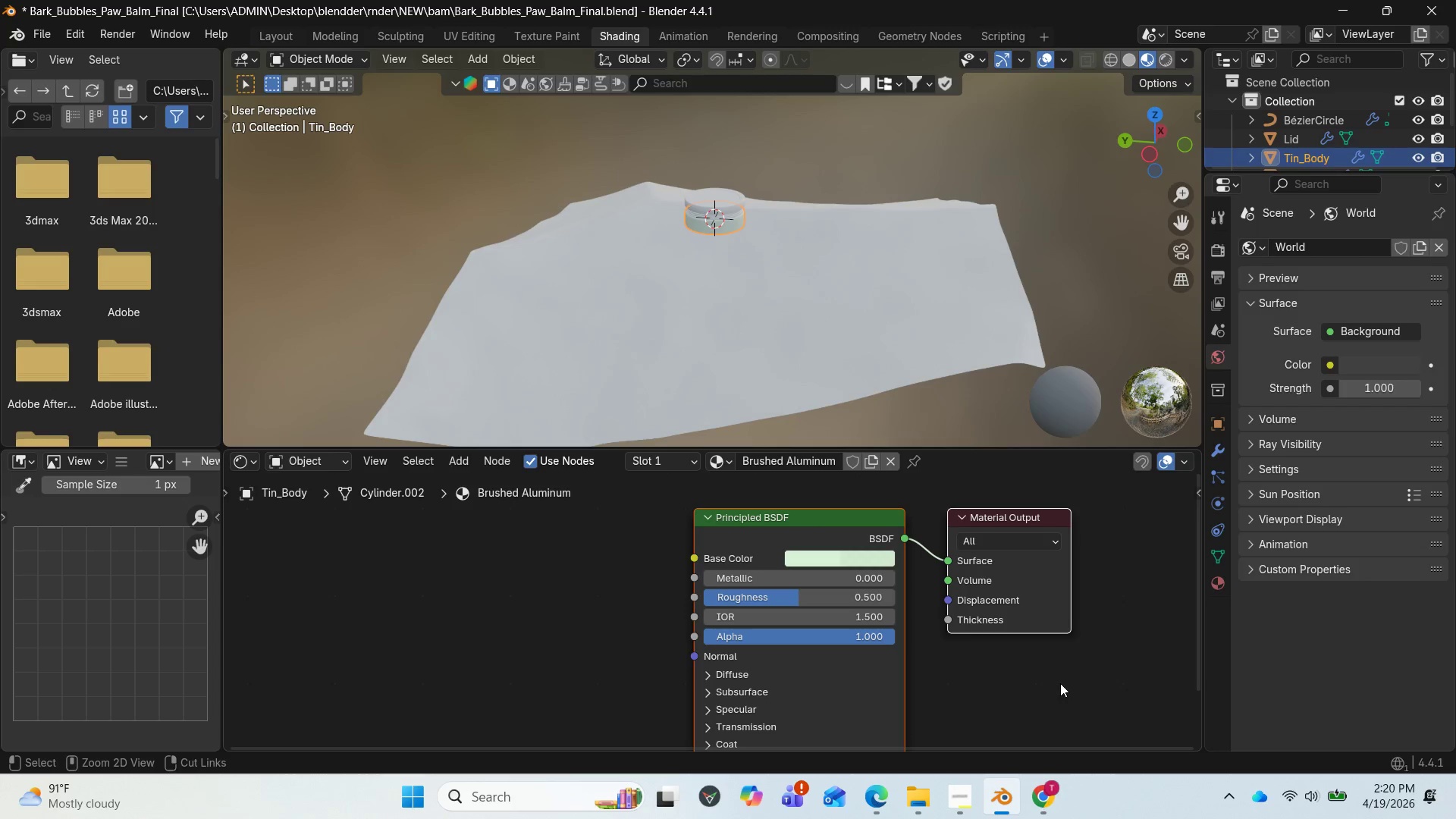 
key(Control+Z)
 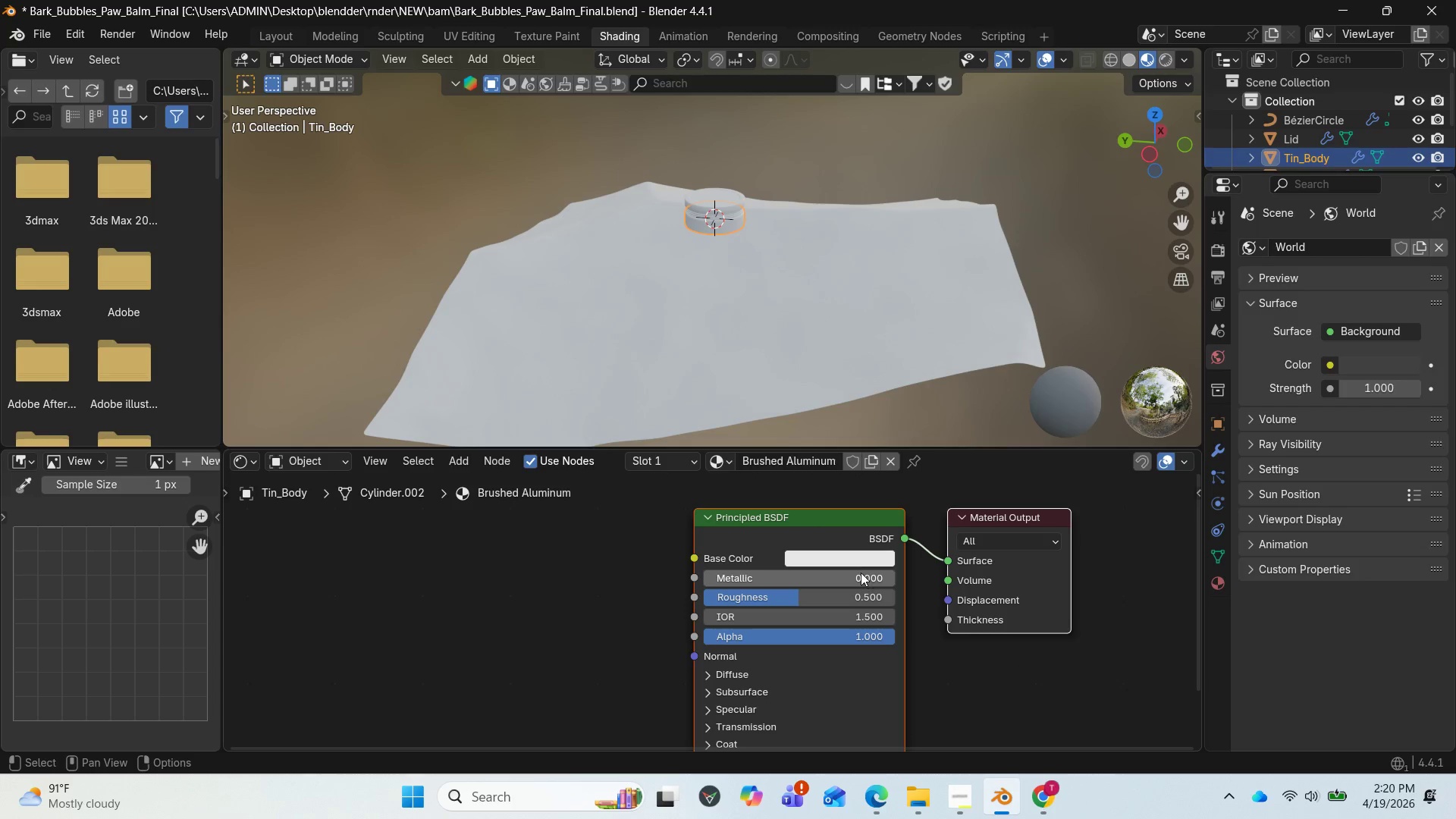 
left_click([849, 554])
 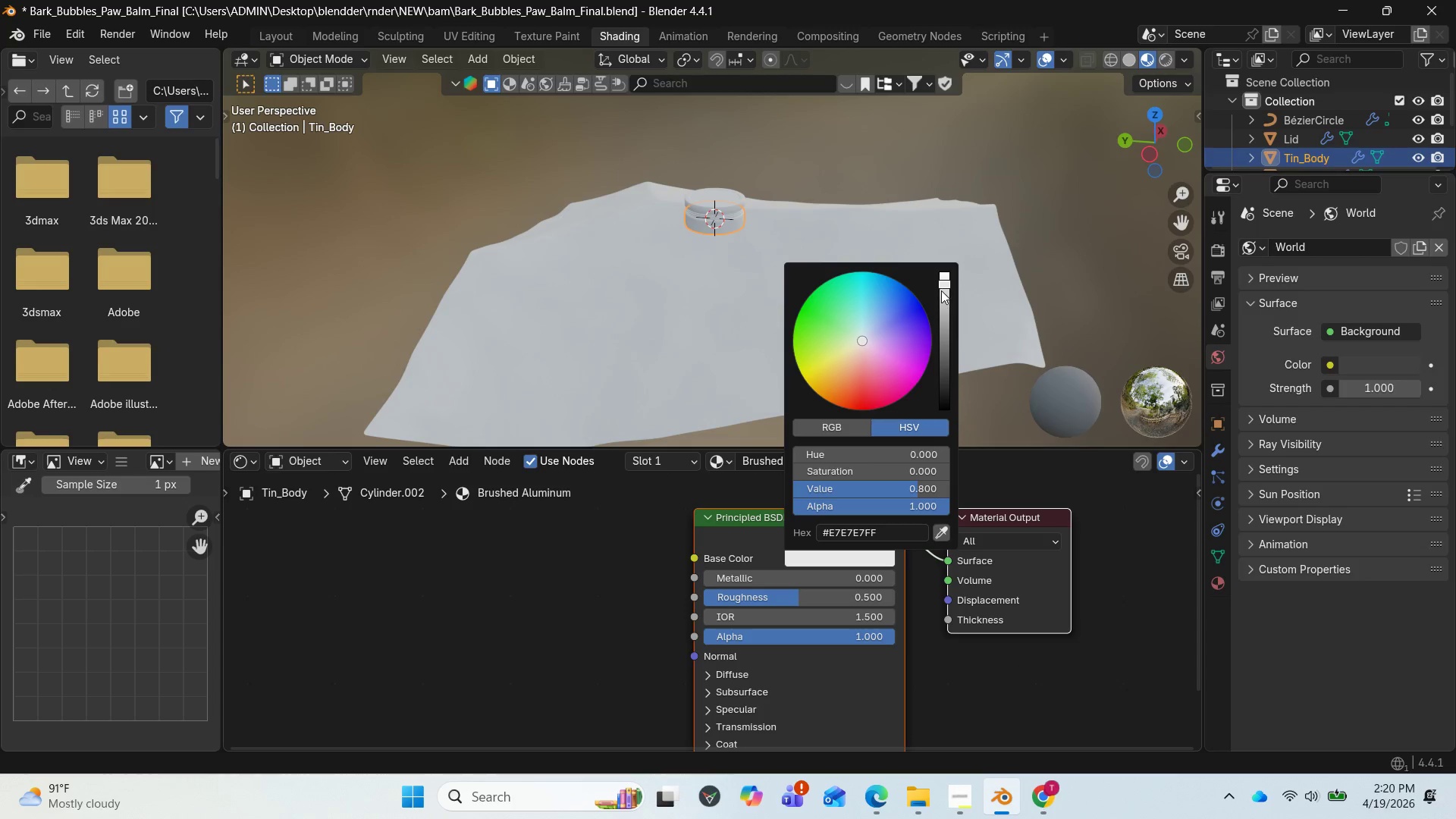 
left_click_drag(start_coordinate=[941, 289], to_coordinate=[943, 300])
 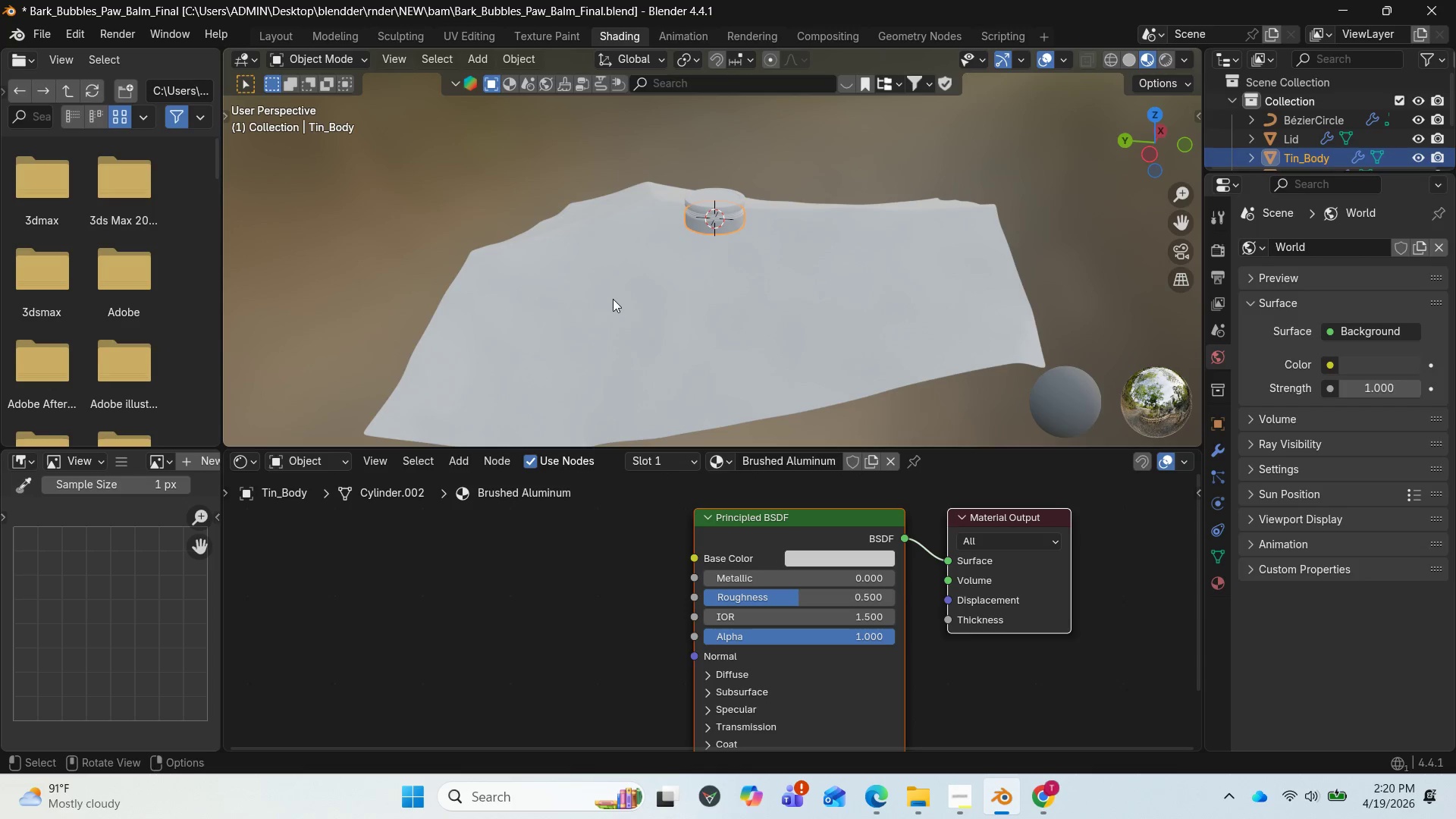 
scroll: coordinate [813, 385], scroll_direction: up, amount: 4.0
 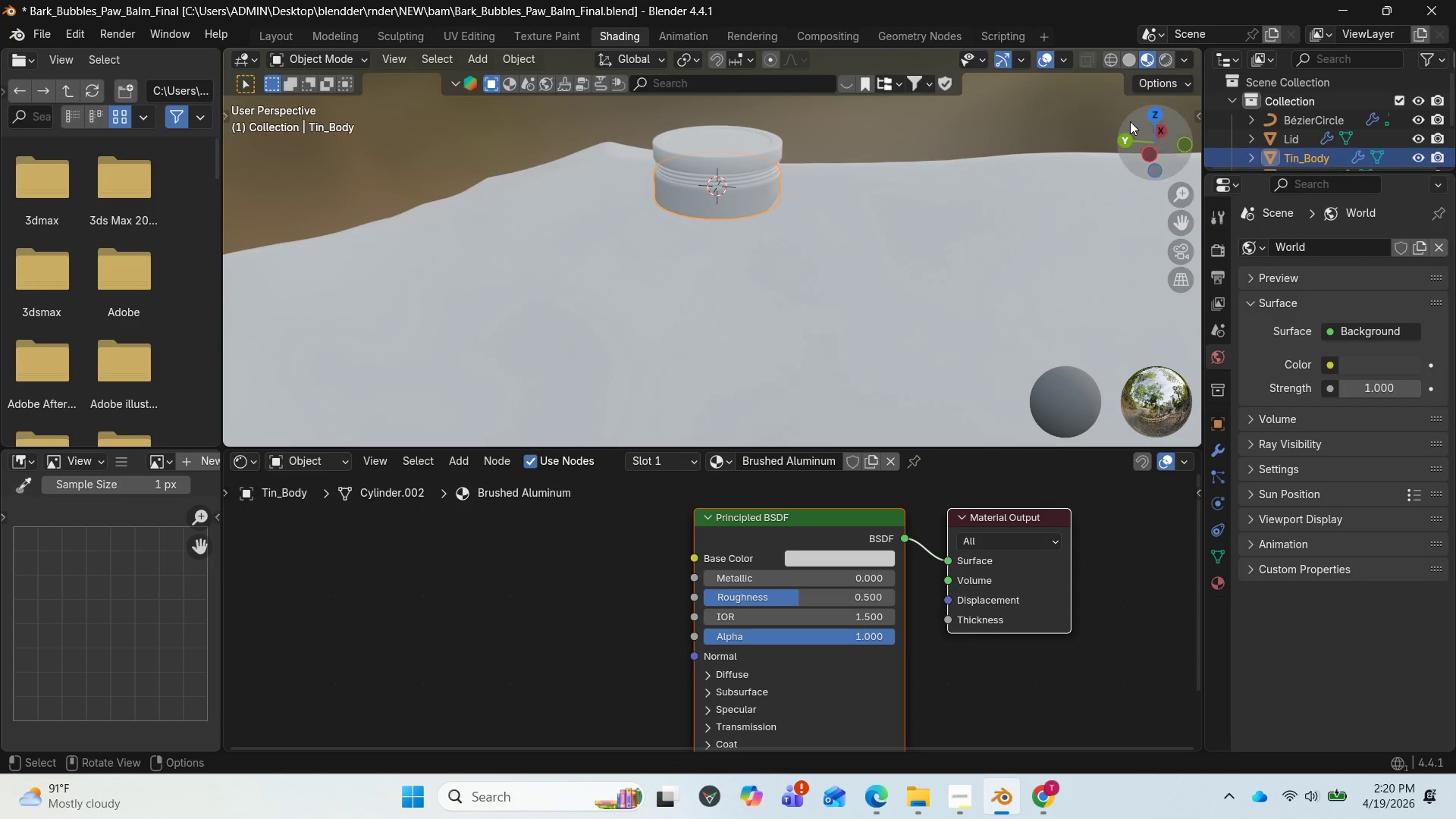 
left_click_drag(start_coordinate=[1112, 135], to_coordinate=[1191, 119])
 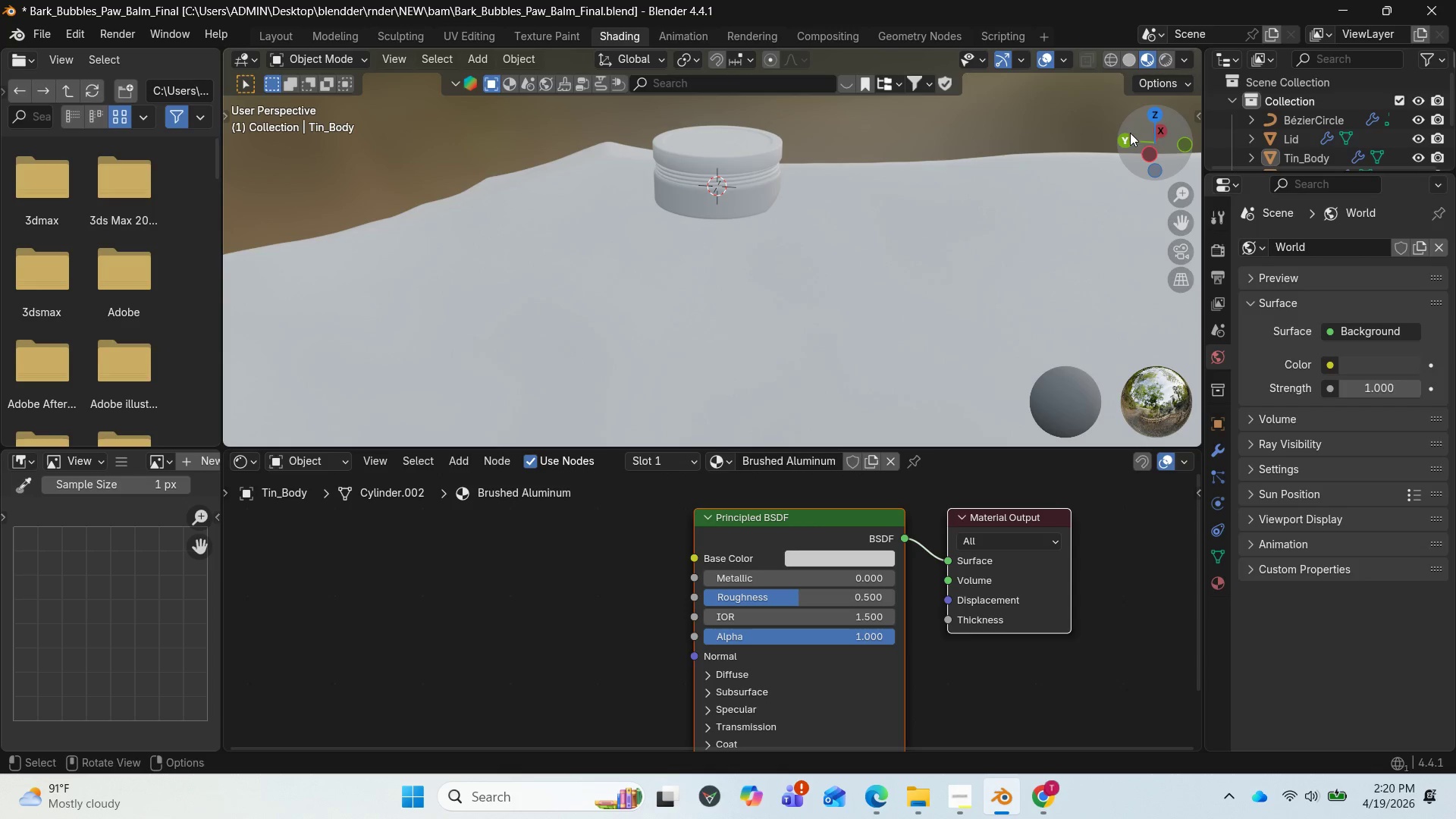 
left_click_drag(start_coordinate=[1128, 135], to_coordinate=[366, 124])
 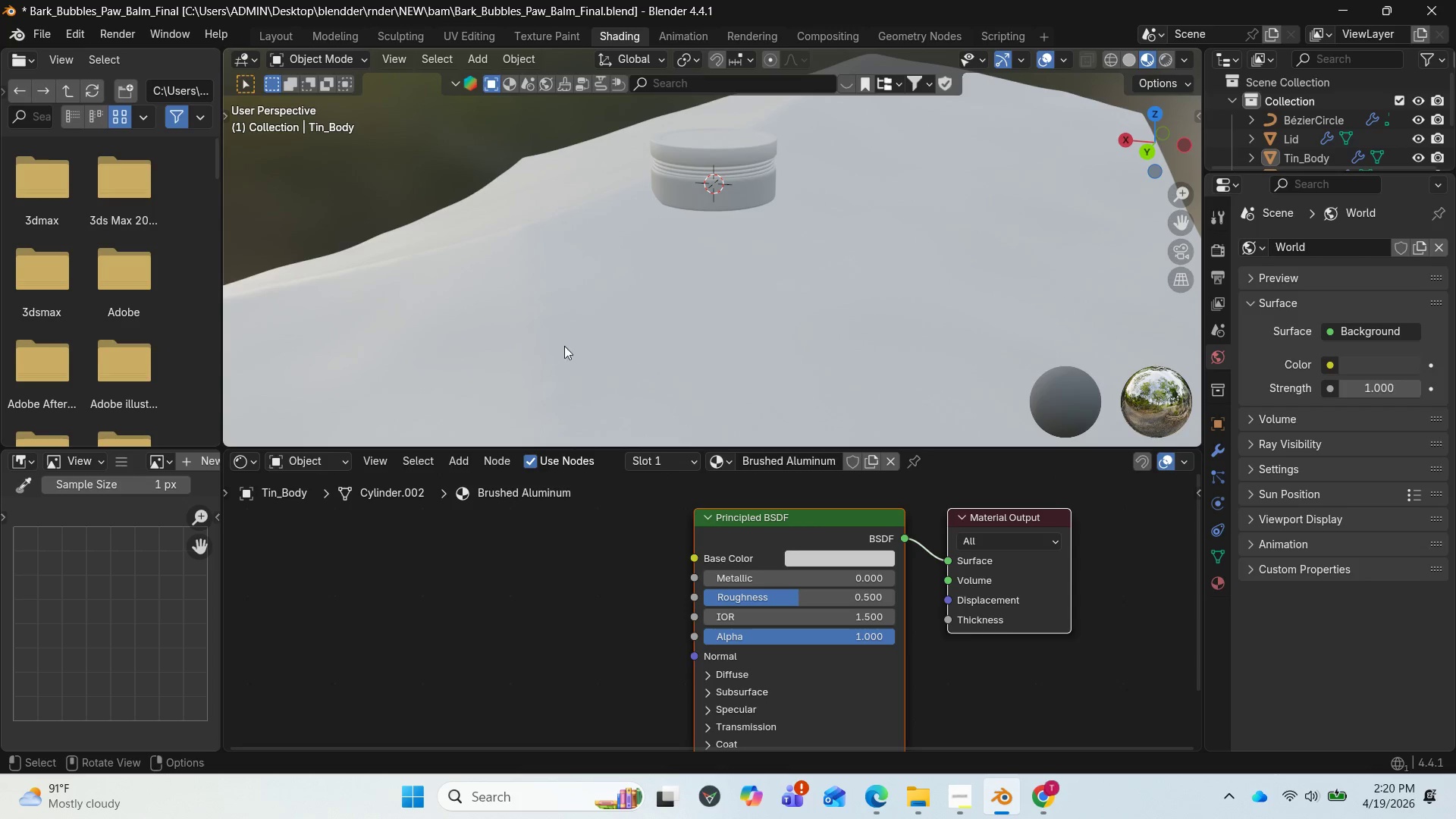 
scroll: coordinate [738, 306], scroll_direction: up, amount: 4.0
 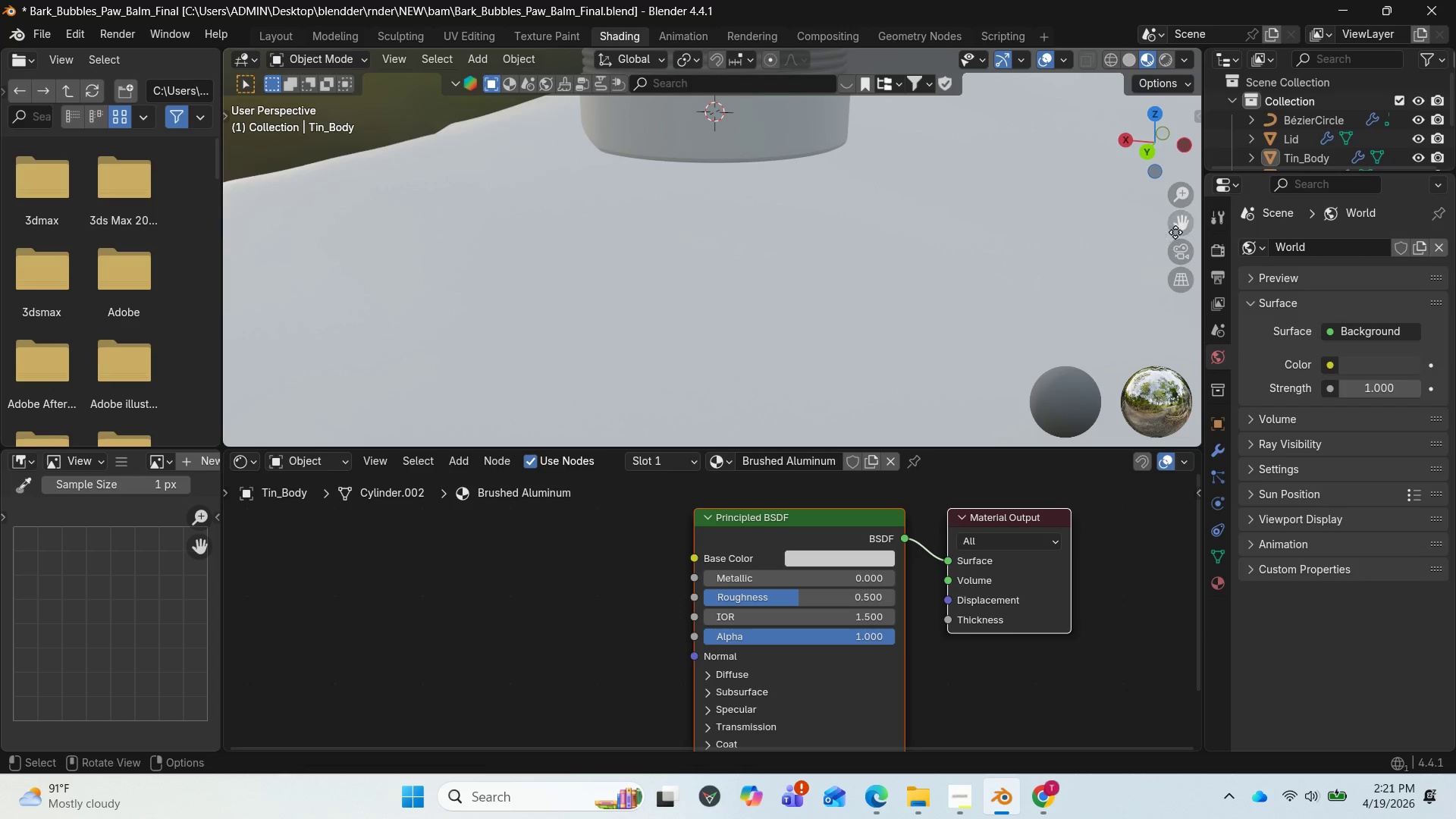 
left_click_drag(start_coordinate=[1186, 223], to_coordinate=[1182, 339])
 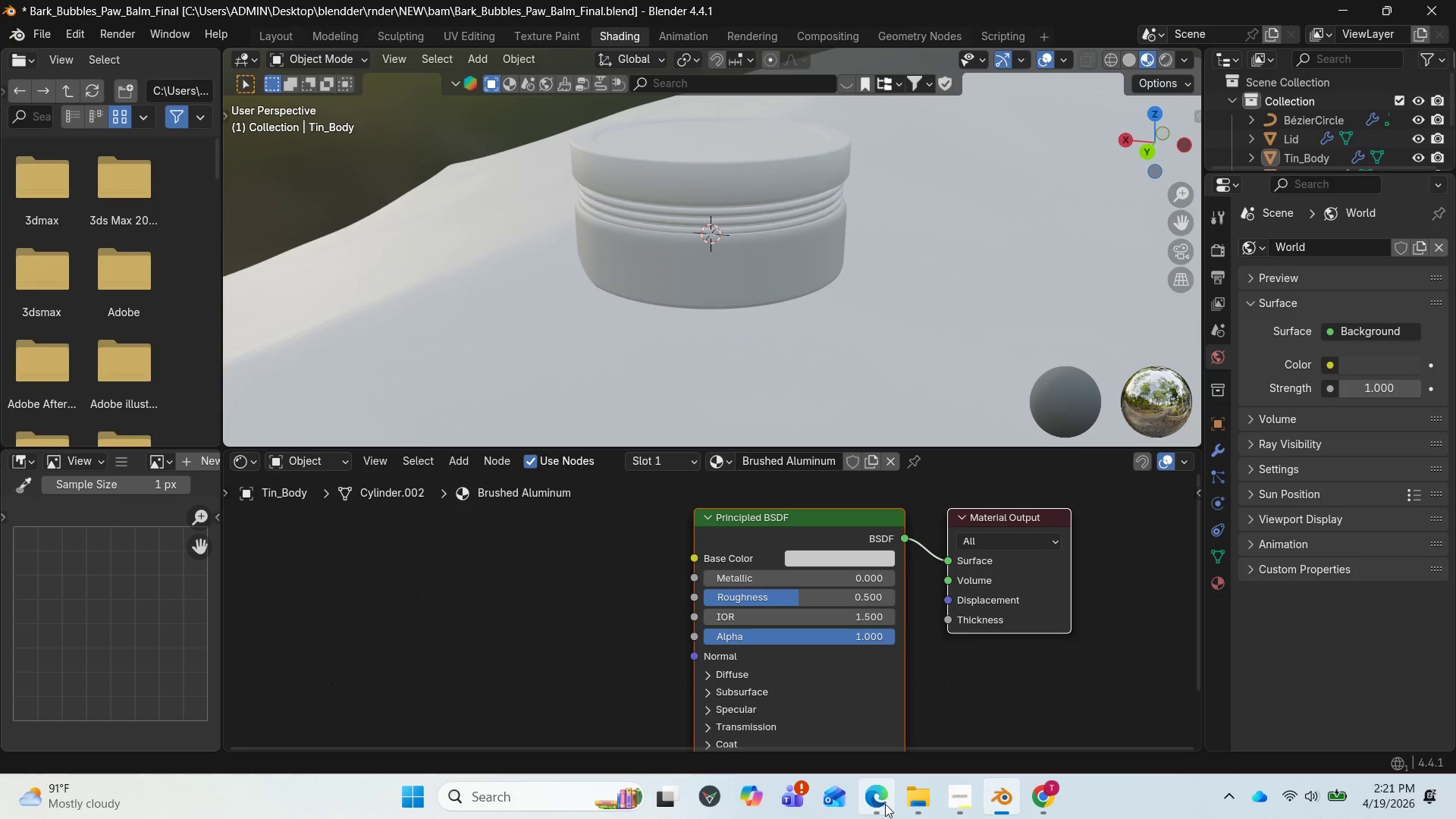 
left_click([852, 730])
 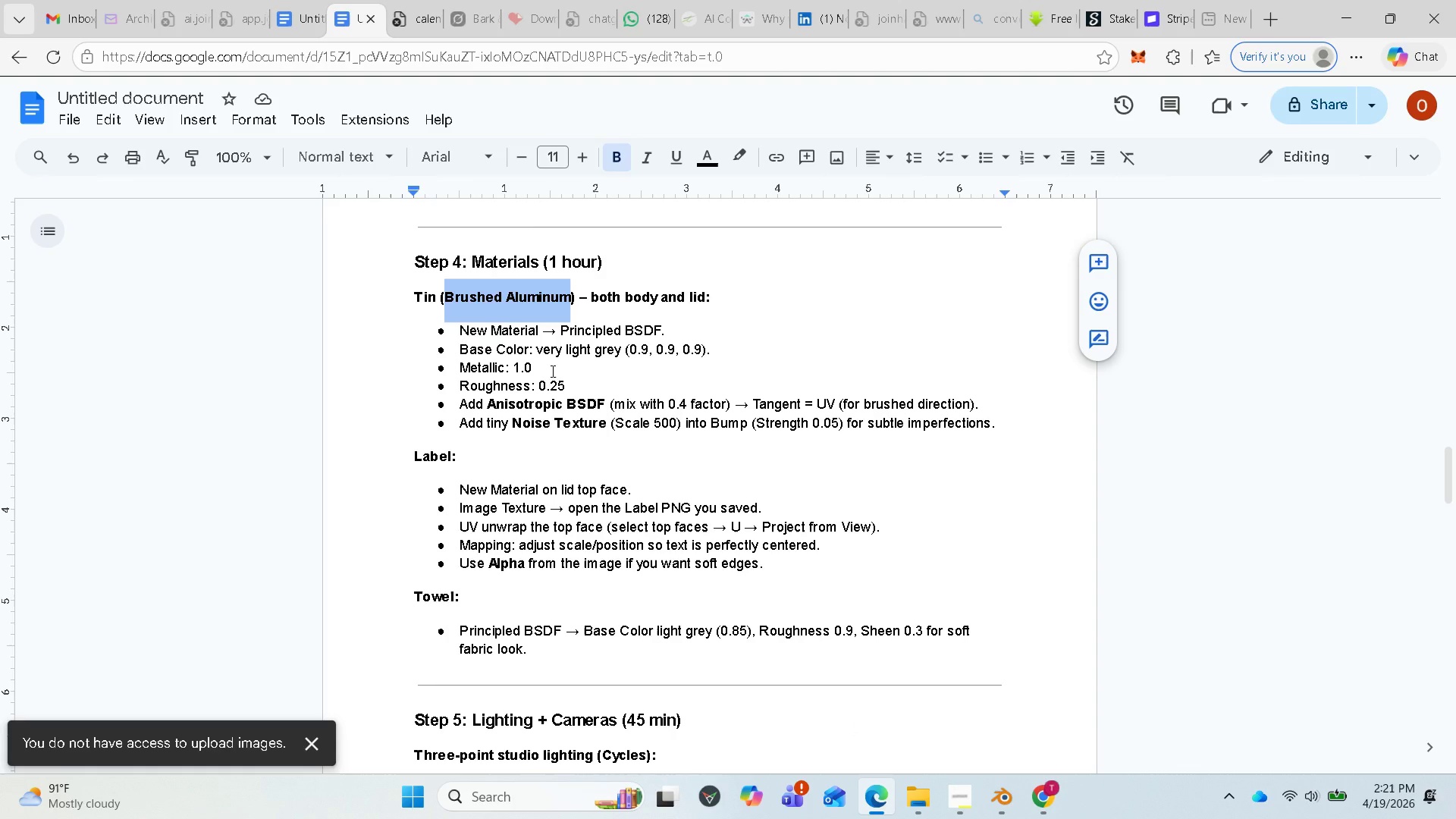 
wait(8.26)
 